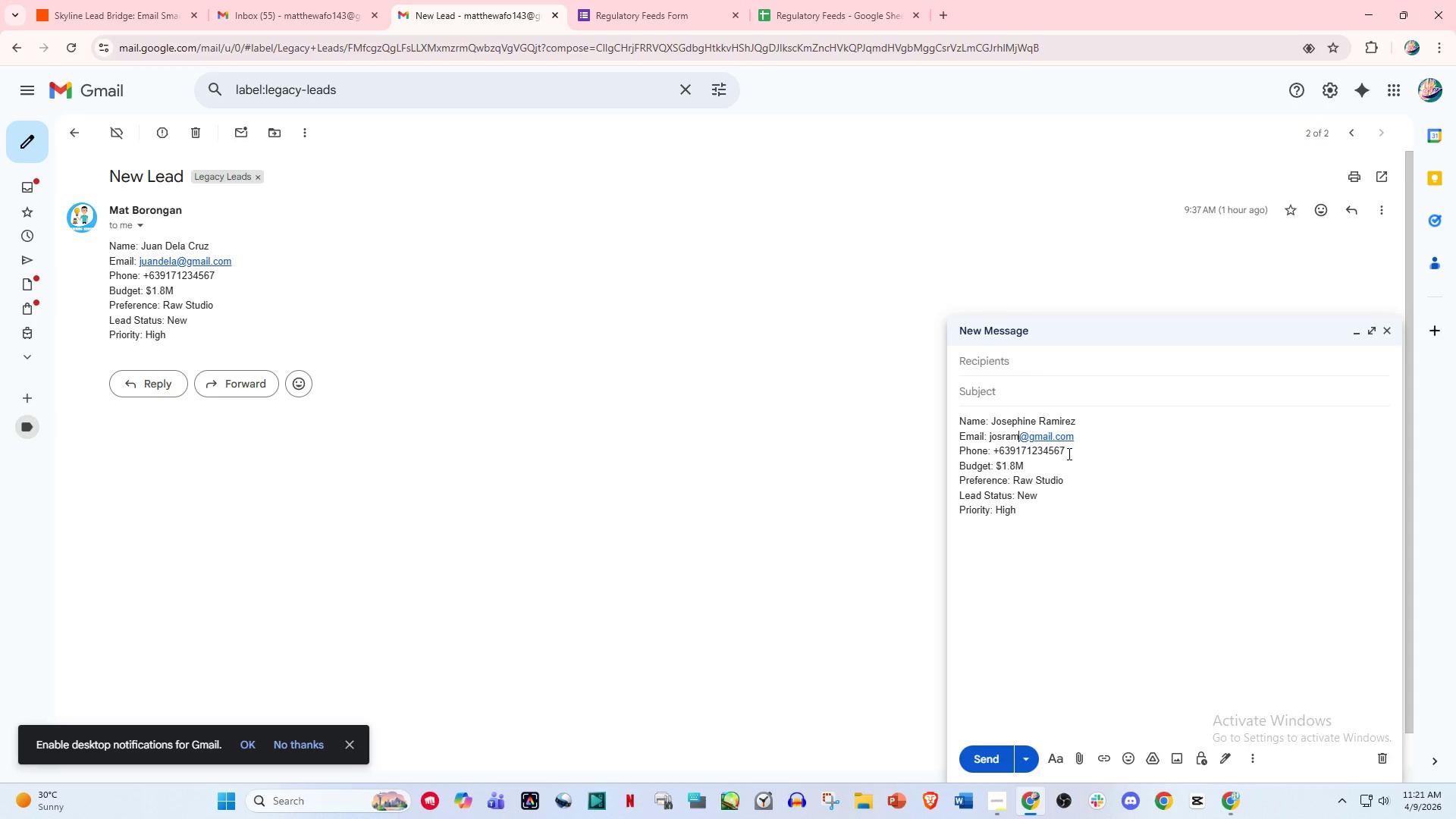 
left_click_drag(start_coordinate=[1068, 453], to_coordinate=[1031, 459])
 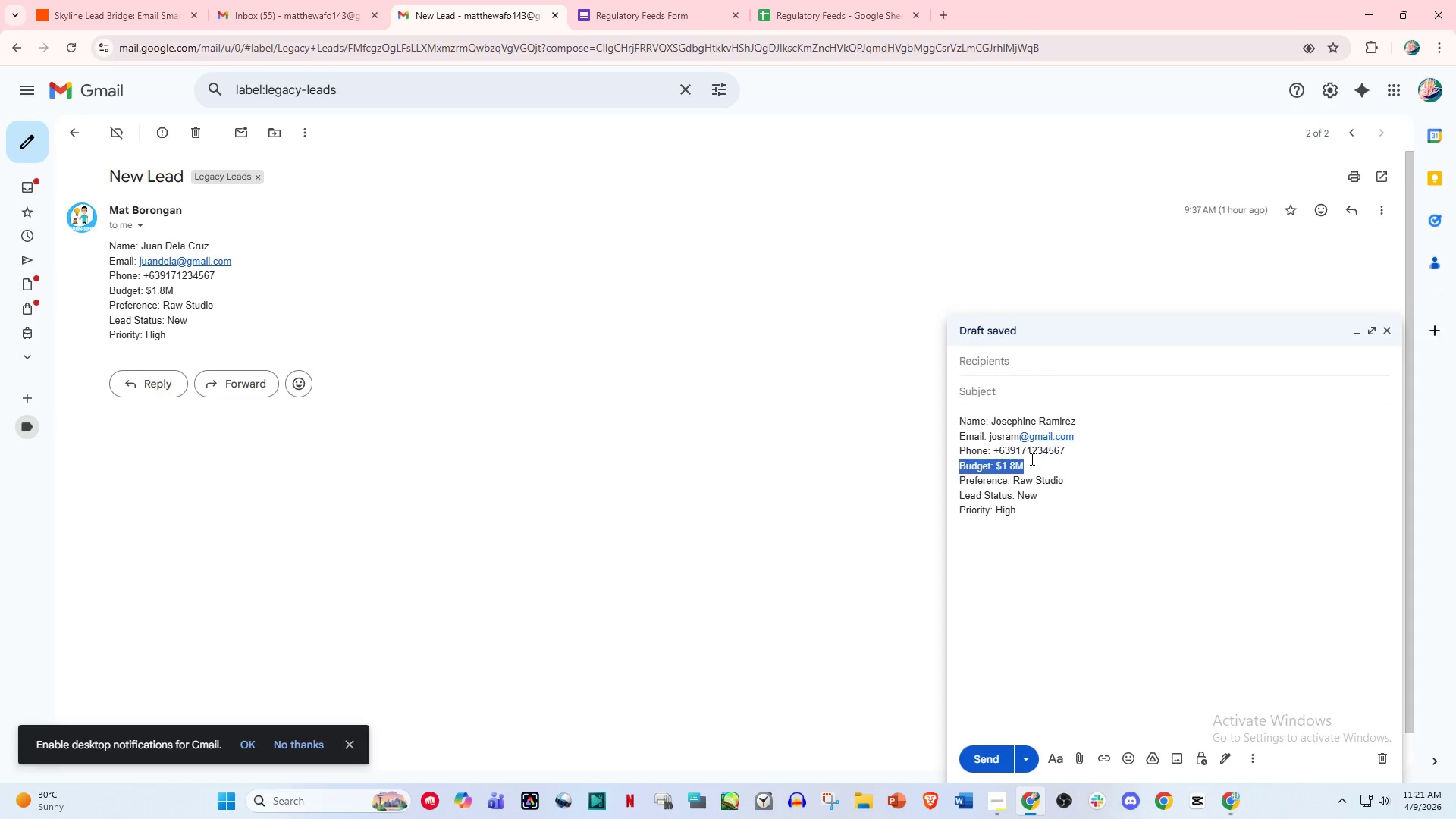 
left_click([1031, 459])
 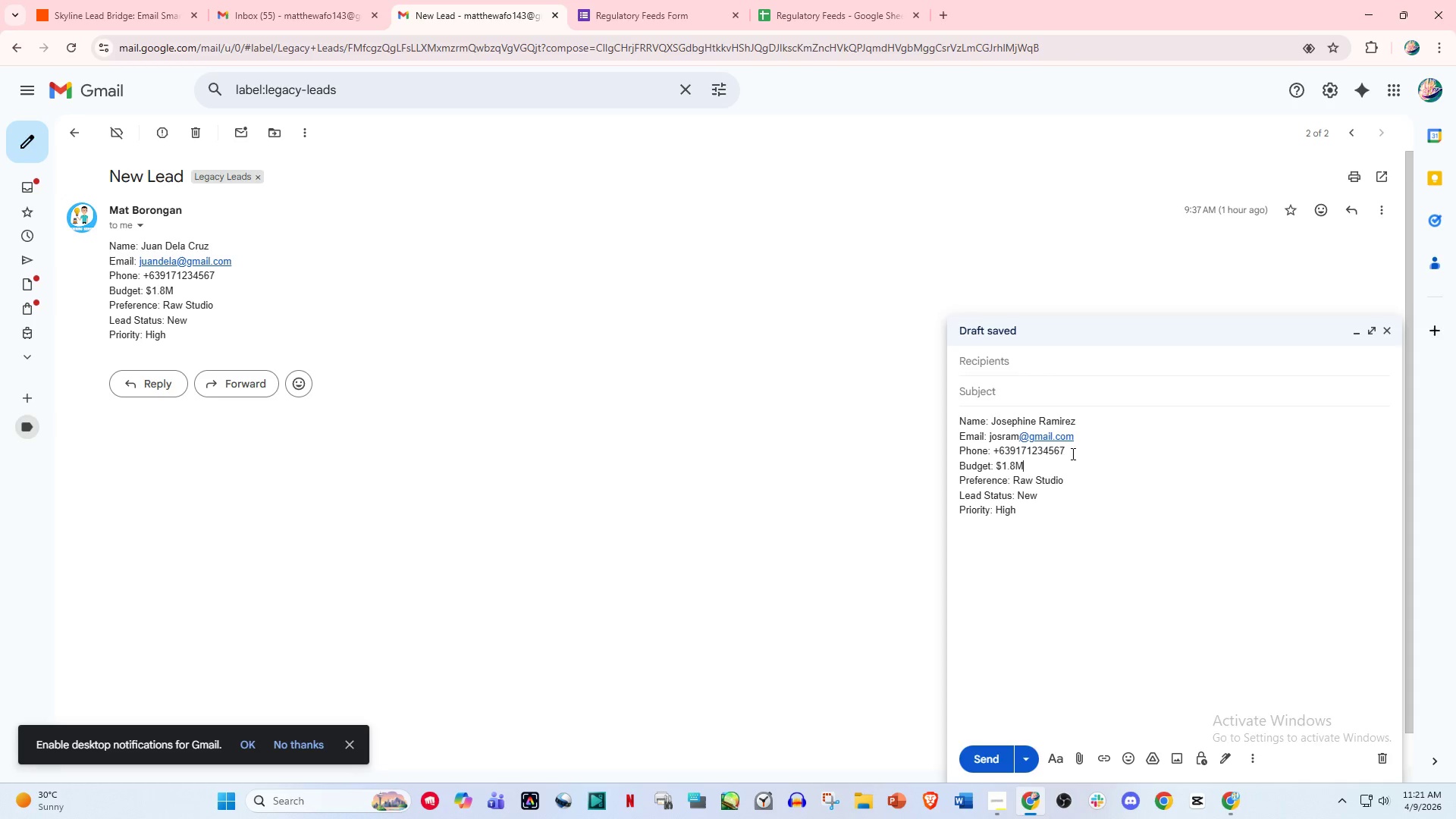 
left_click([1077, 453])
 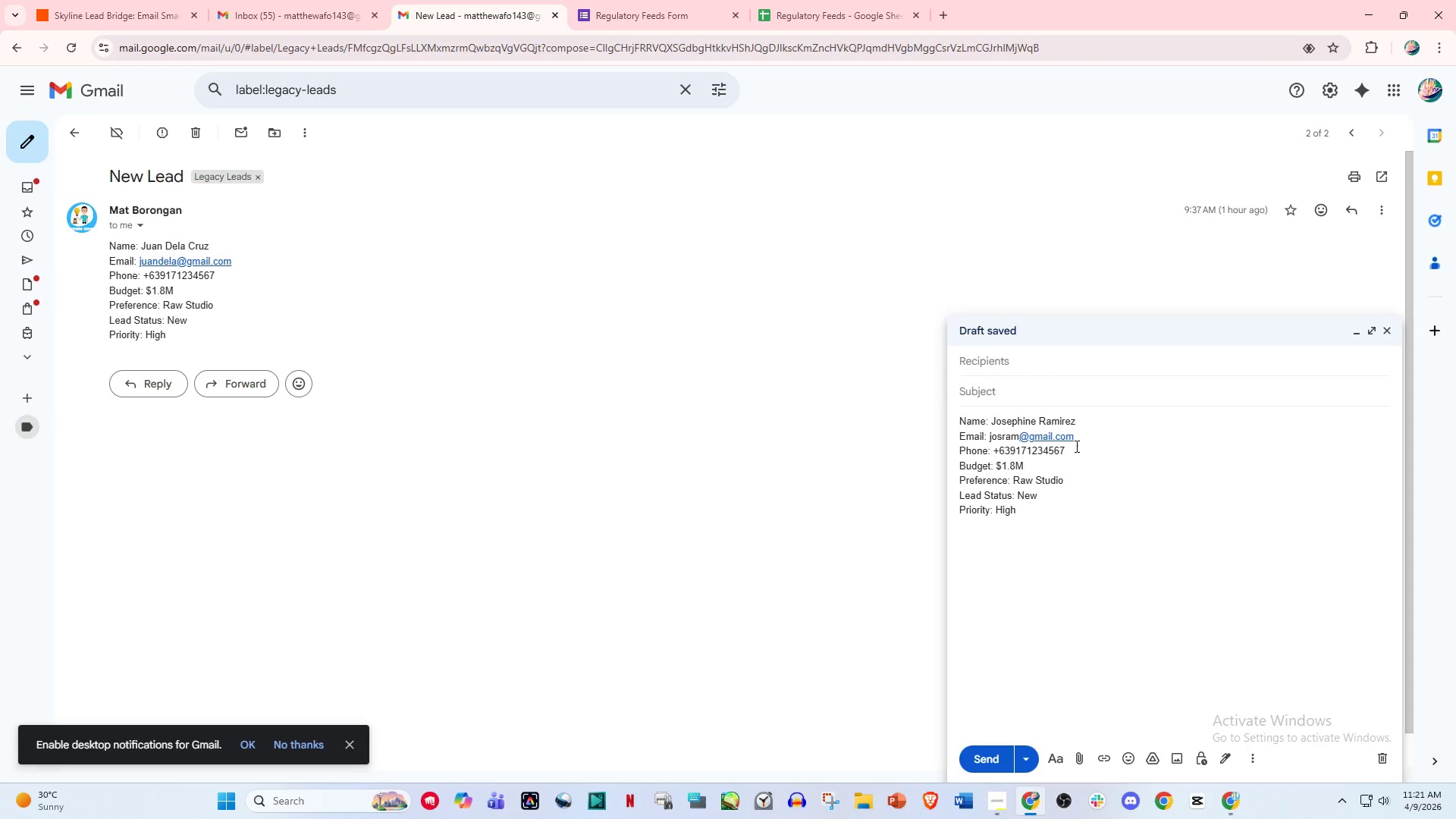 
hold_key(key=Backspace, duration=0.69)
 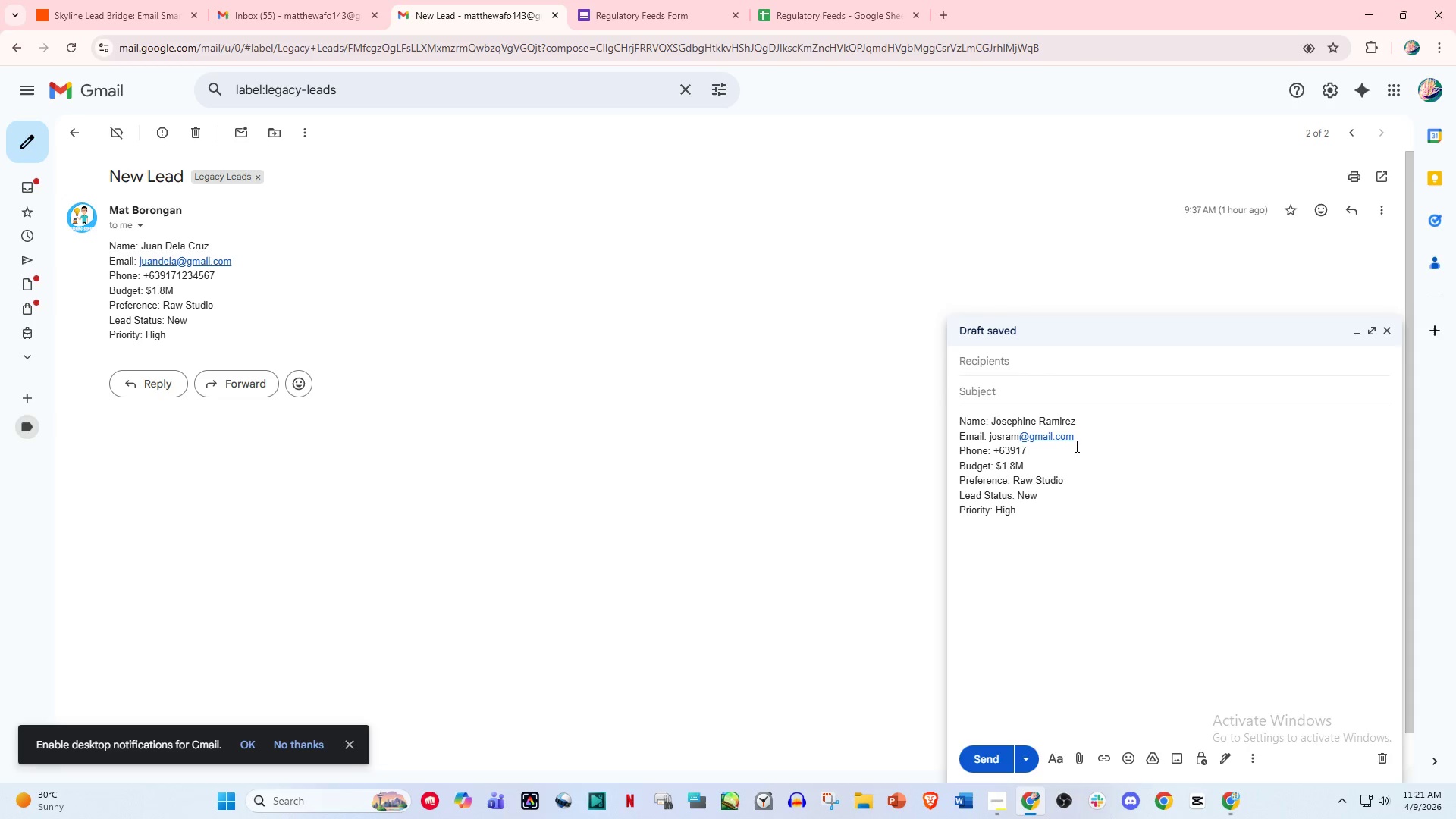 
key(Backspace)
 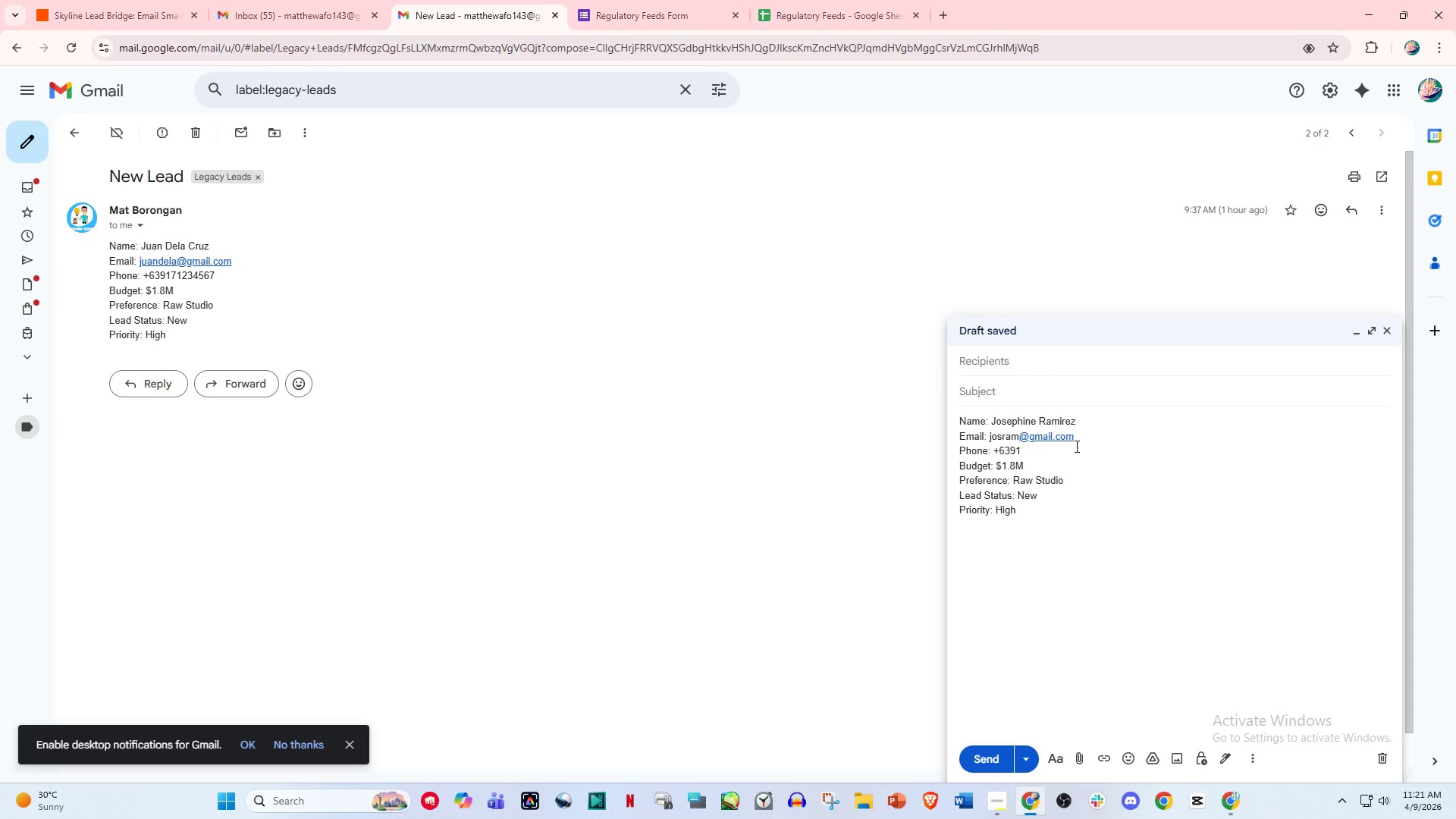 
key(Backspace)
 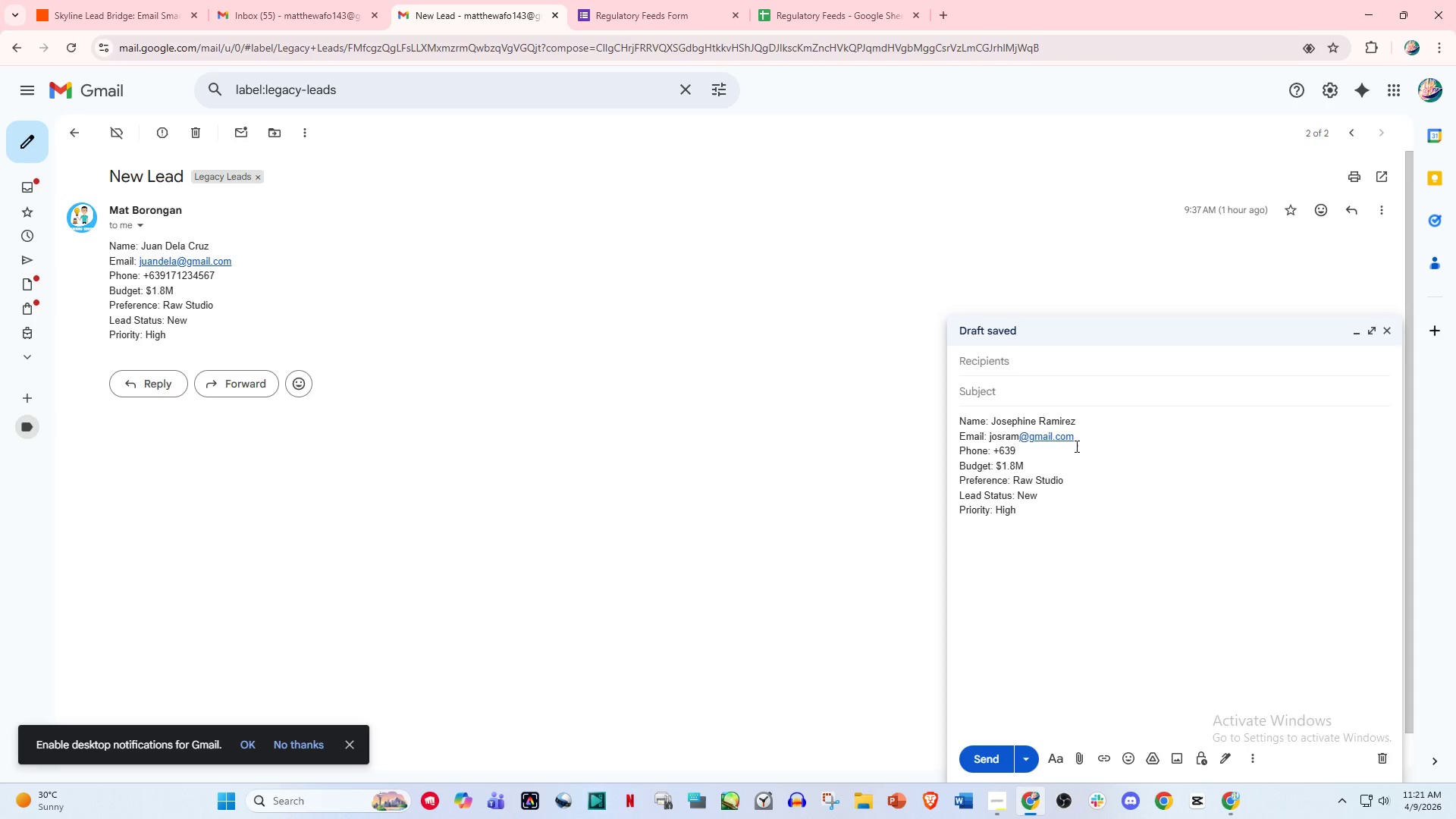 
key(BrightnessDown)
 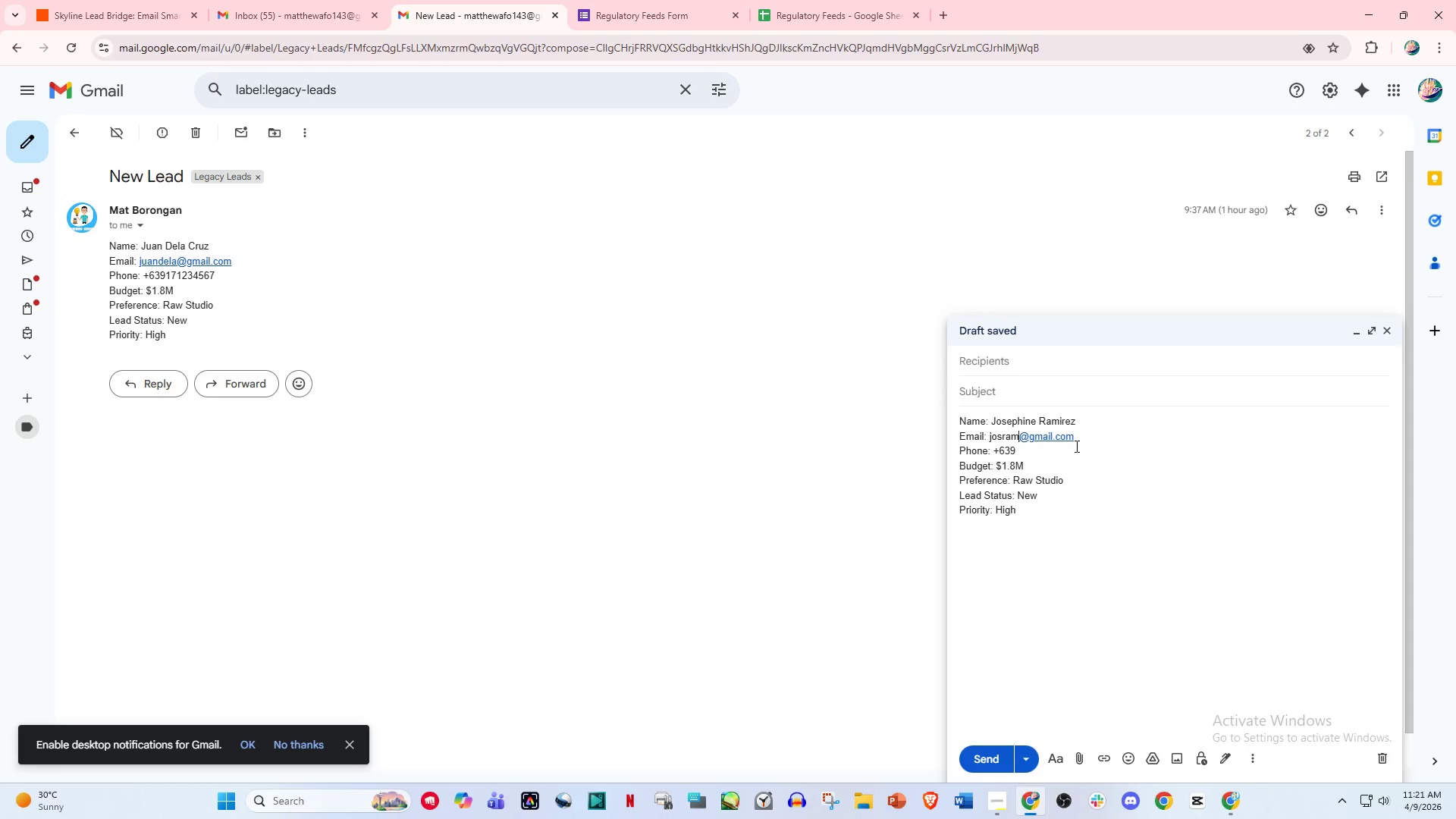 
key(ArrowUp)
 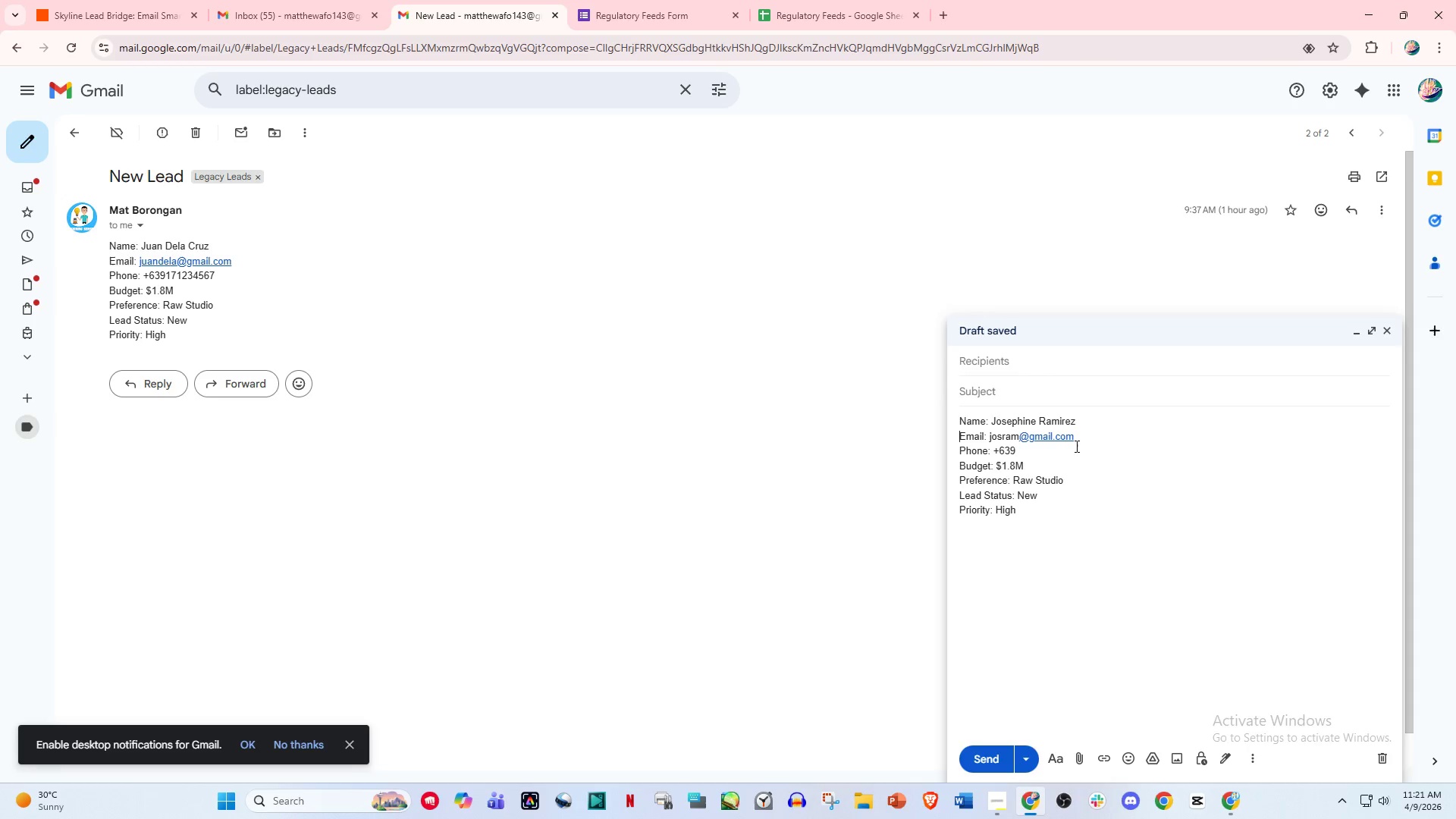 
key(Home)
 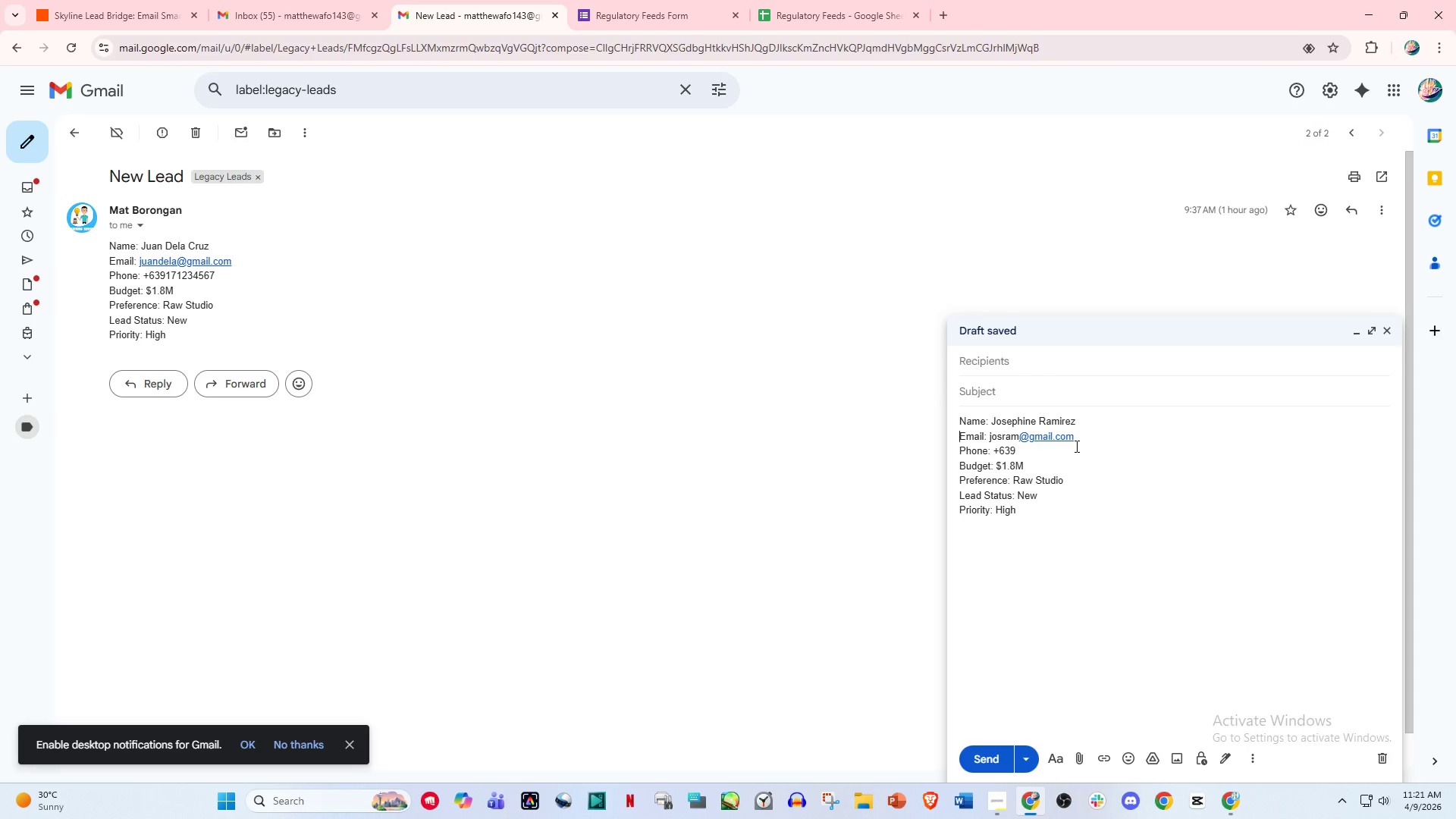 
key(ArrowDown)
 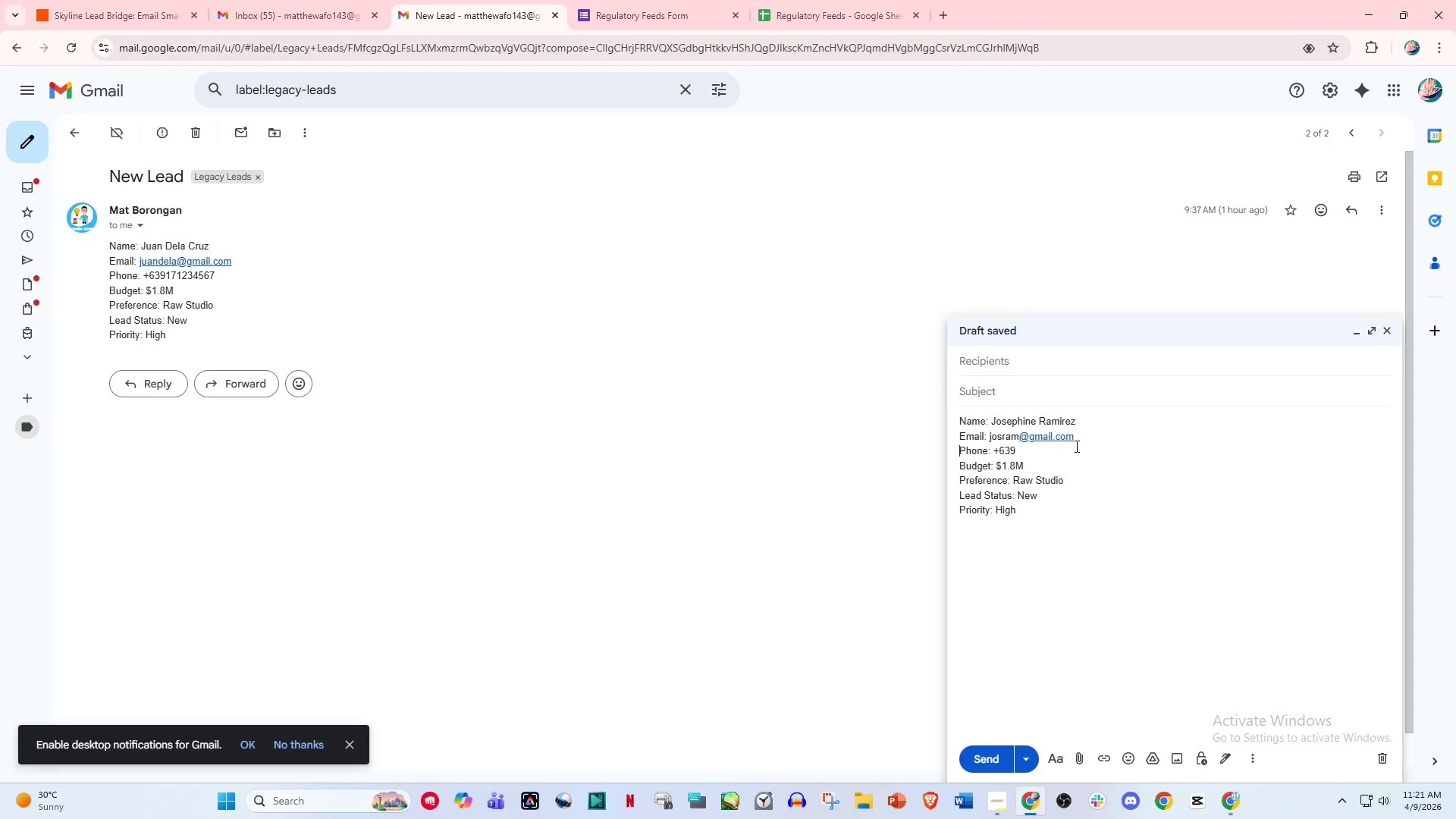 
key(PageUp)
 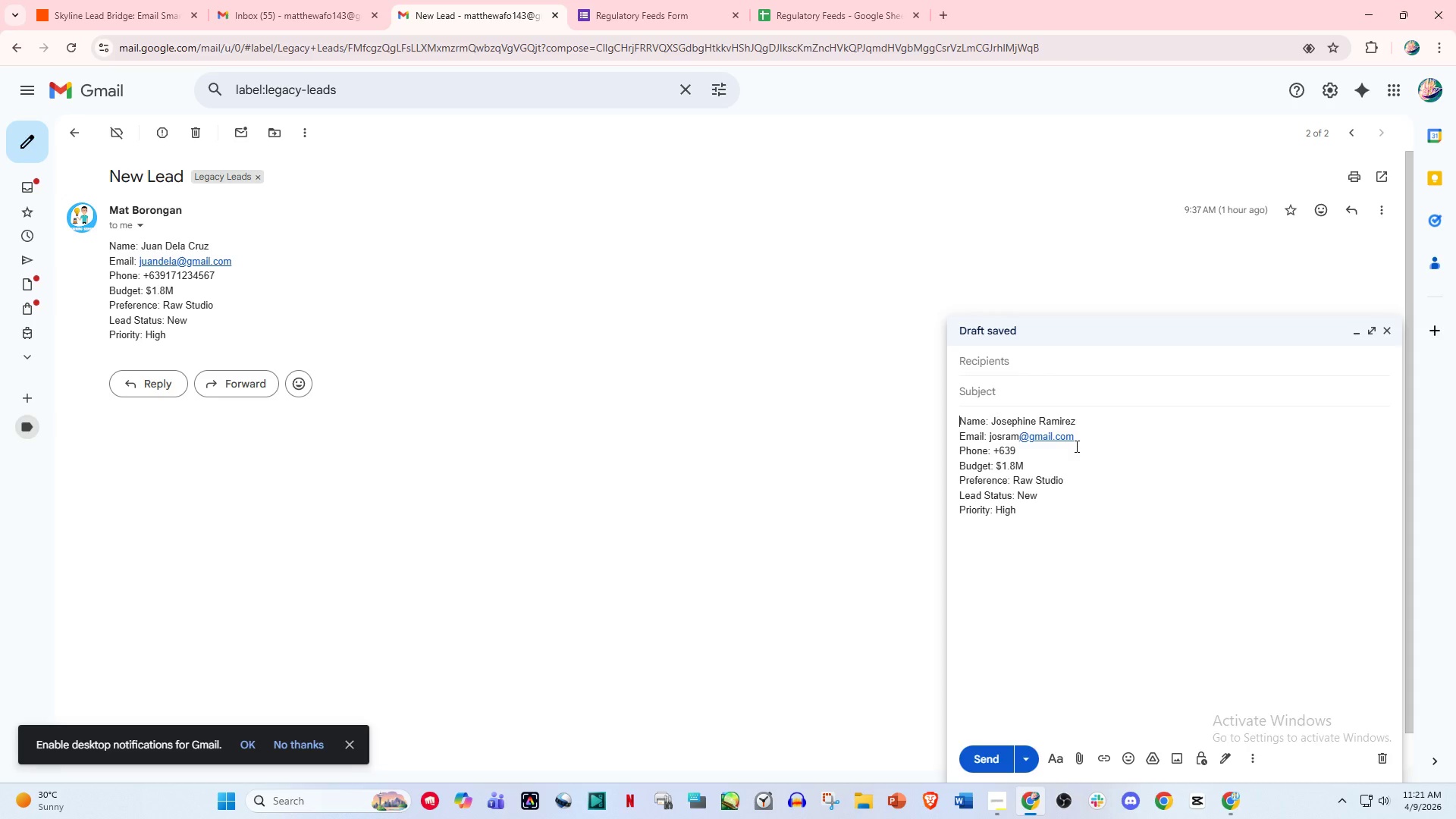 
key(BrightnessDown)
 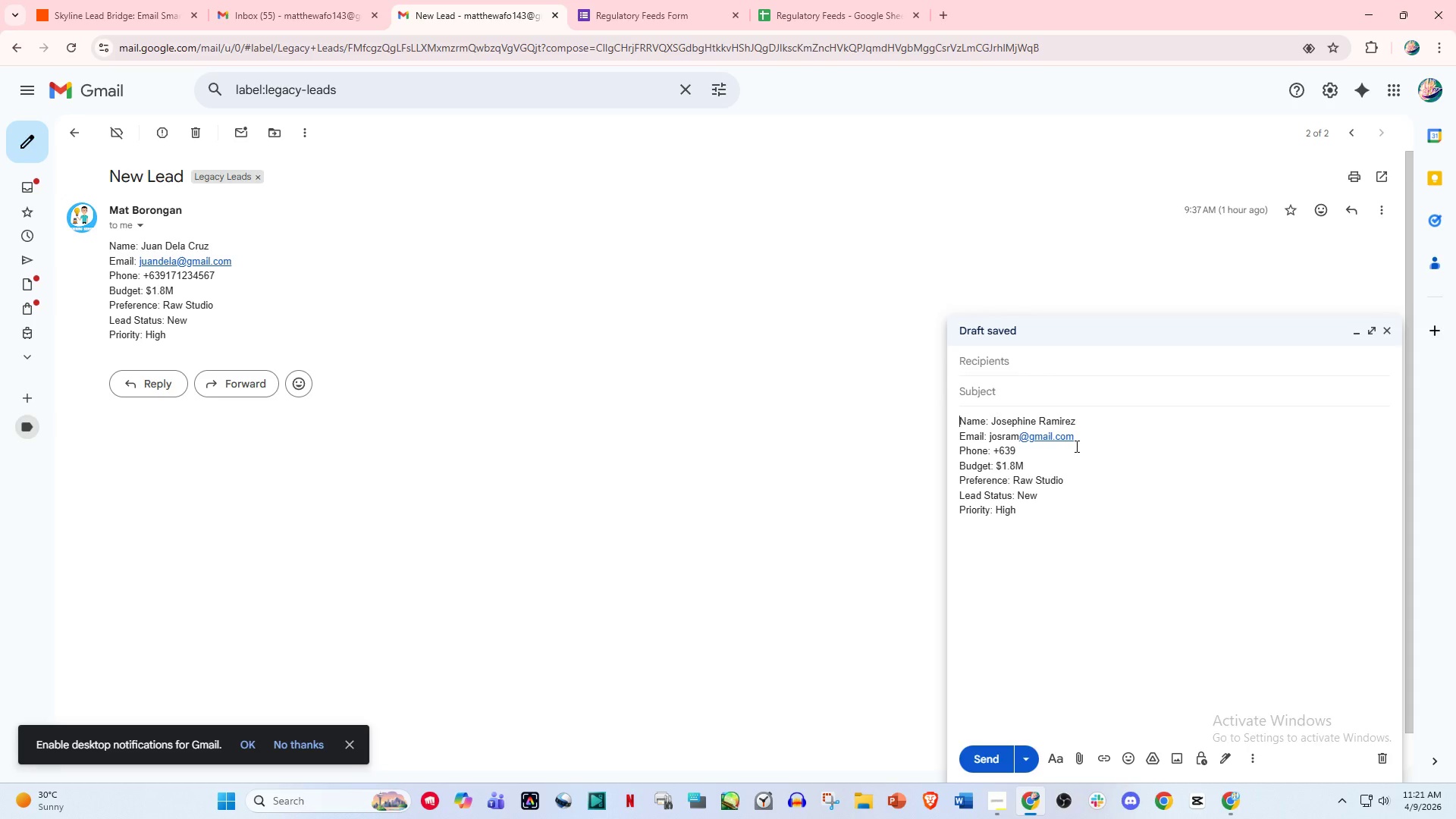 
key(ArrowLeft)
 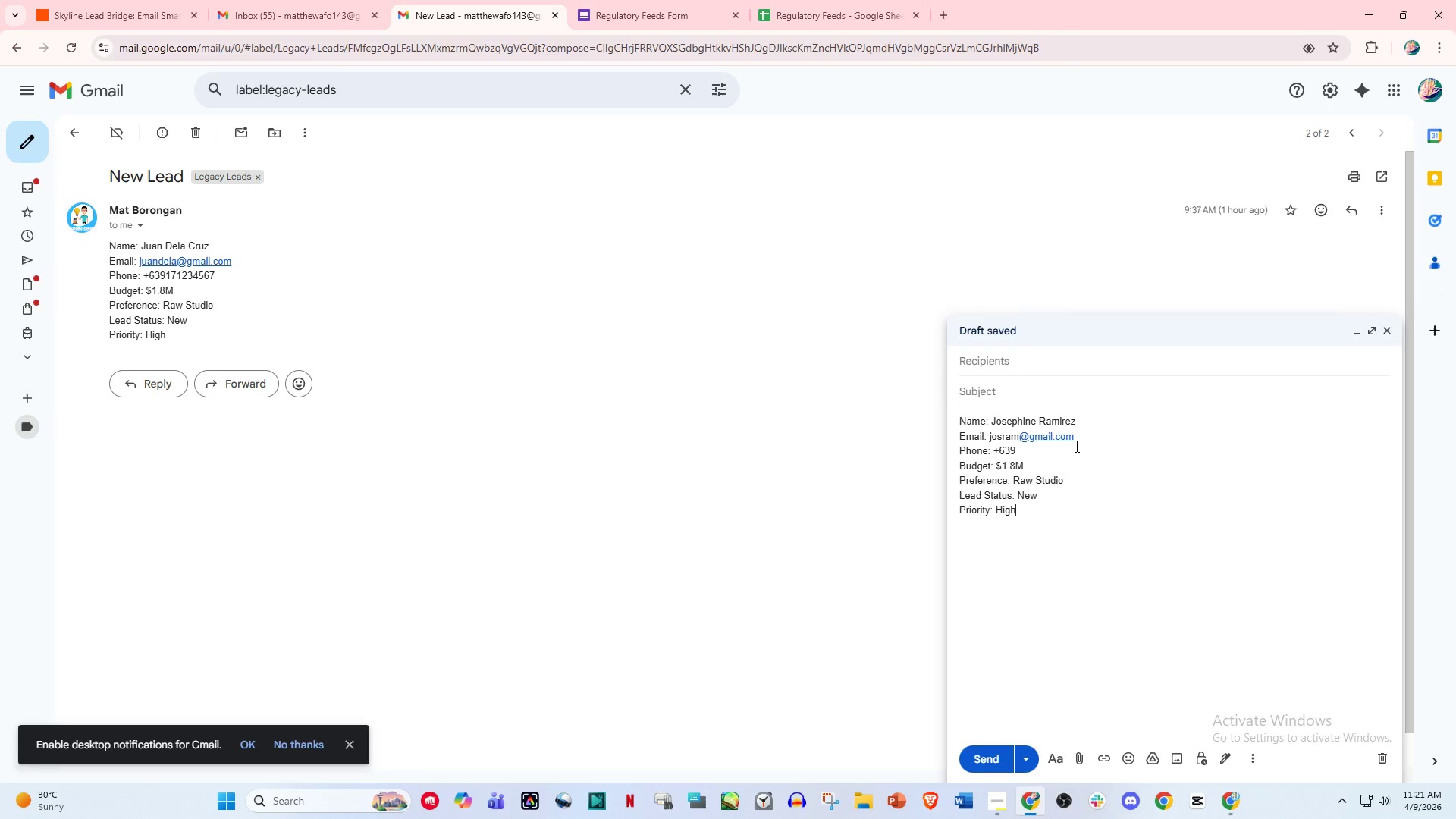 
key(PageDown)
 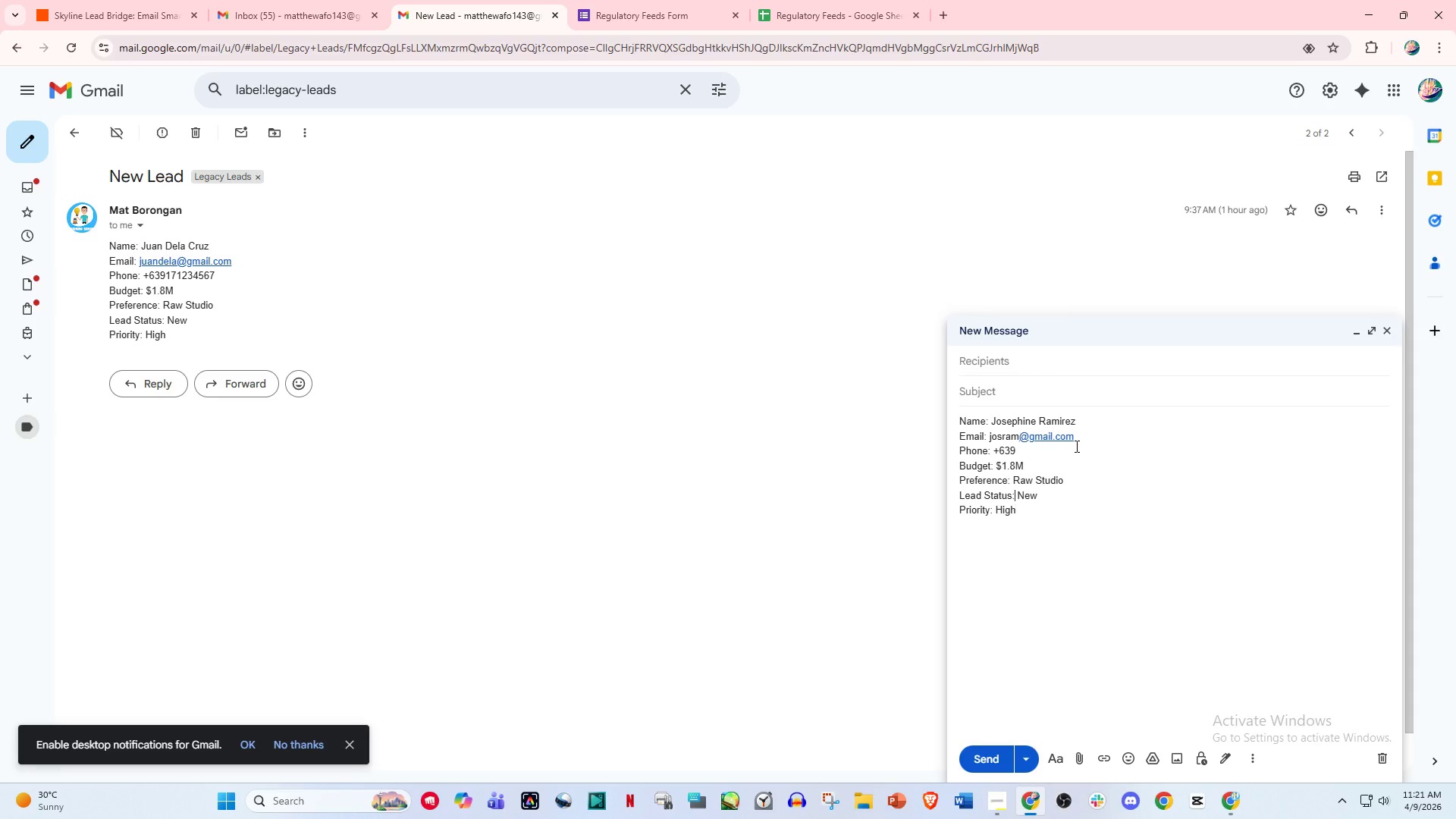 
key(ArrowUp)
 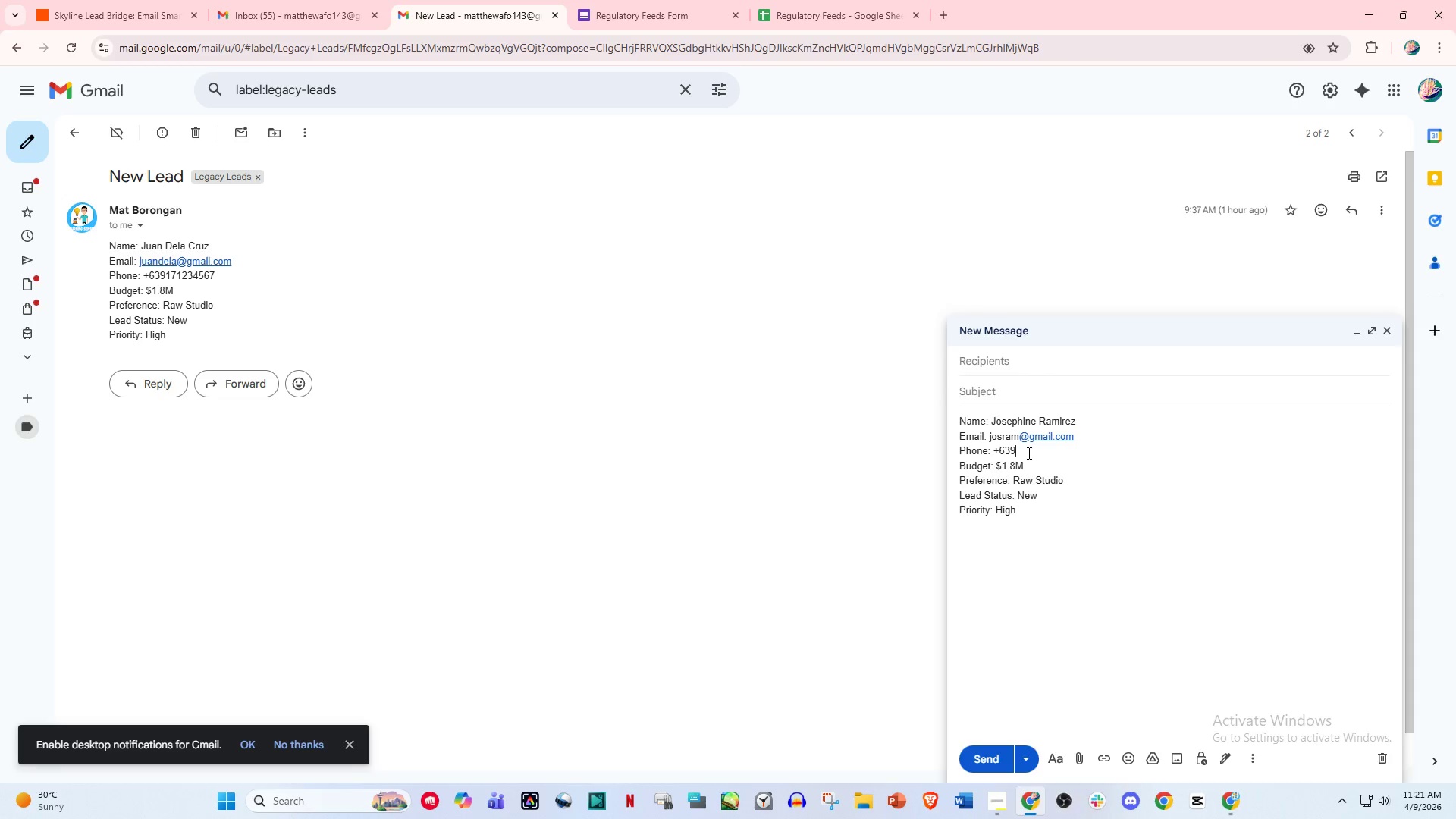 
key(NumLock)
 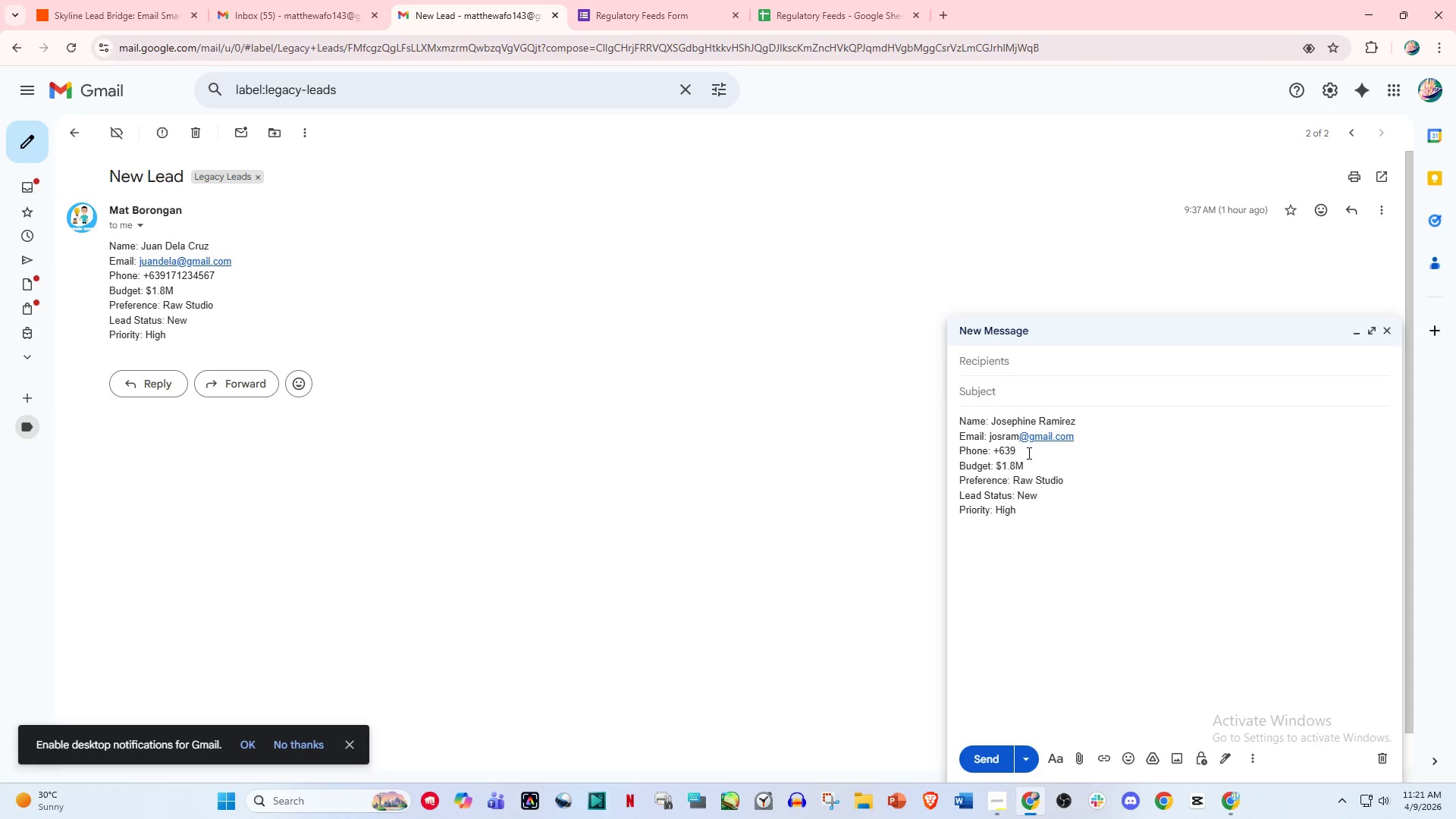 
key(Numpad5)
 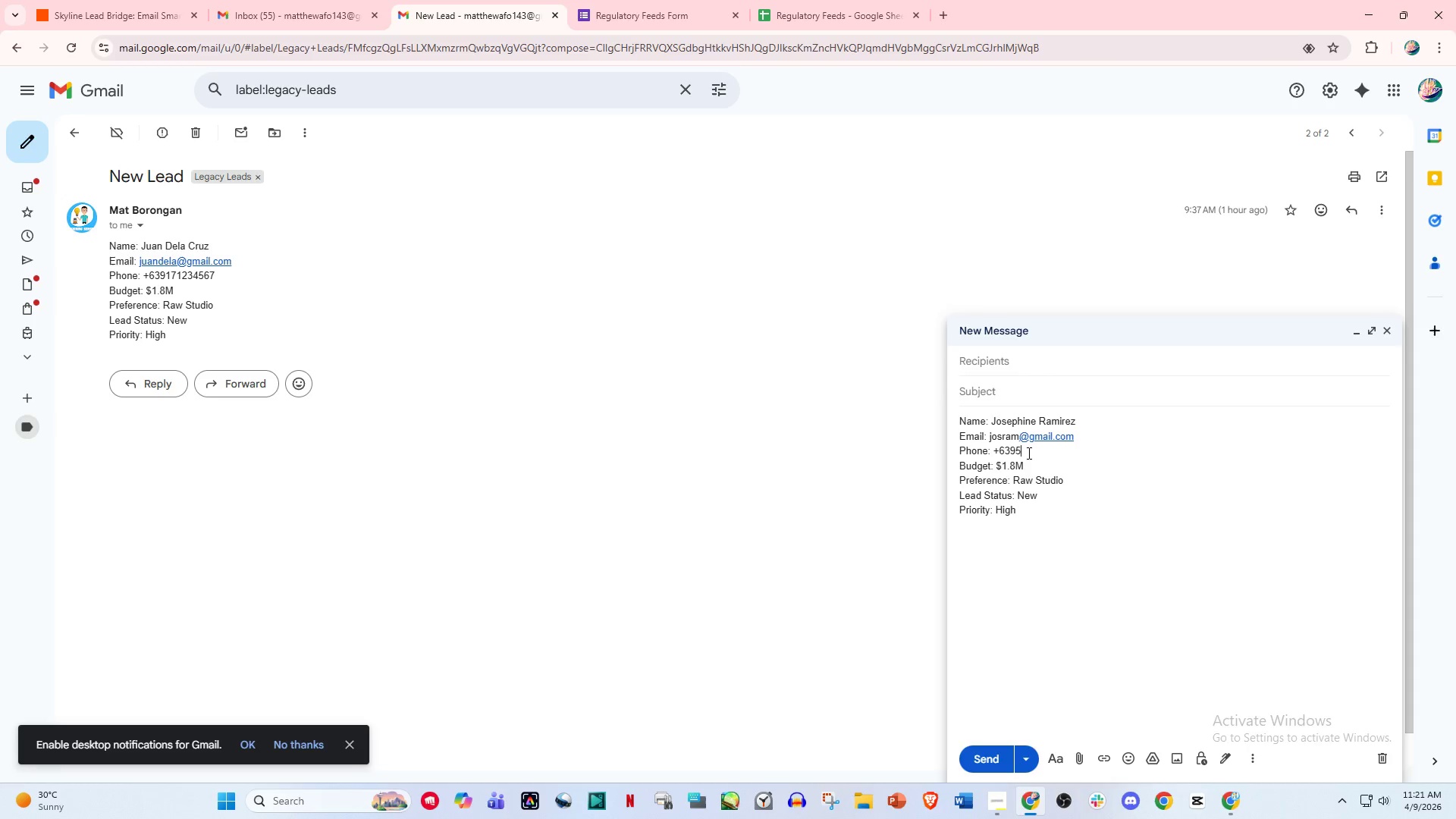 
key(Numpad7)
 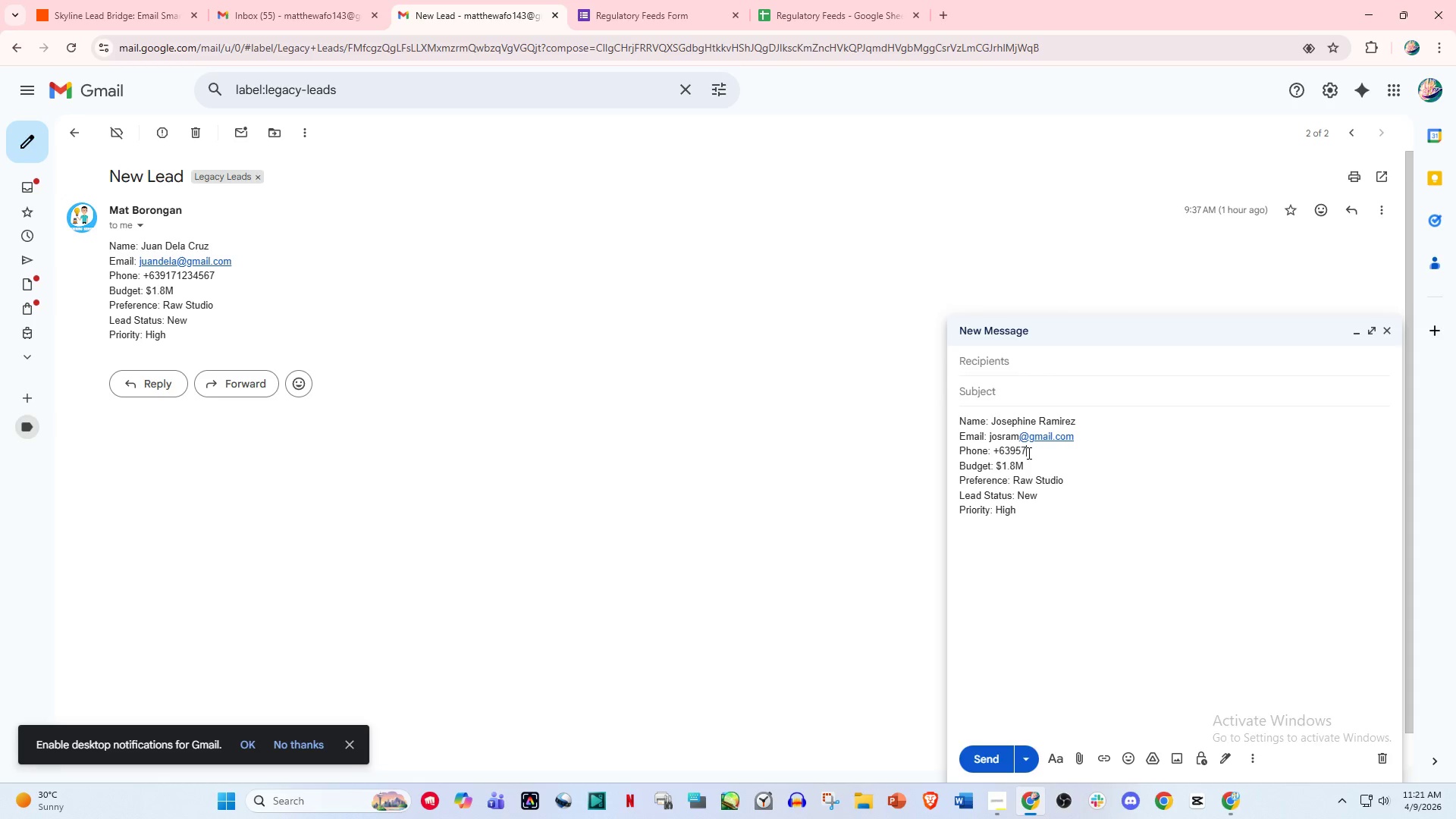 
key(Numpad9)
 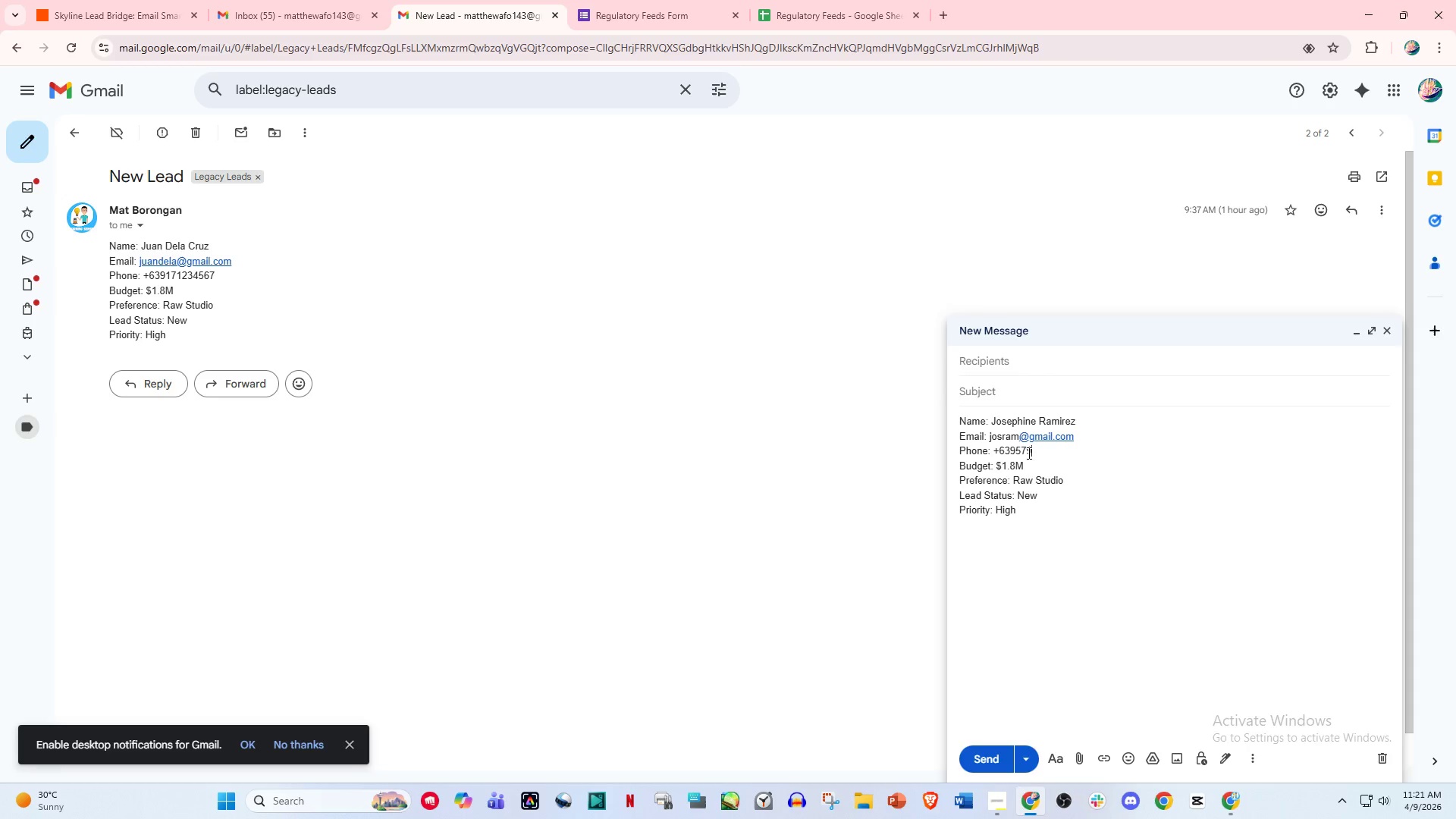 
key(Numpad6)
 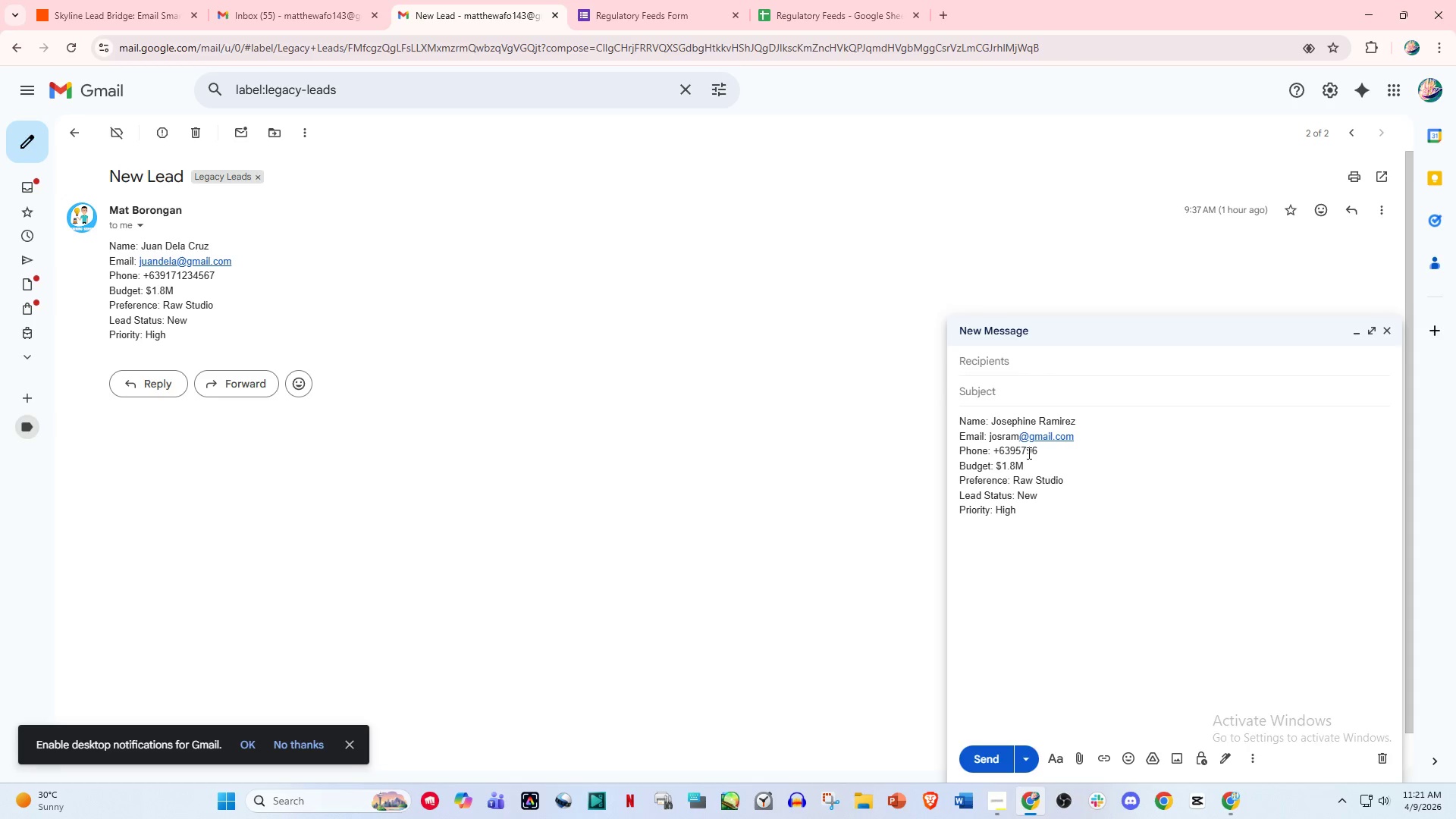 
key(Numpad4)
 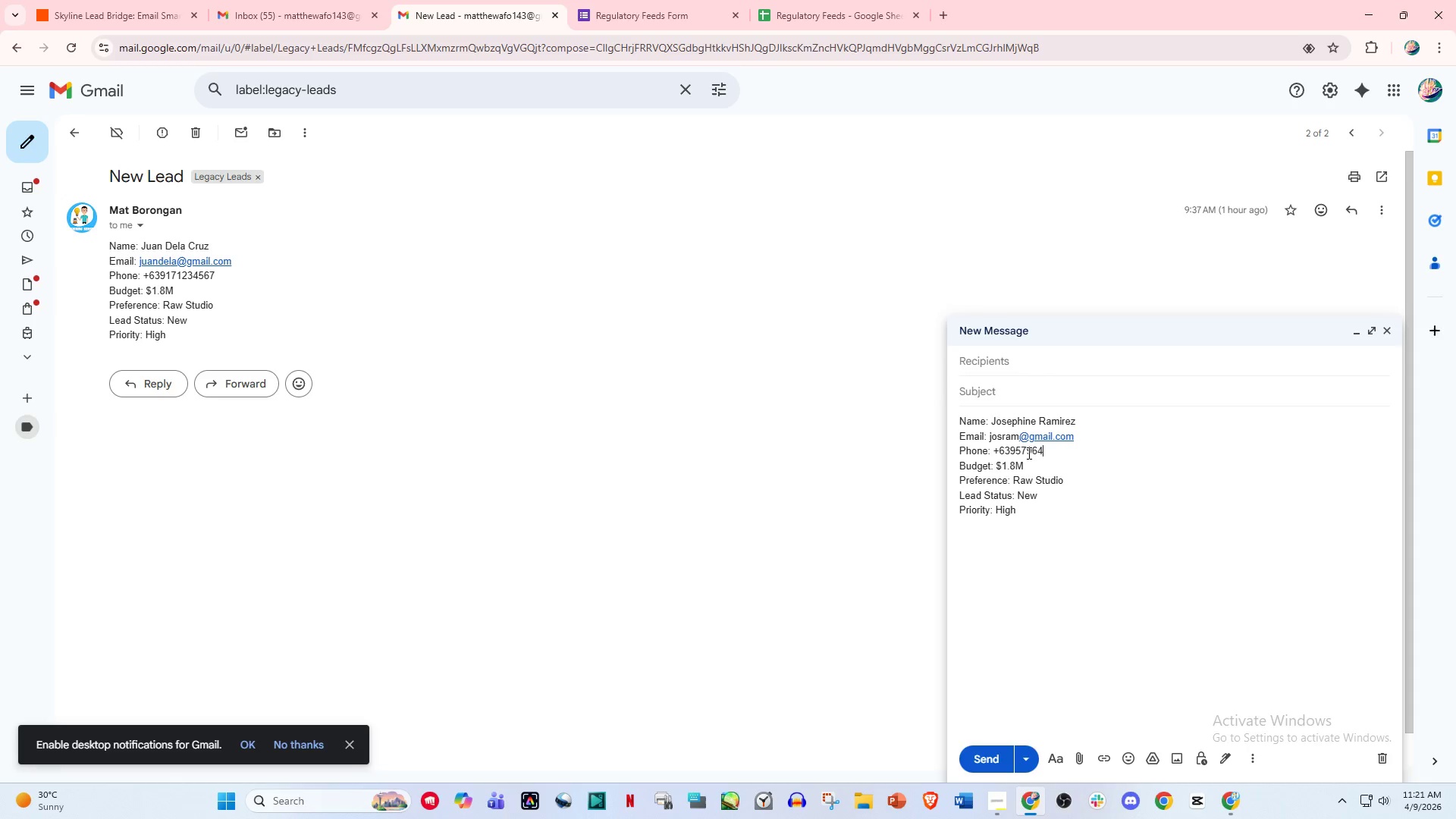 
key(Numpad7)
 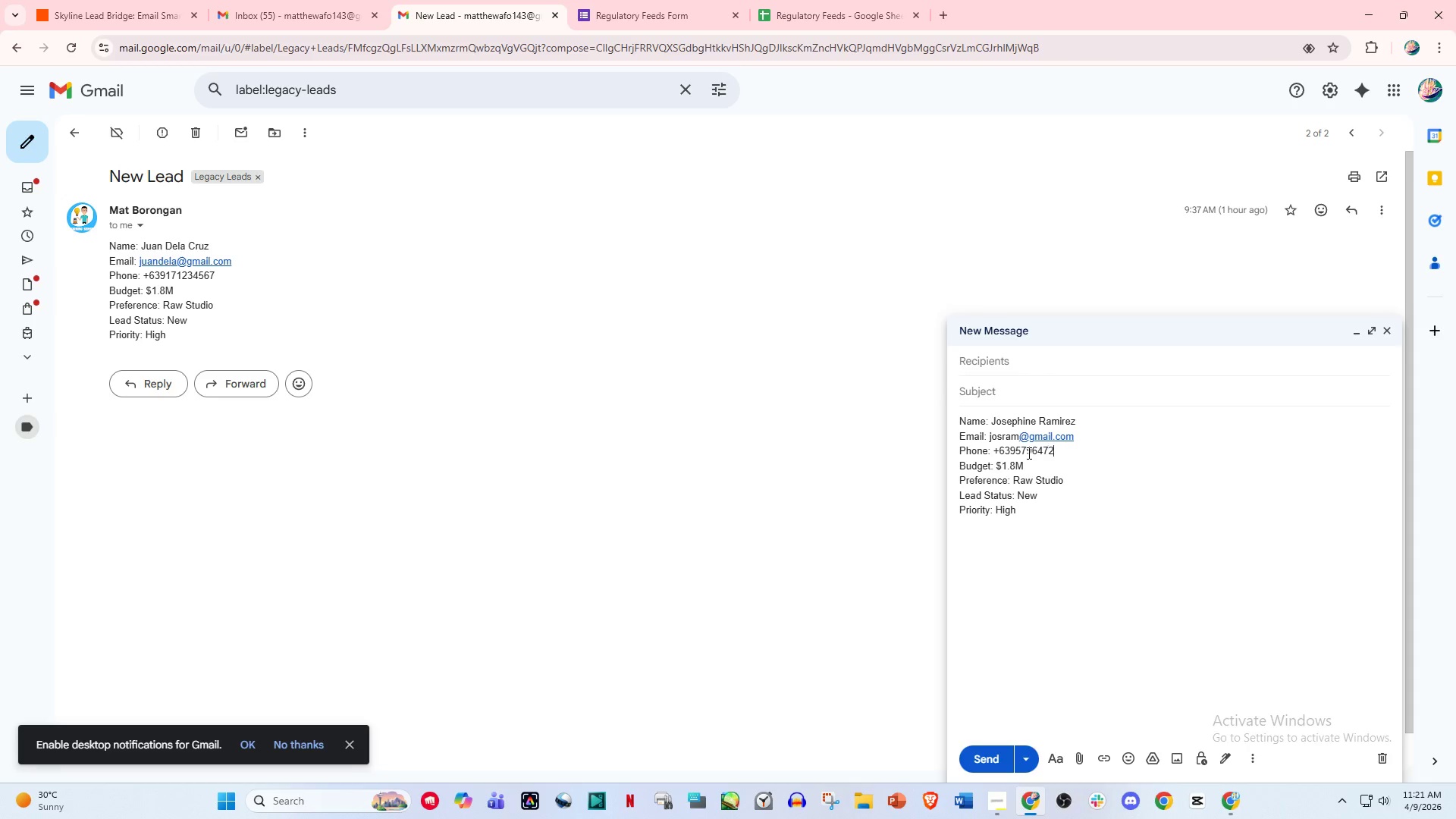 
key(Numpad2)
 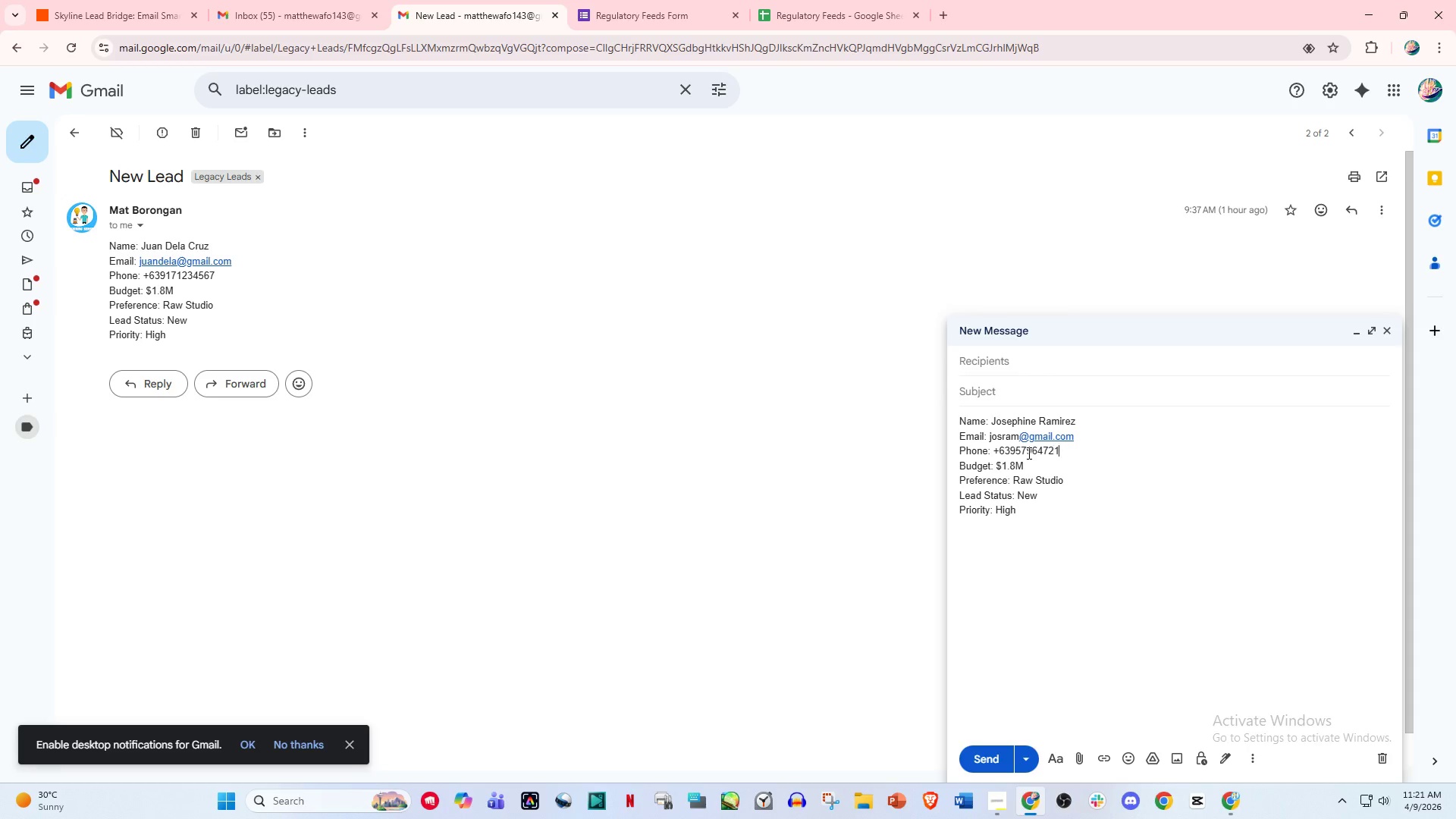 
key(Numpad1)
 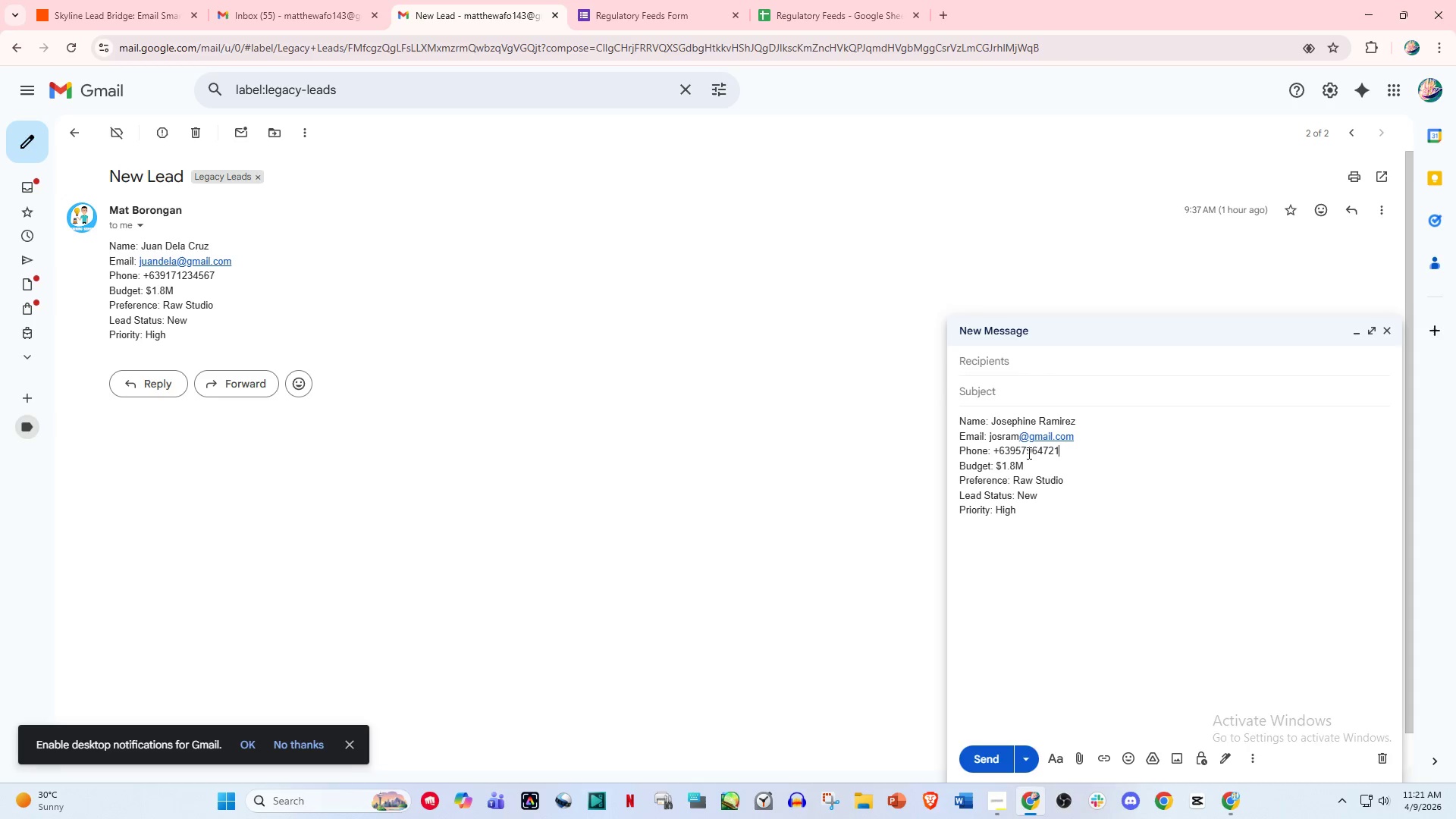 
key(Numpad9)
 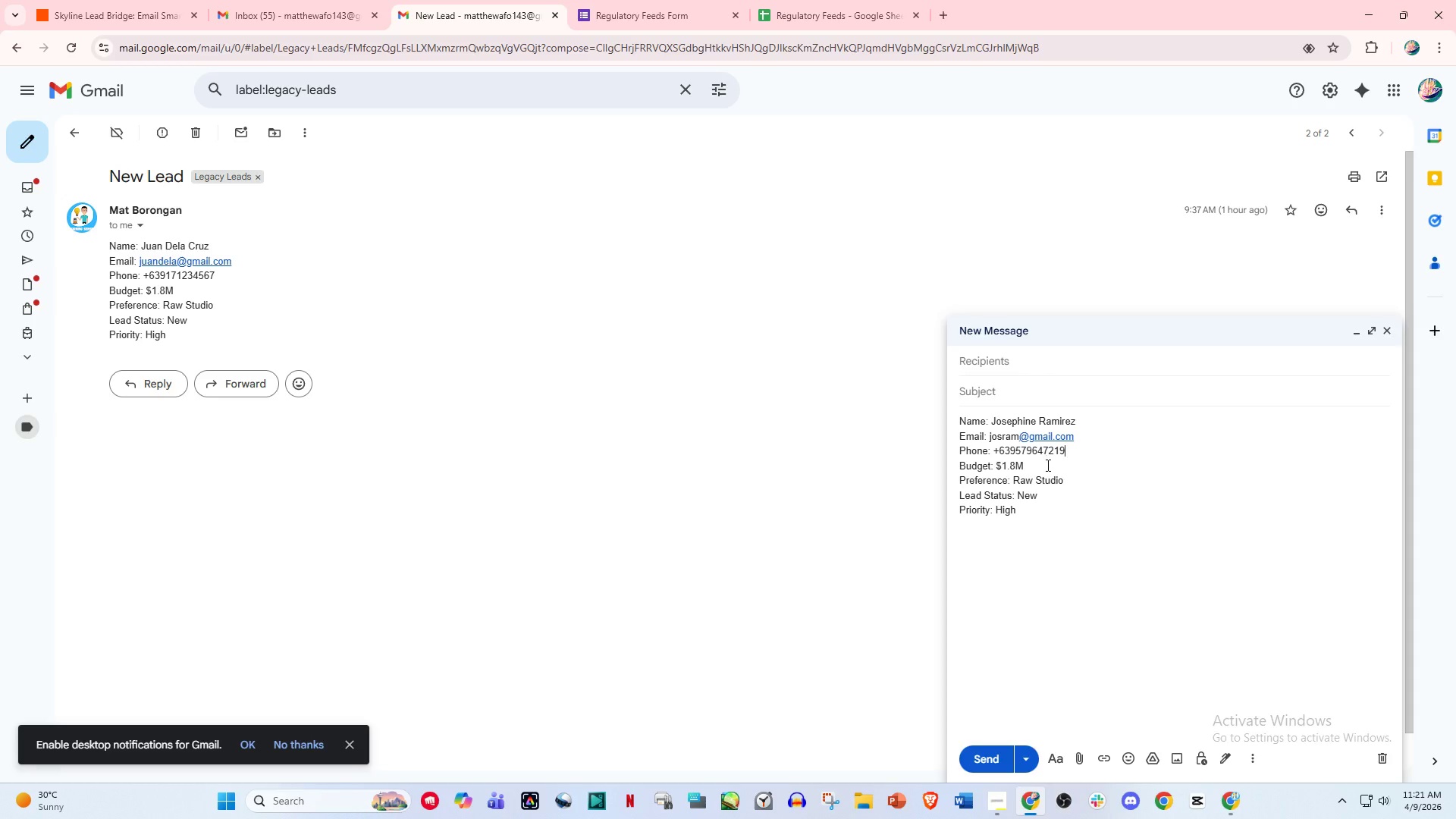 
left_click([1046, 465])
 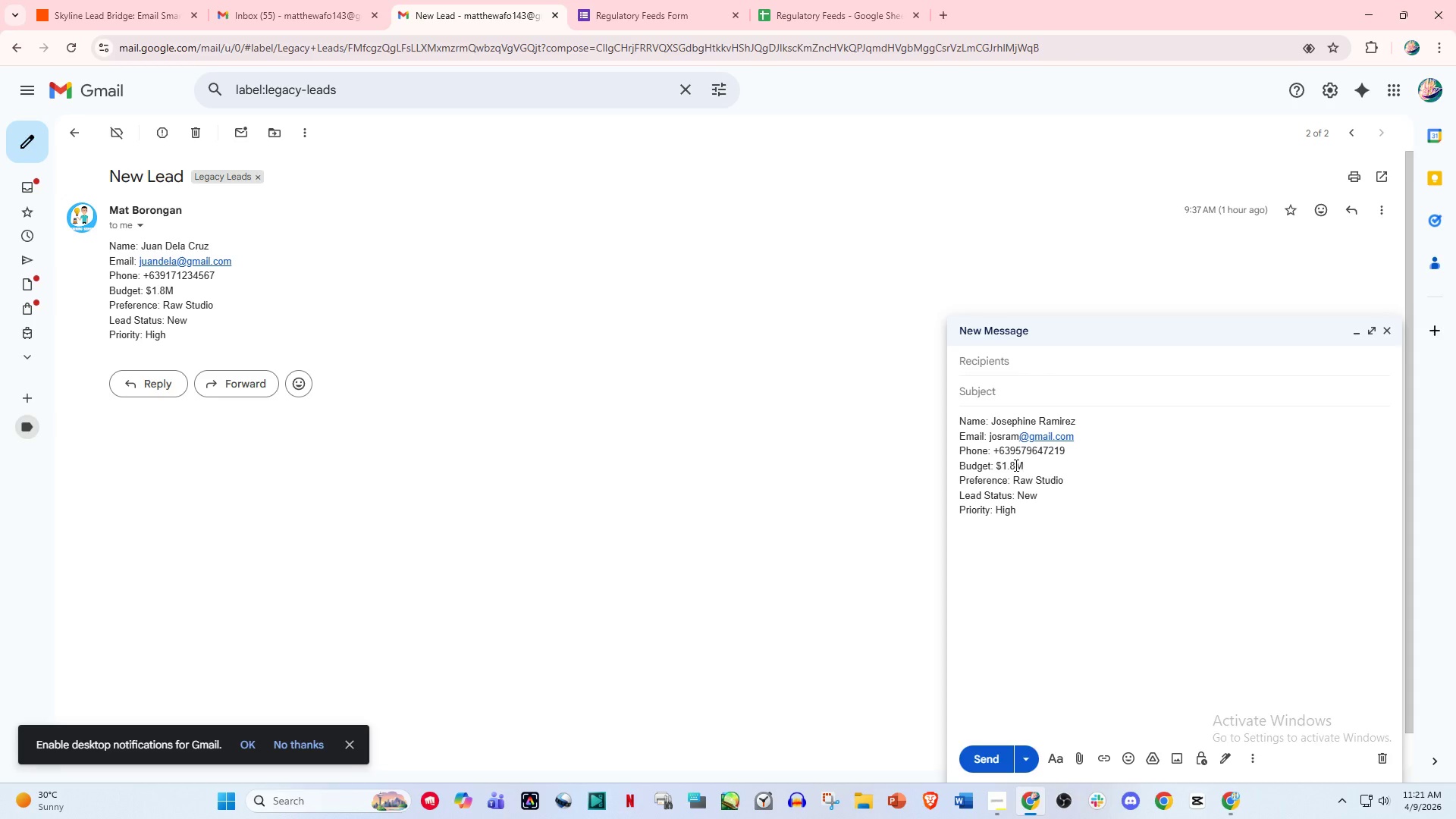 
left_click([1015, 465])
 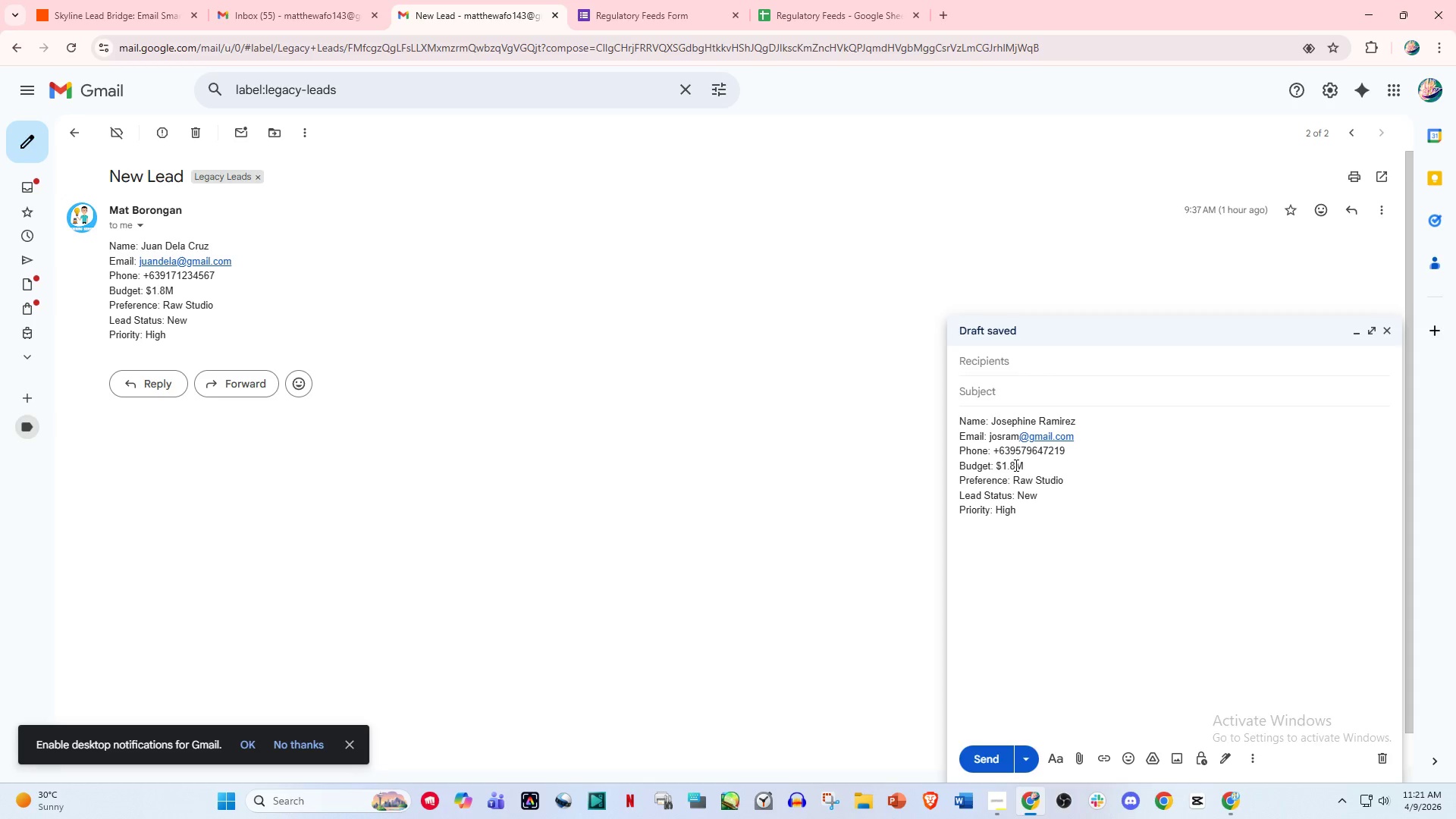 
key(Backspace)
type(48)
 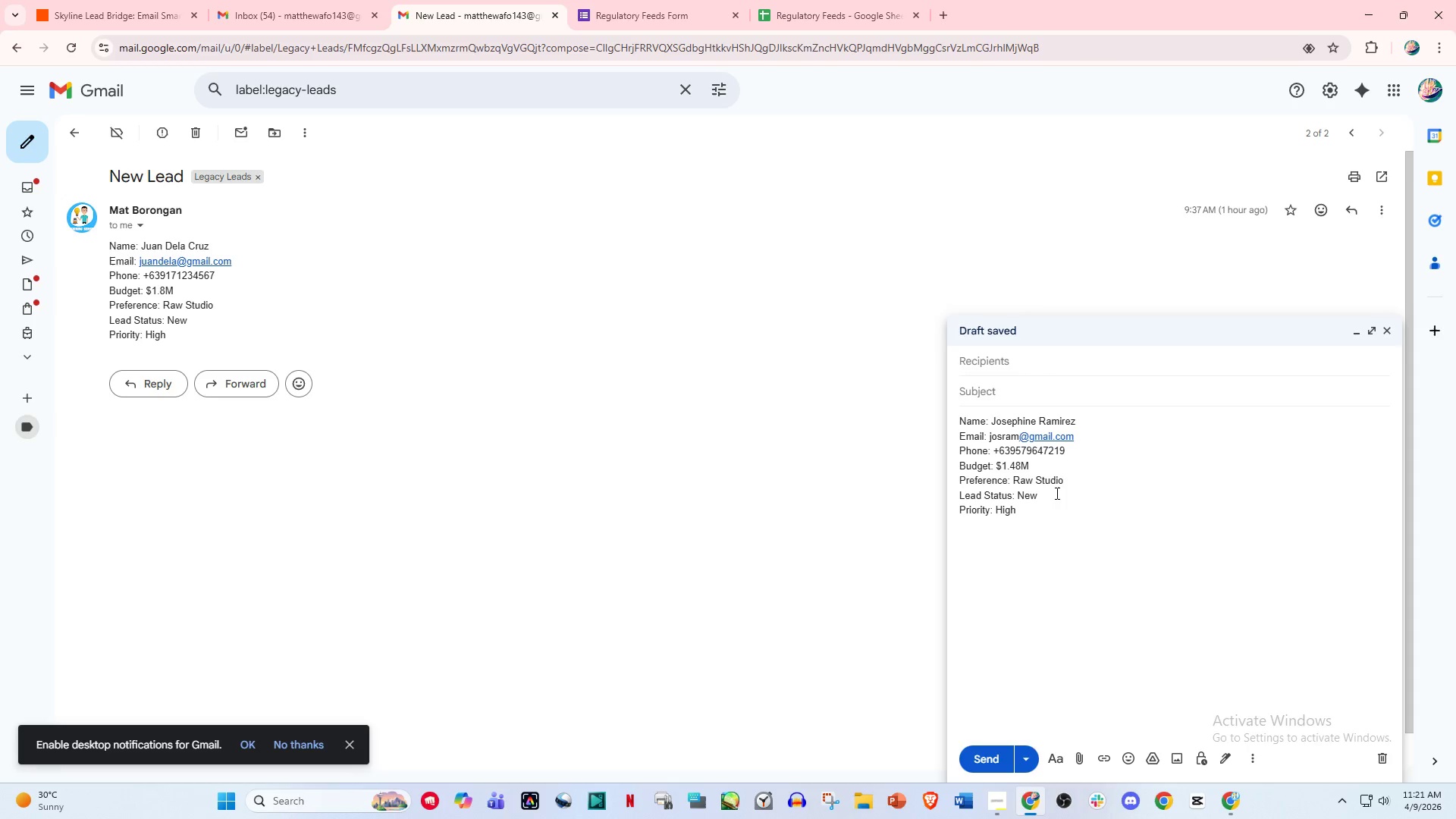 
left_click_drag(start_coordinate=[1025, 509], to_coordinate=[996, 510])
 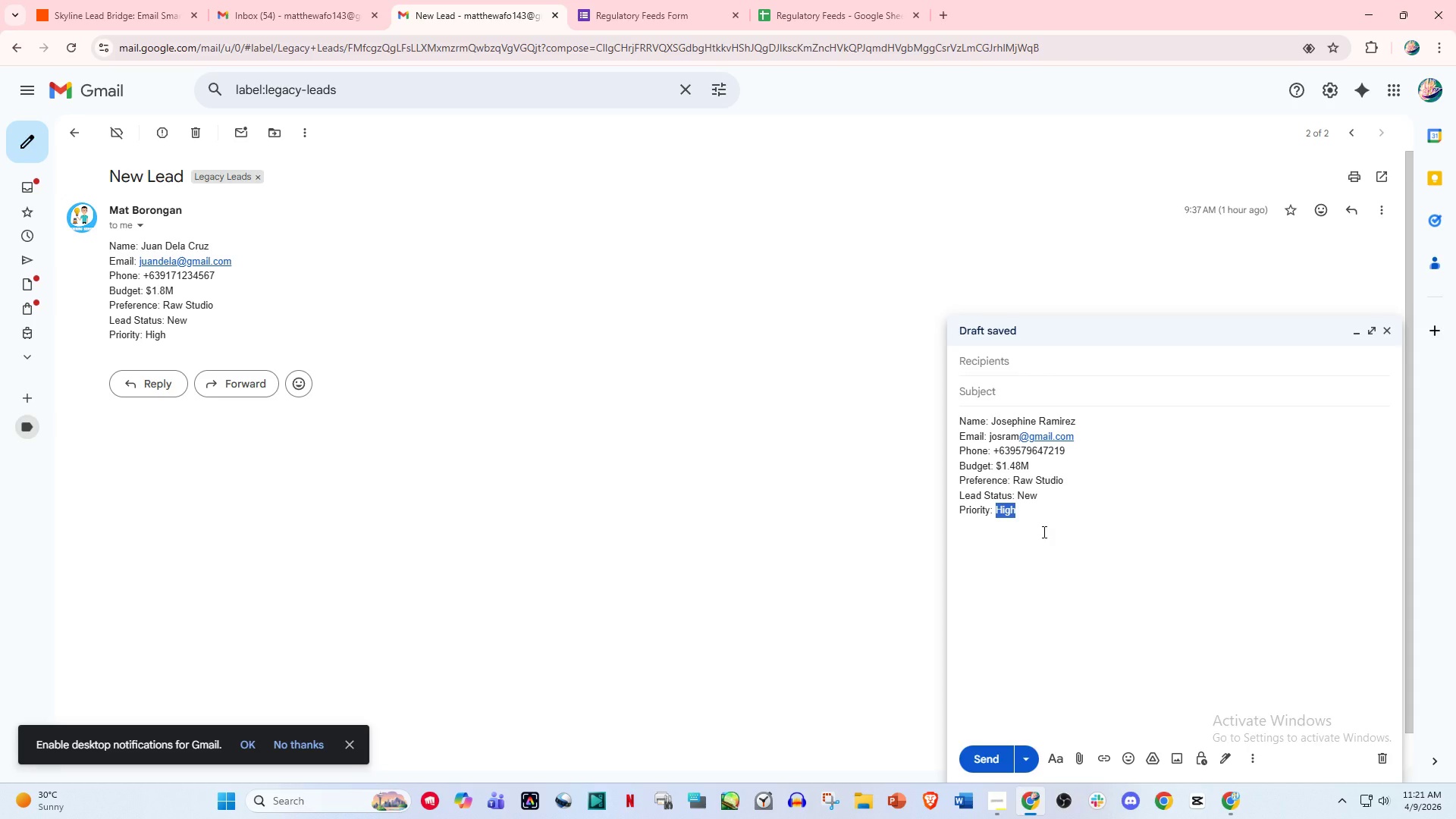 
type(Low)
 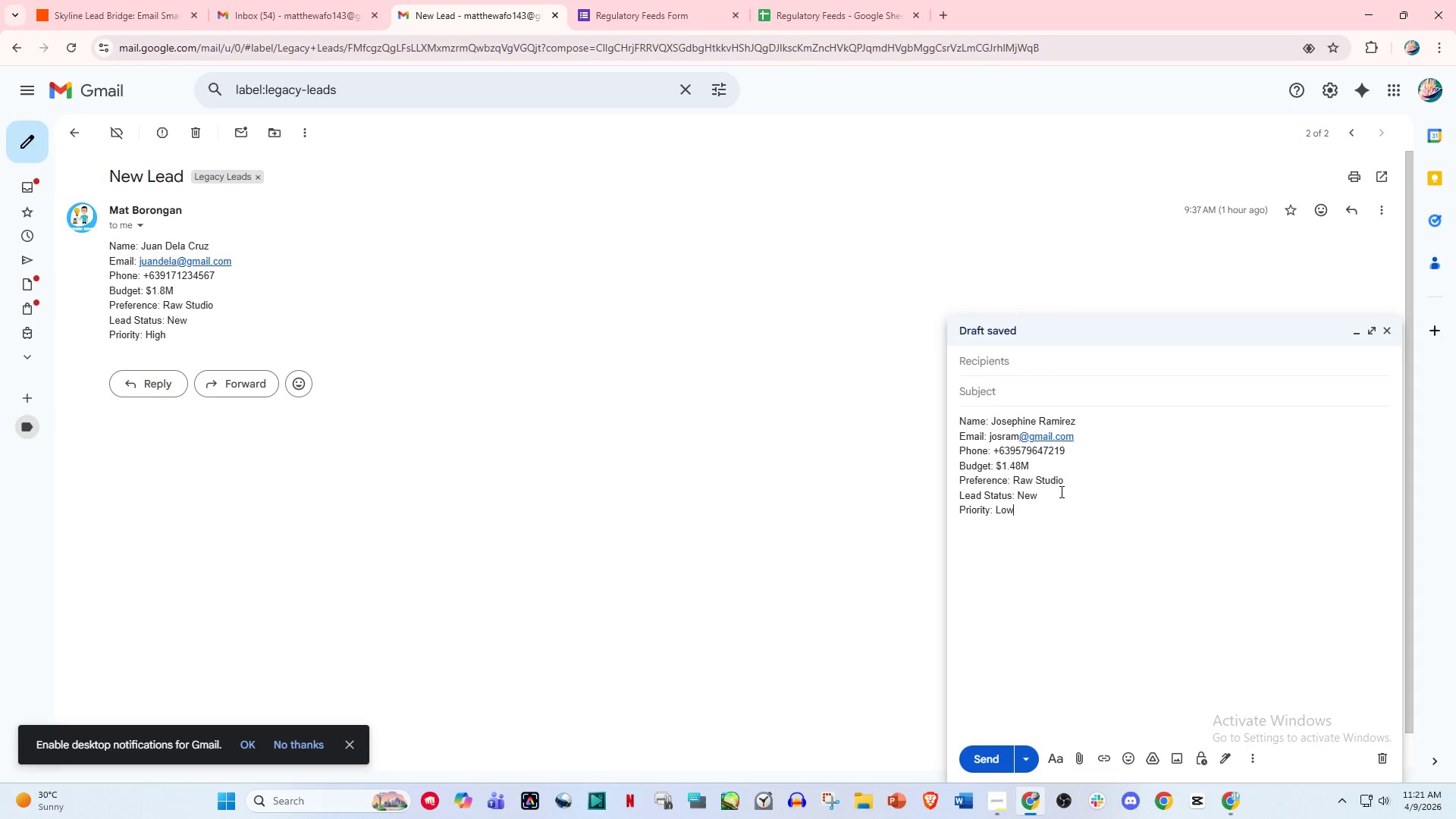 
key(Backspace)
key(Backspace)
key(Backspace)
type(Stanbd)
key(Backspace)
key(Backspace)
key(Backspace)
type(ndard)
 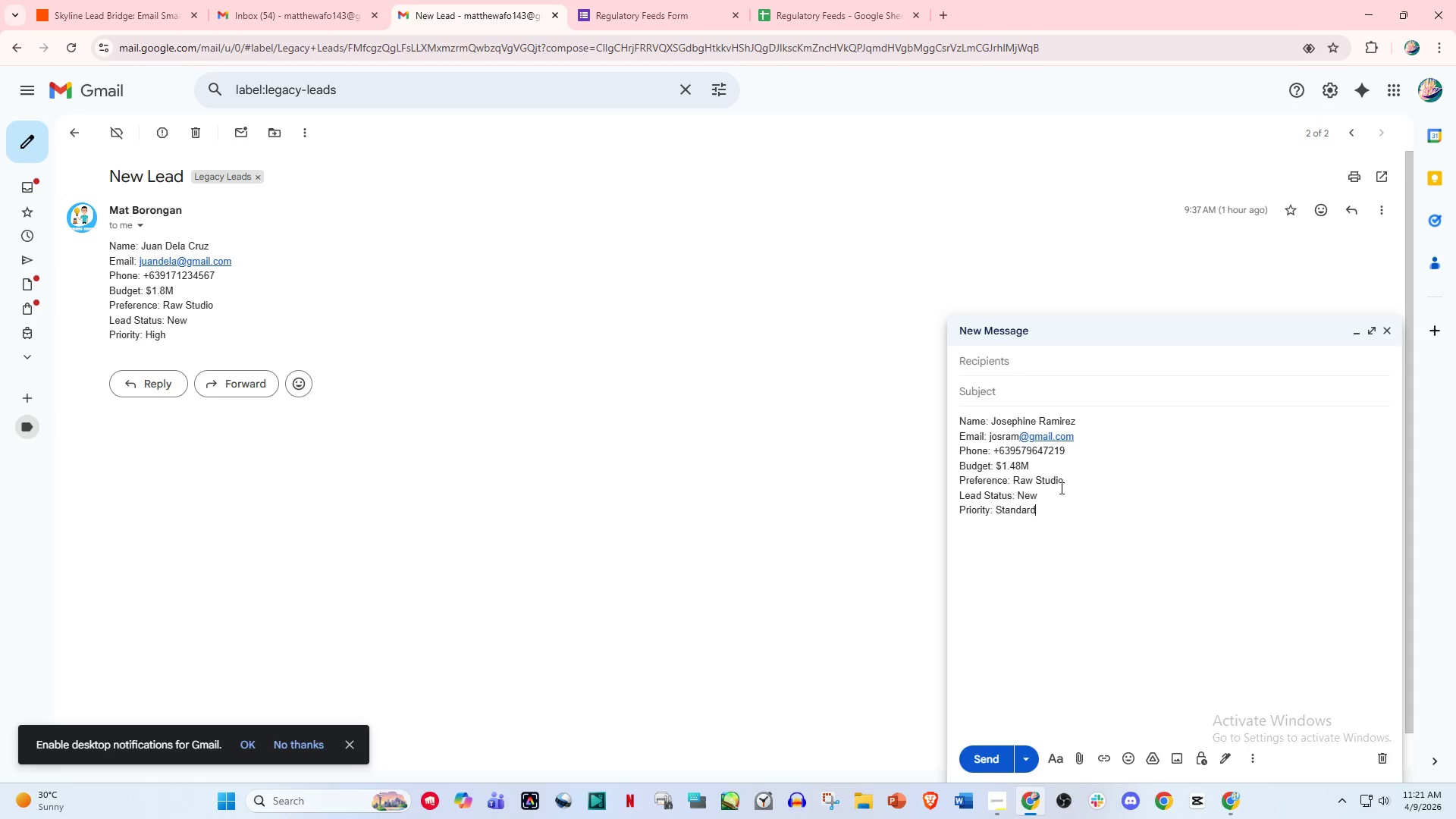 
left_click_drag(start_coordinate=[1068, 483], to_coordinate=[1059, 485])
 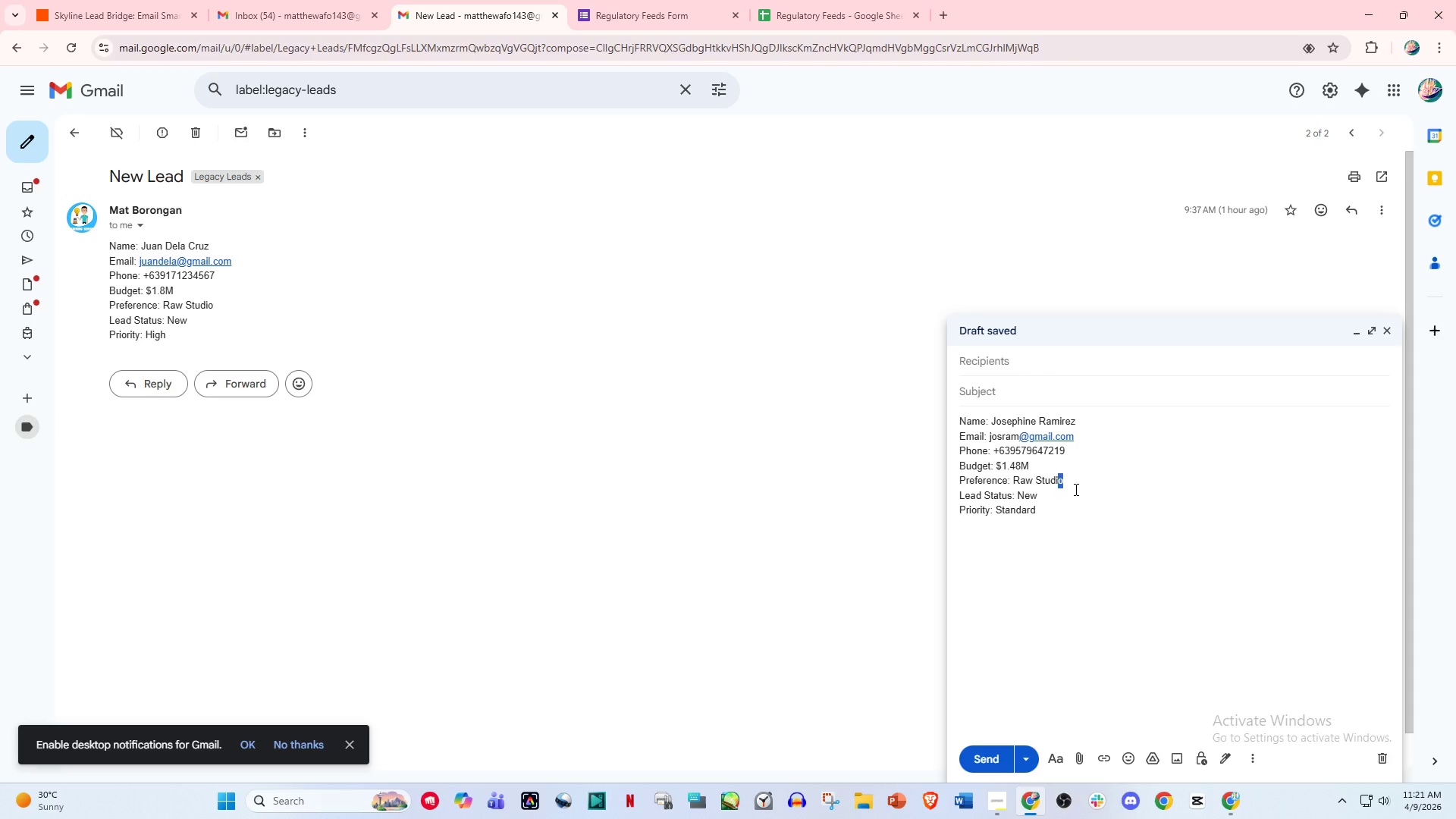 
left_click([1075, 489])
 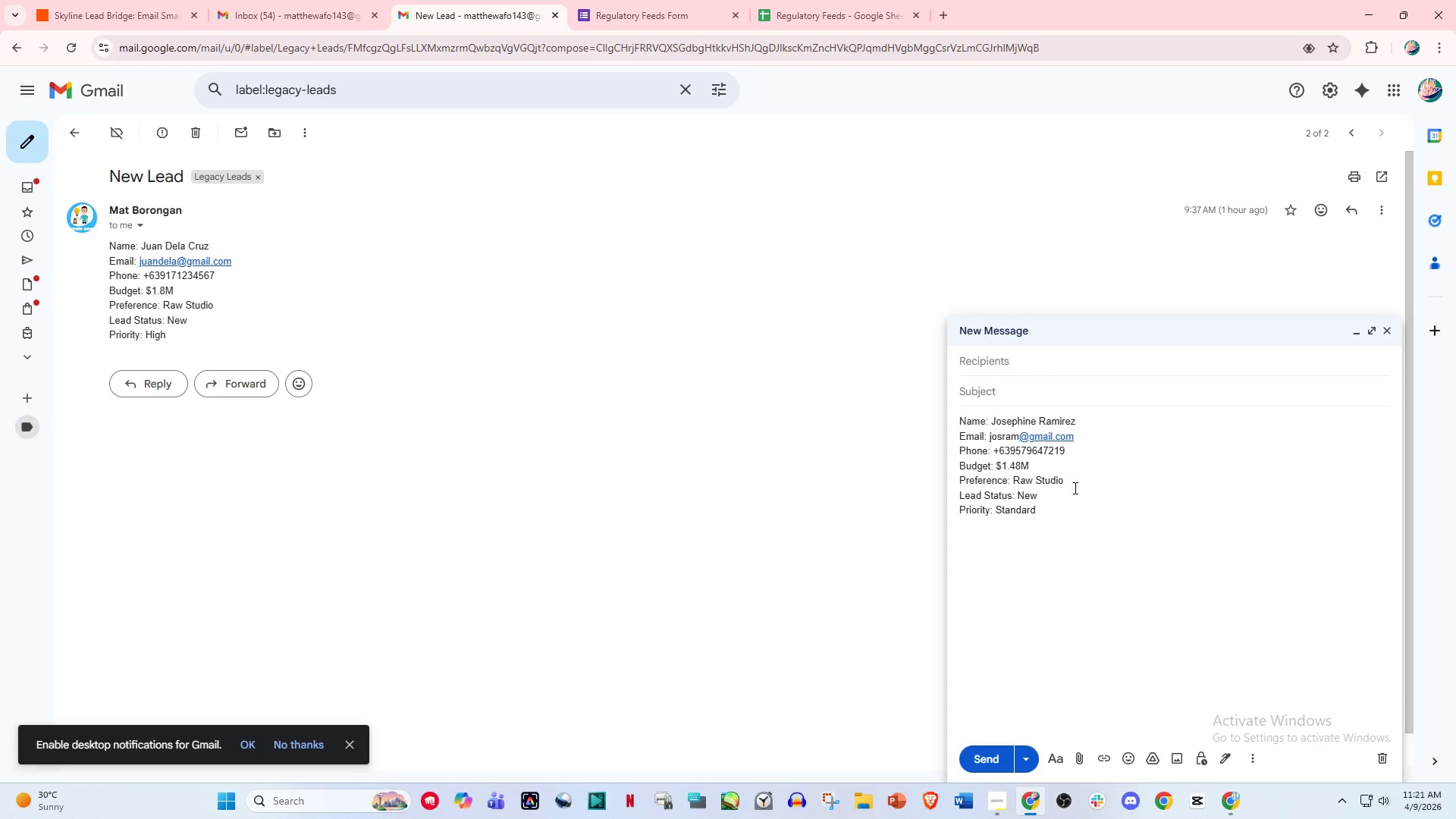 
wait(8.8)
 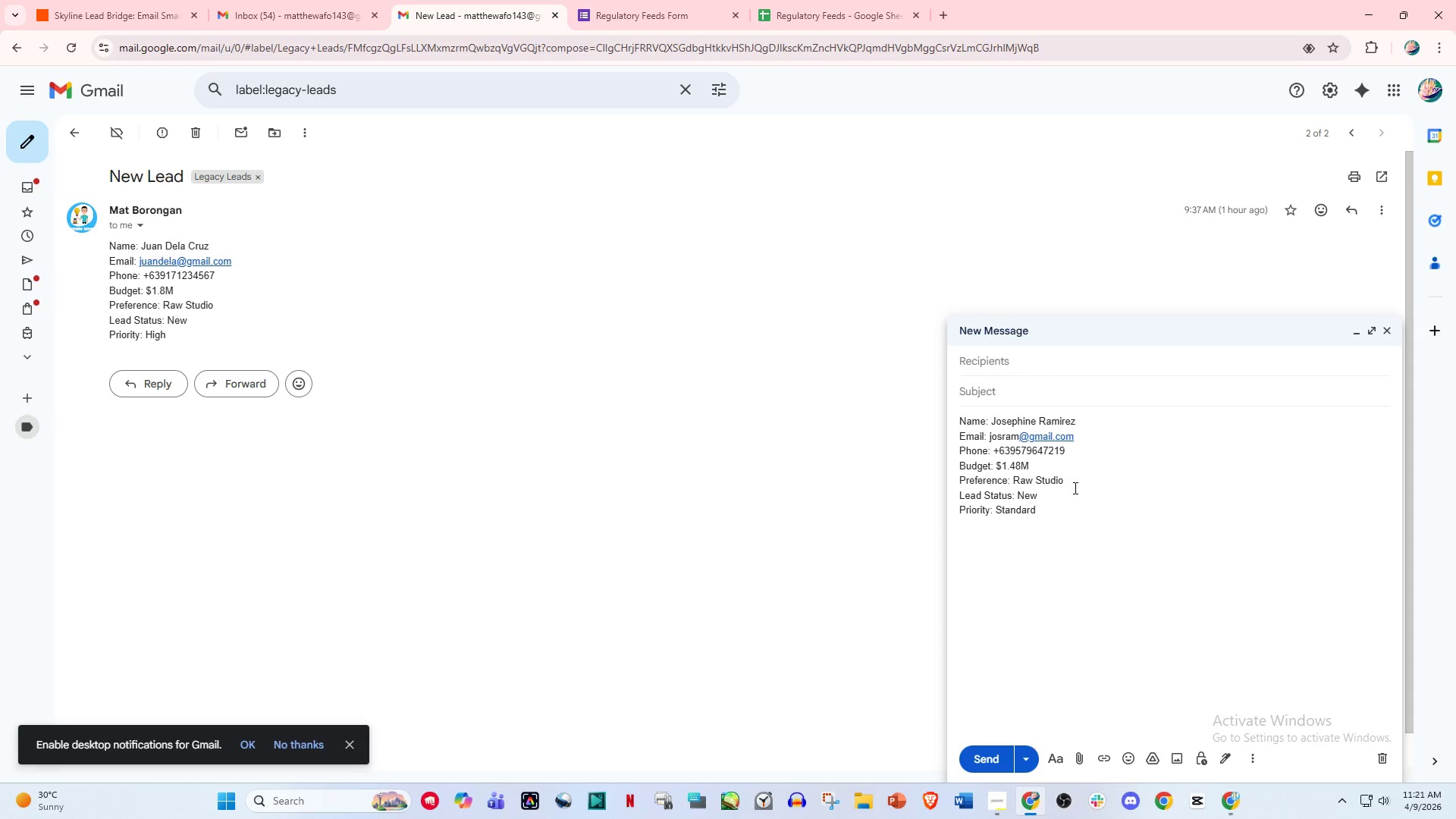 
left_click([1018, 391])
 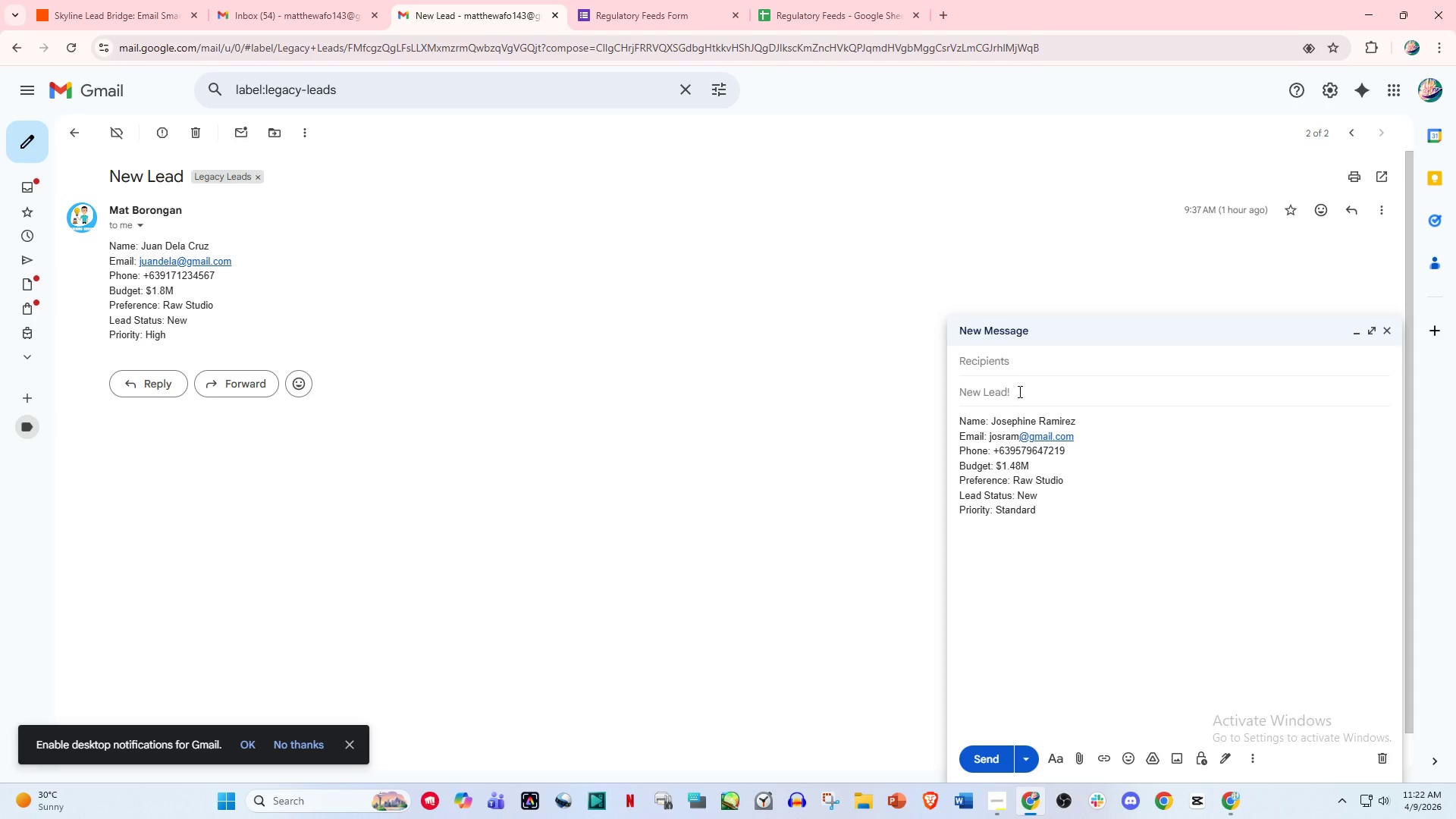 
type(New lead)
 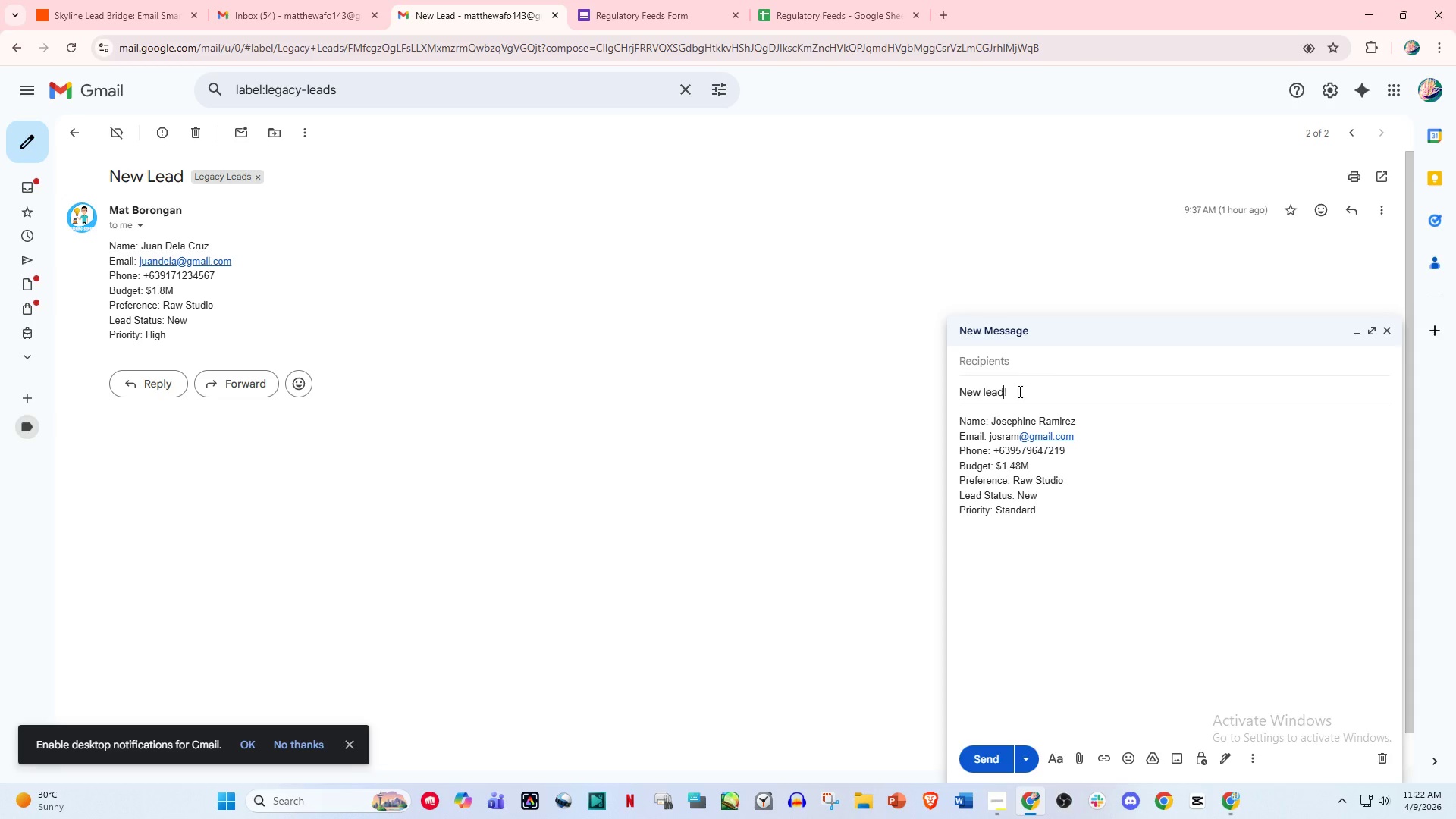 
hold_key(key=ShiftLeft, duration=0.34)
 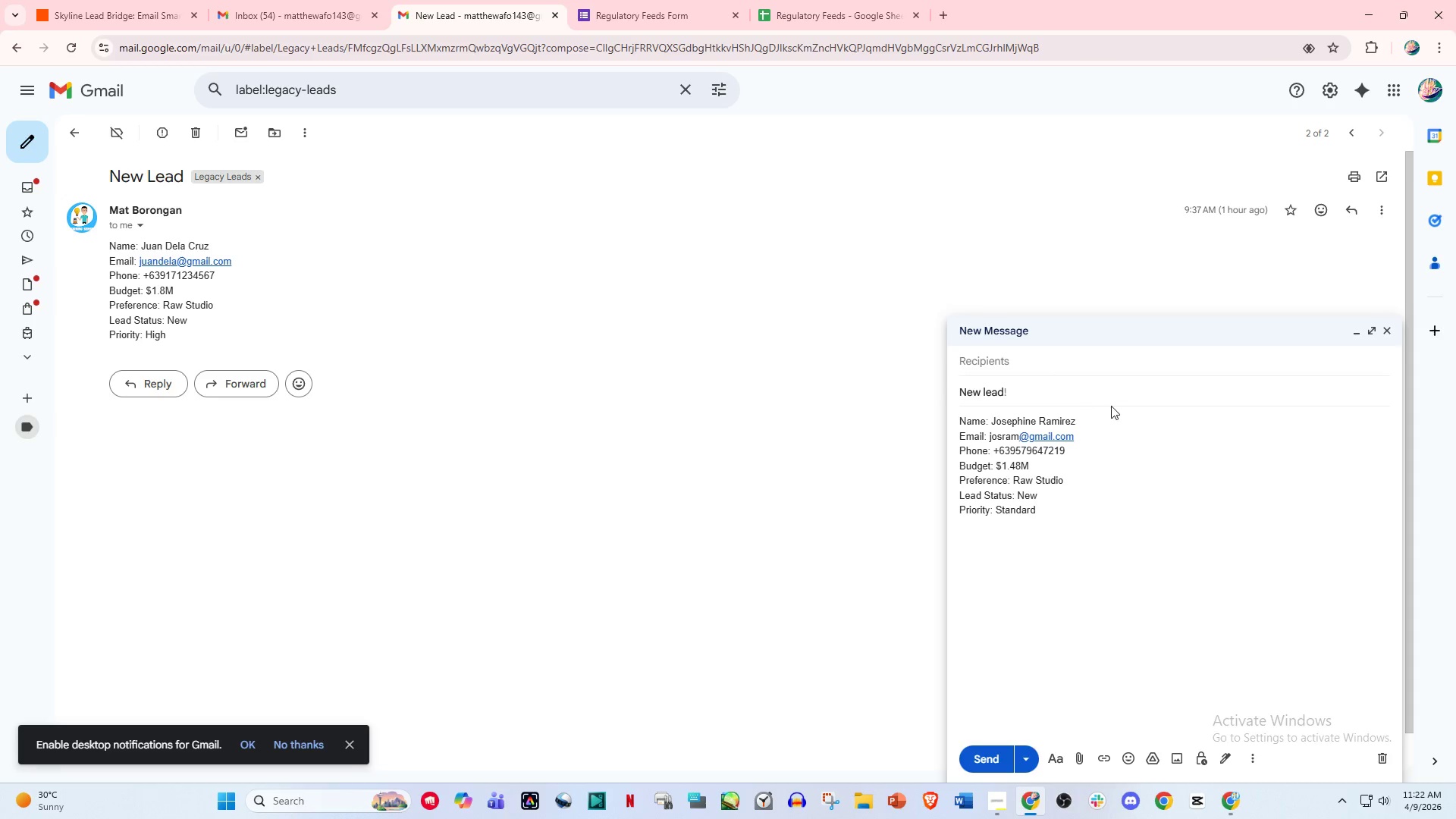 
left_click([1111, 406])
 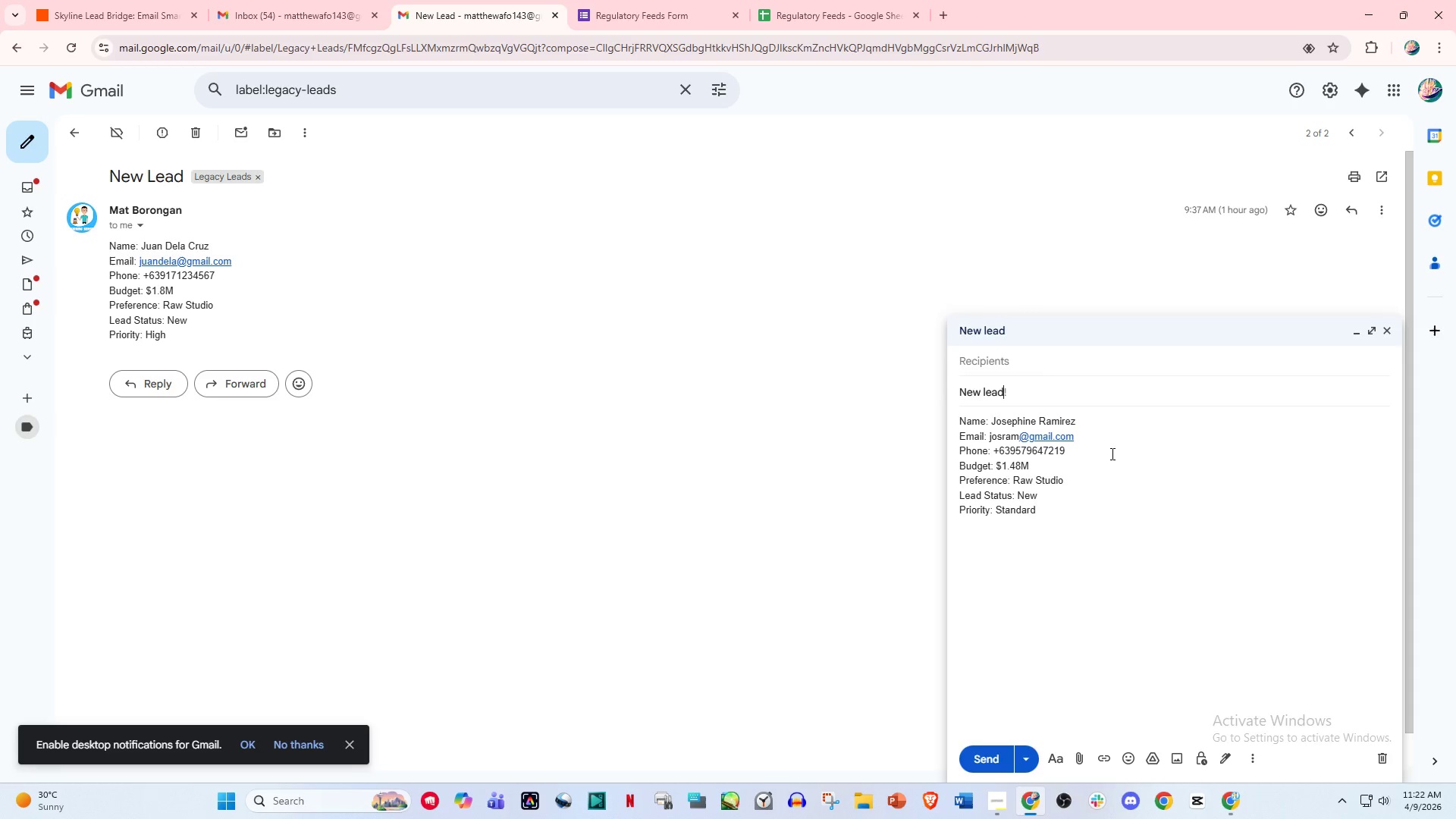 
key(Shift+1)
 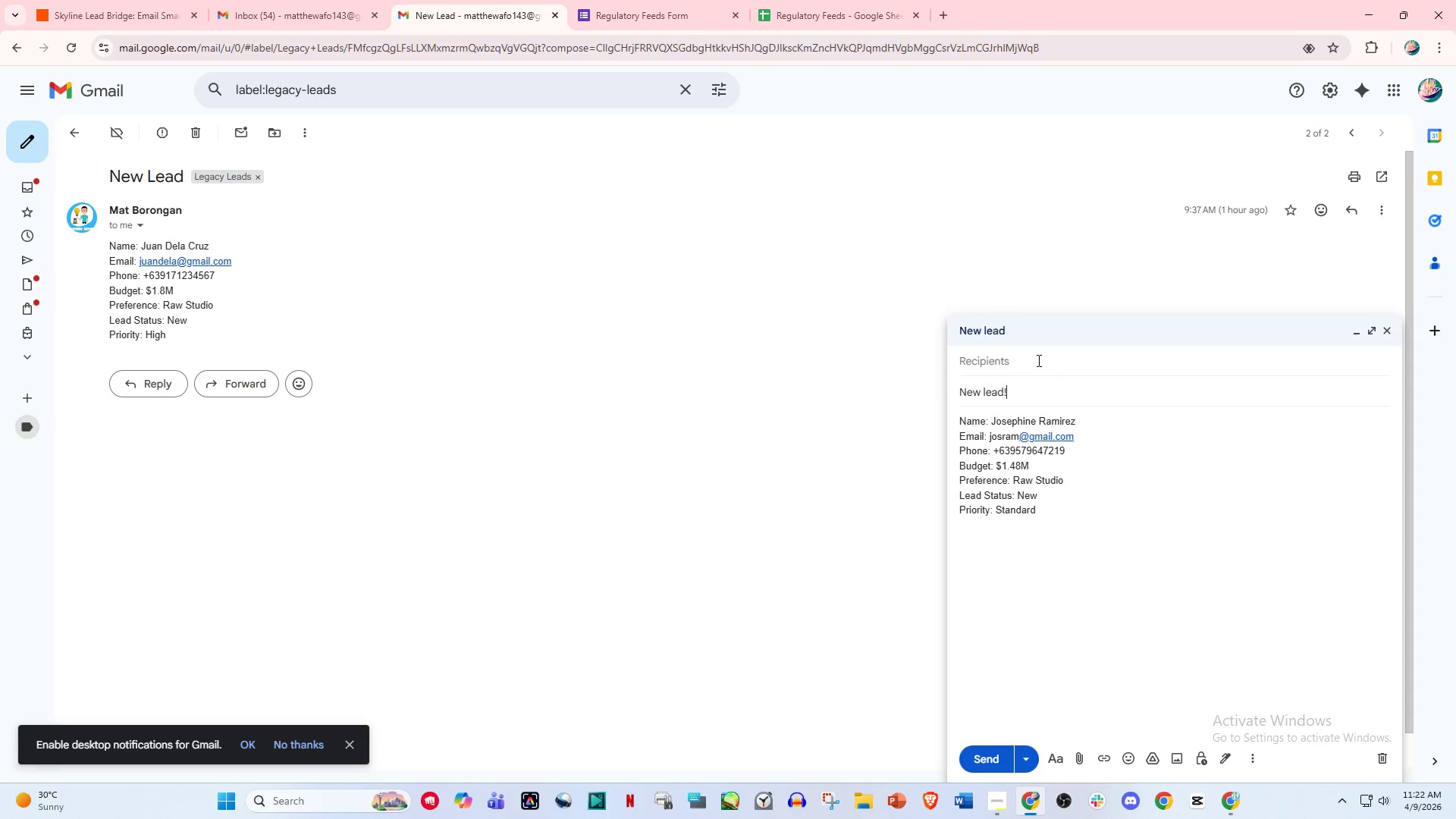 
left_click([1037, 359])
 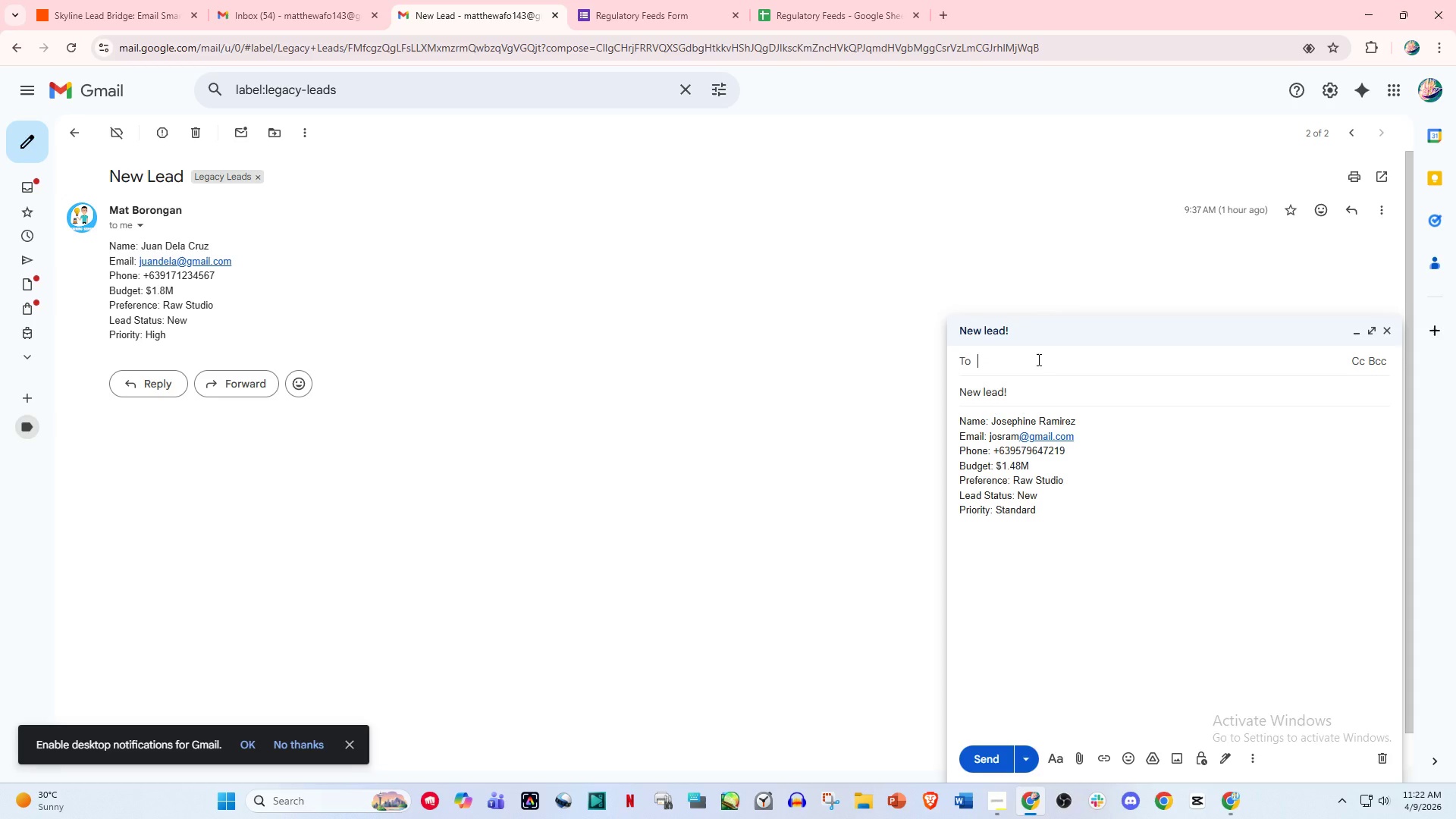 
type(matt)
 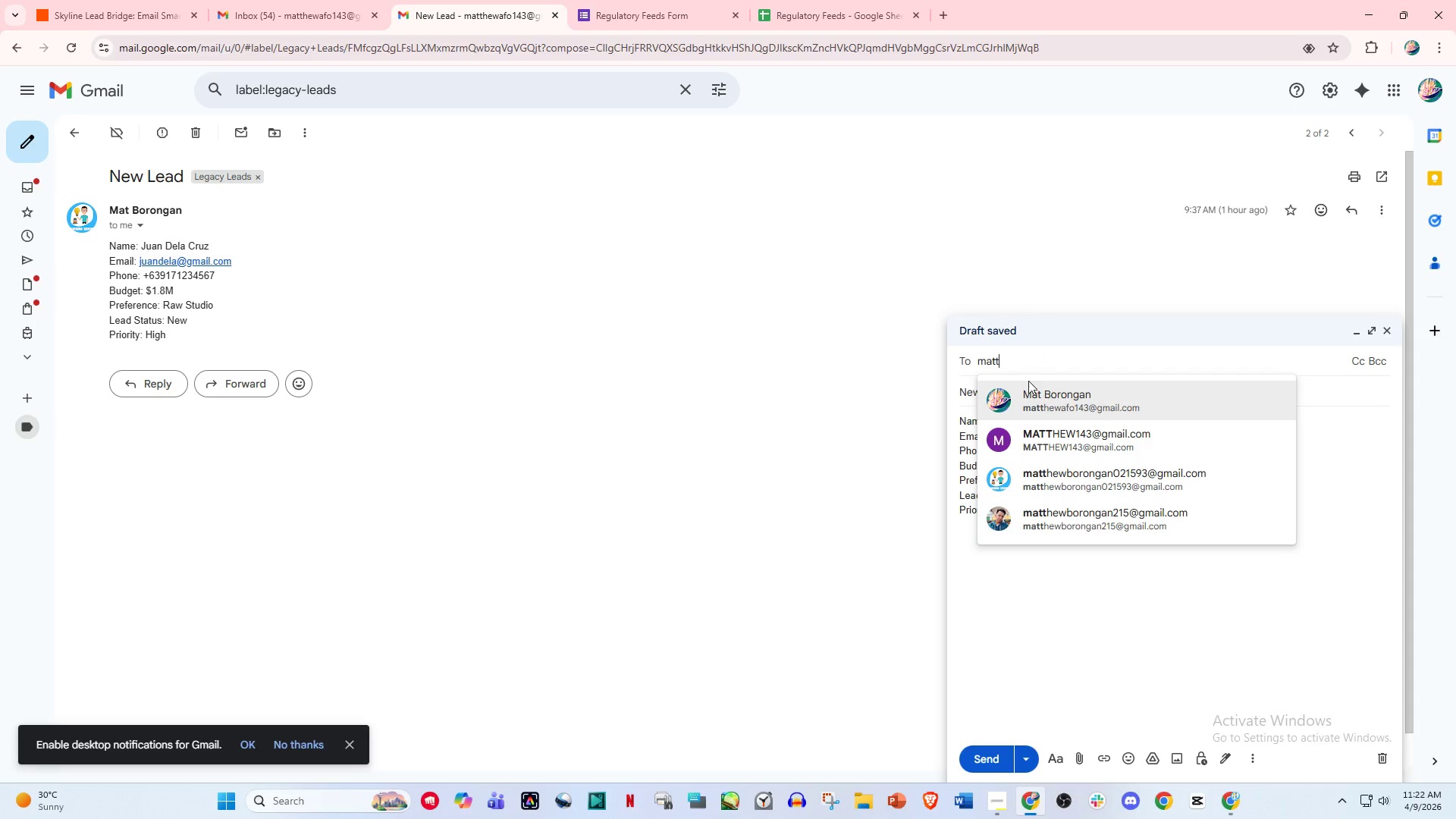 
left_click([1072, 411])
 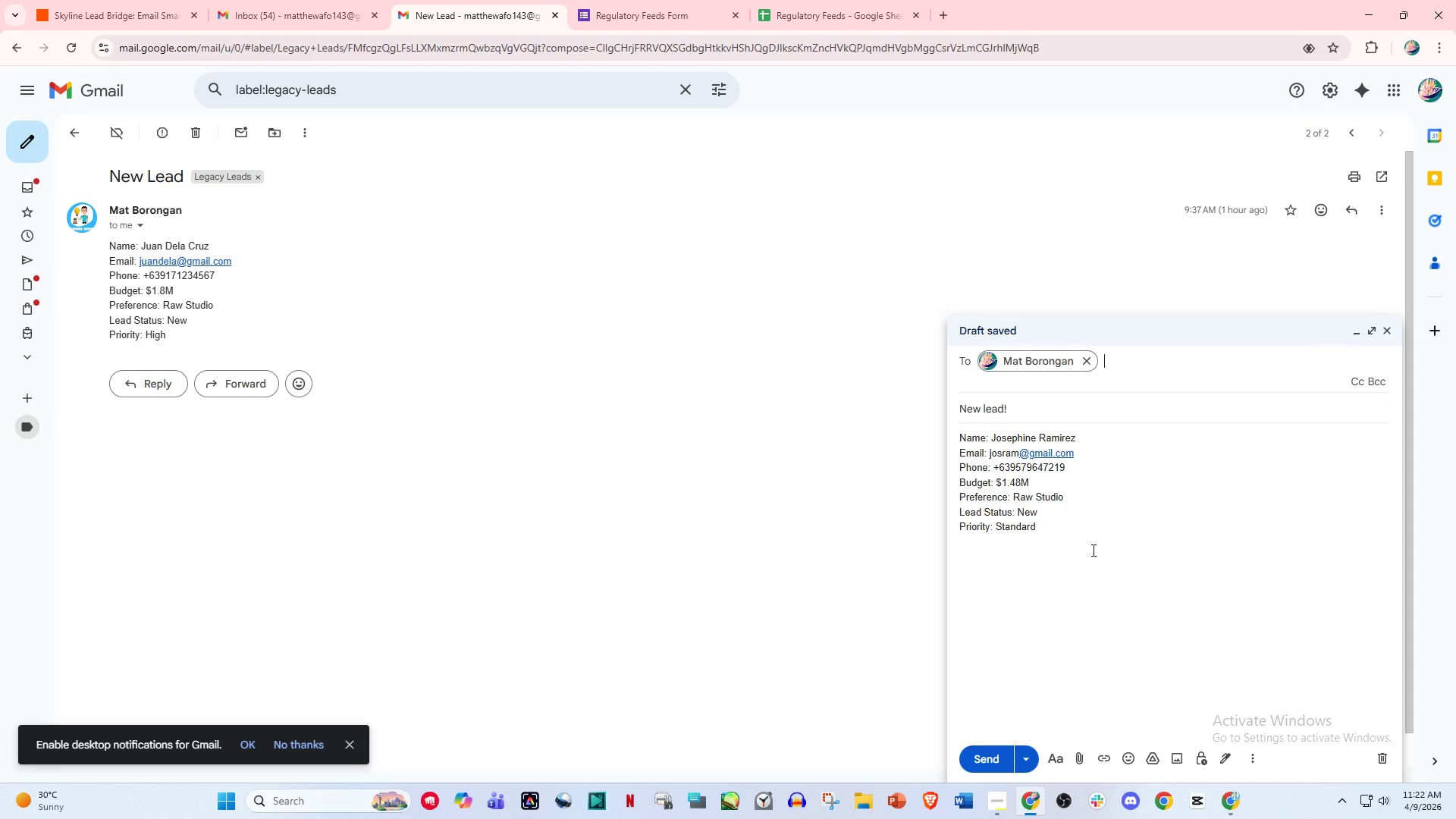 
left_click([1085, 552])
 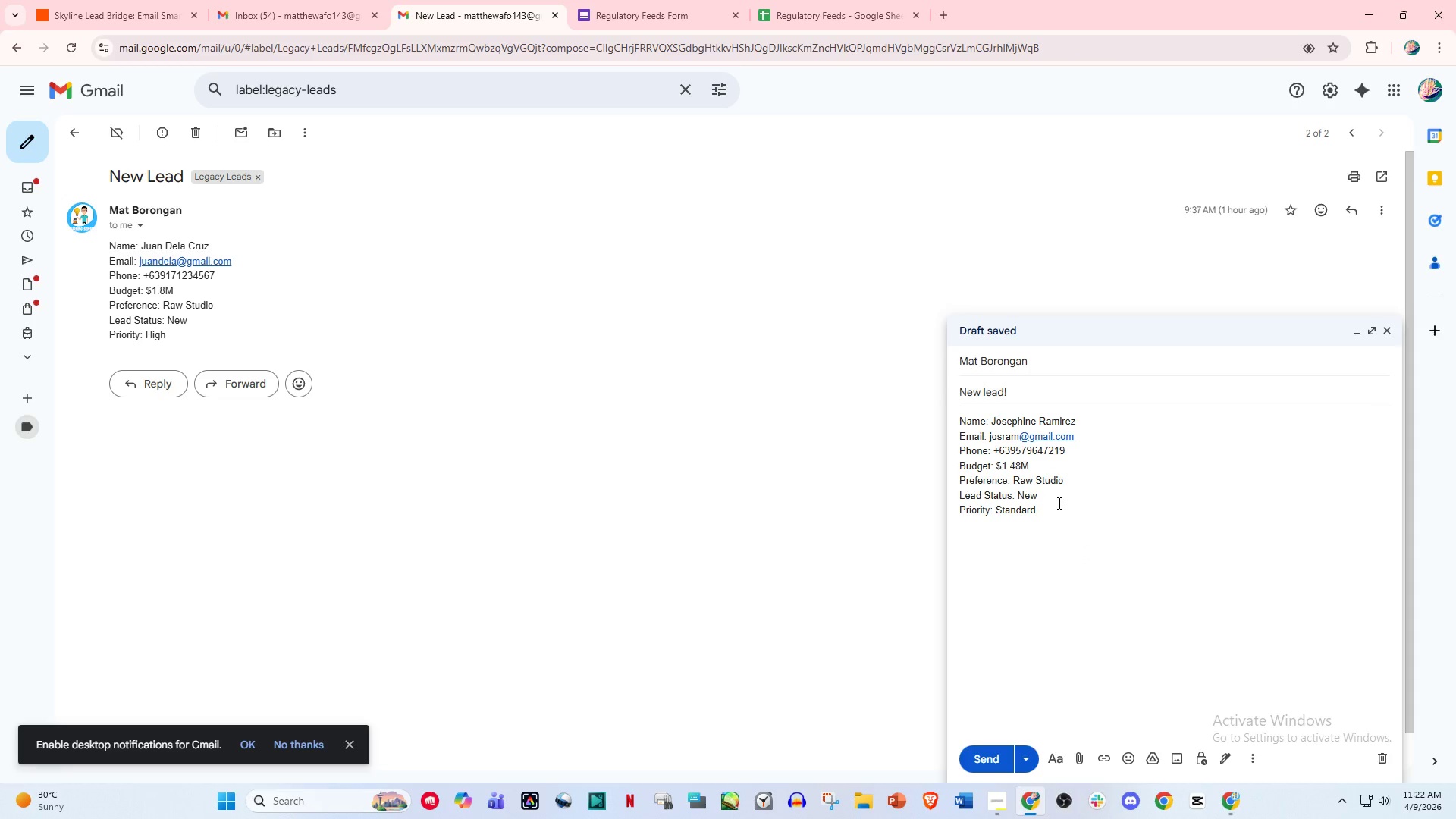 
left_click([1058, 503])
 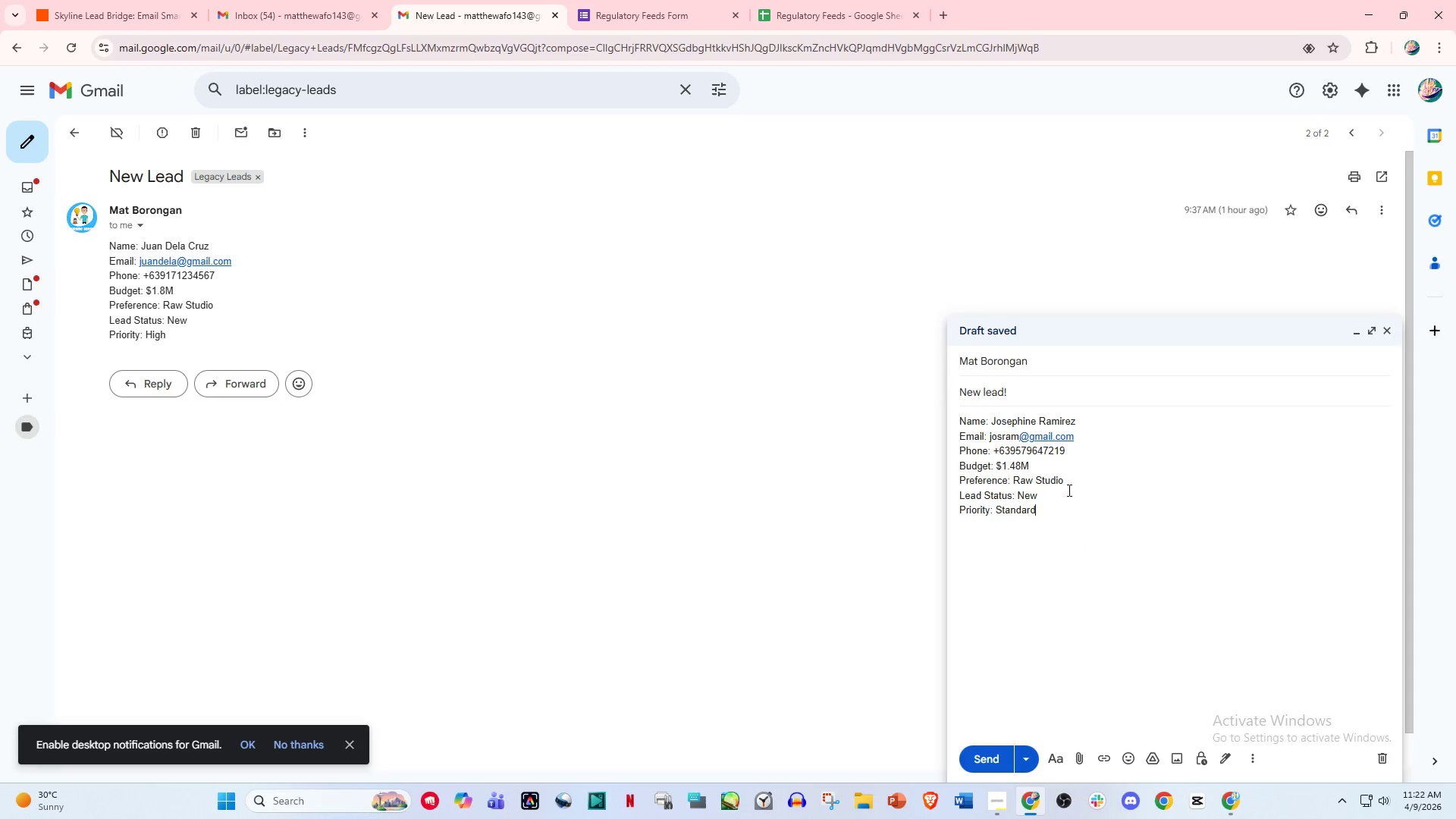 
left_click([1079, 483])
 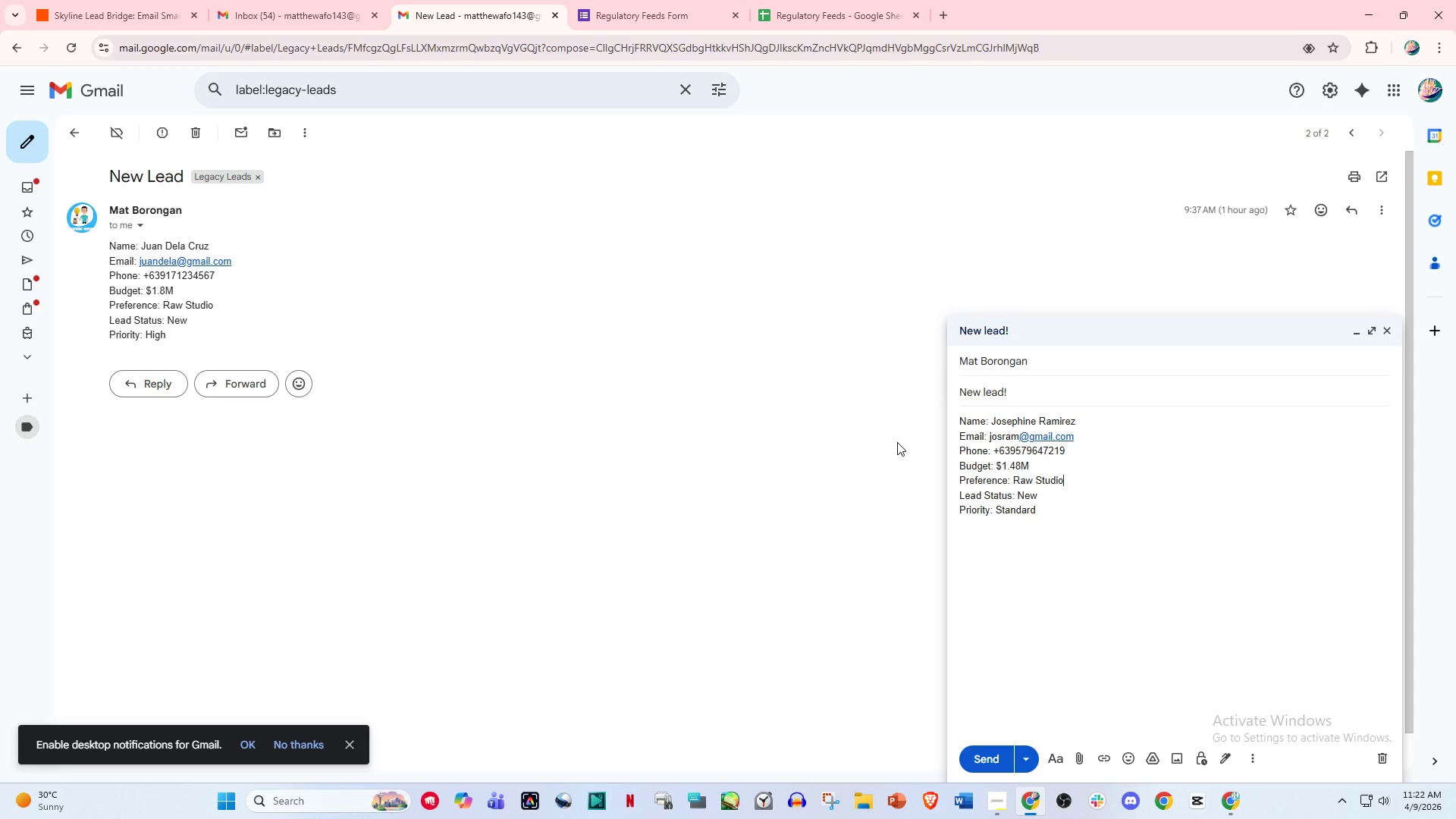 
wait(35.69)
 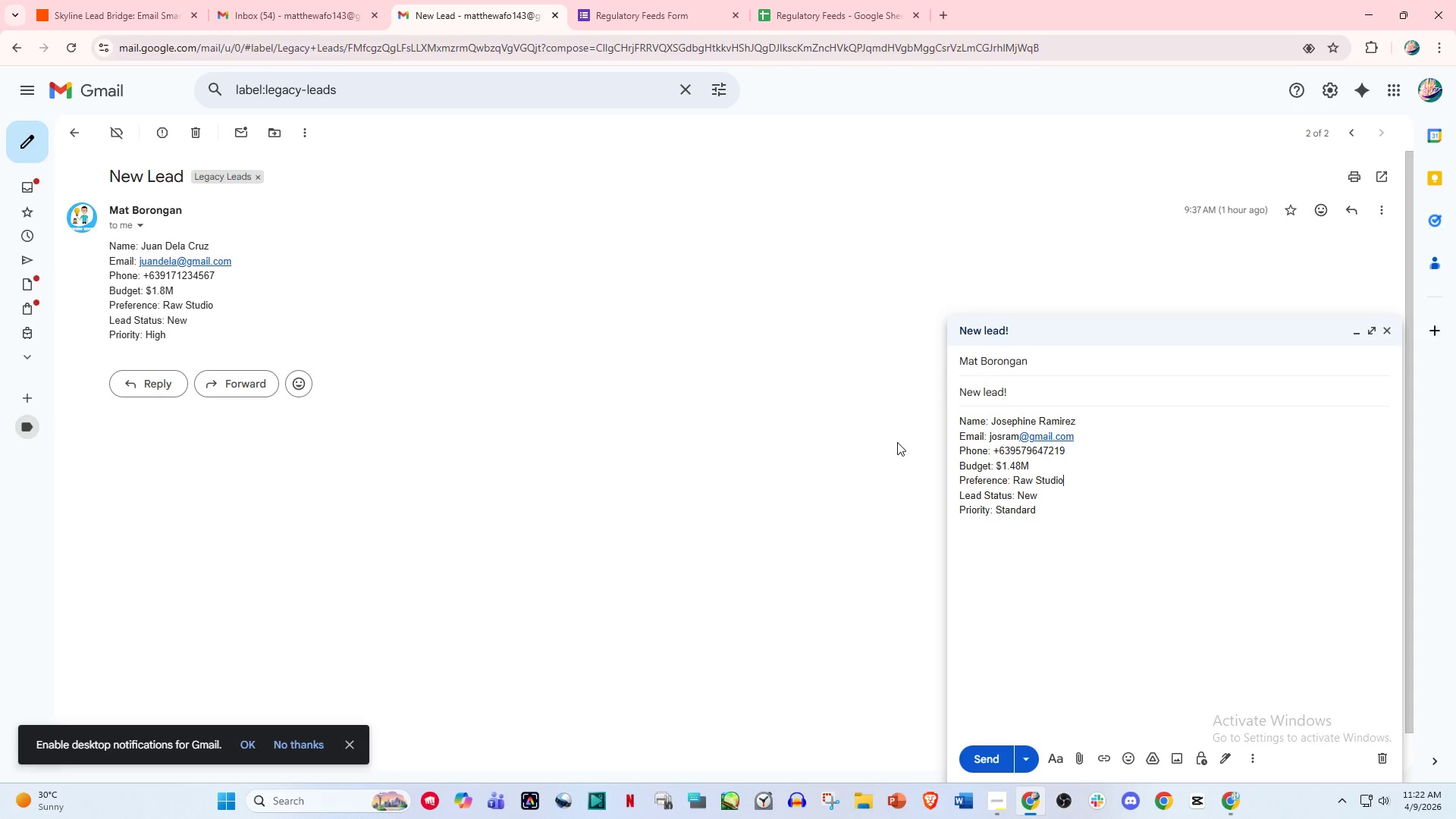 
left_click([278, 0])
 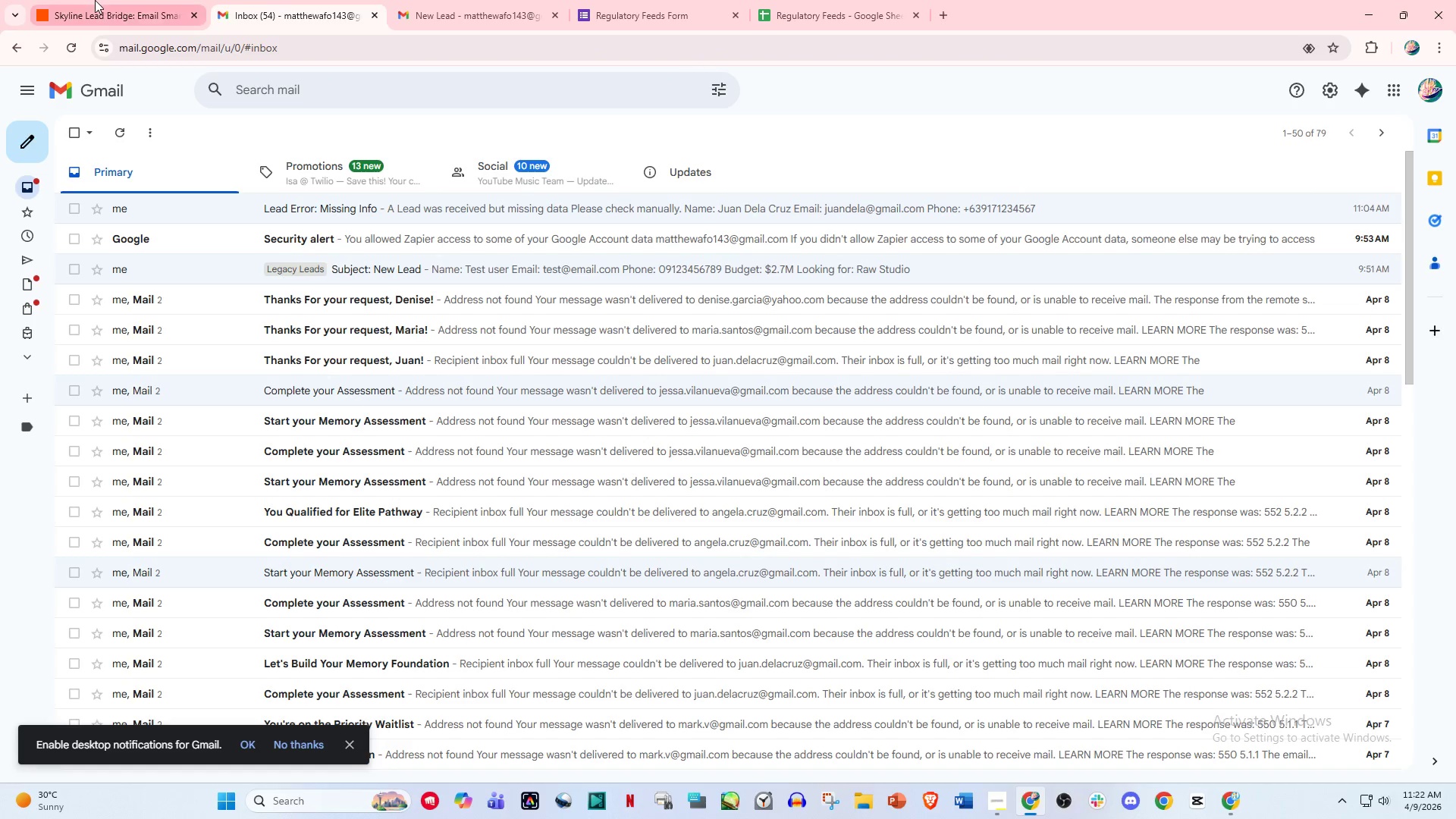 
left_click([95, 0])
 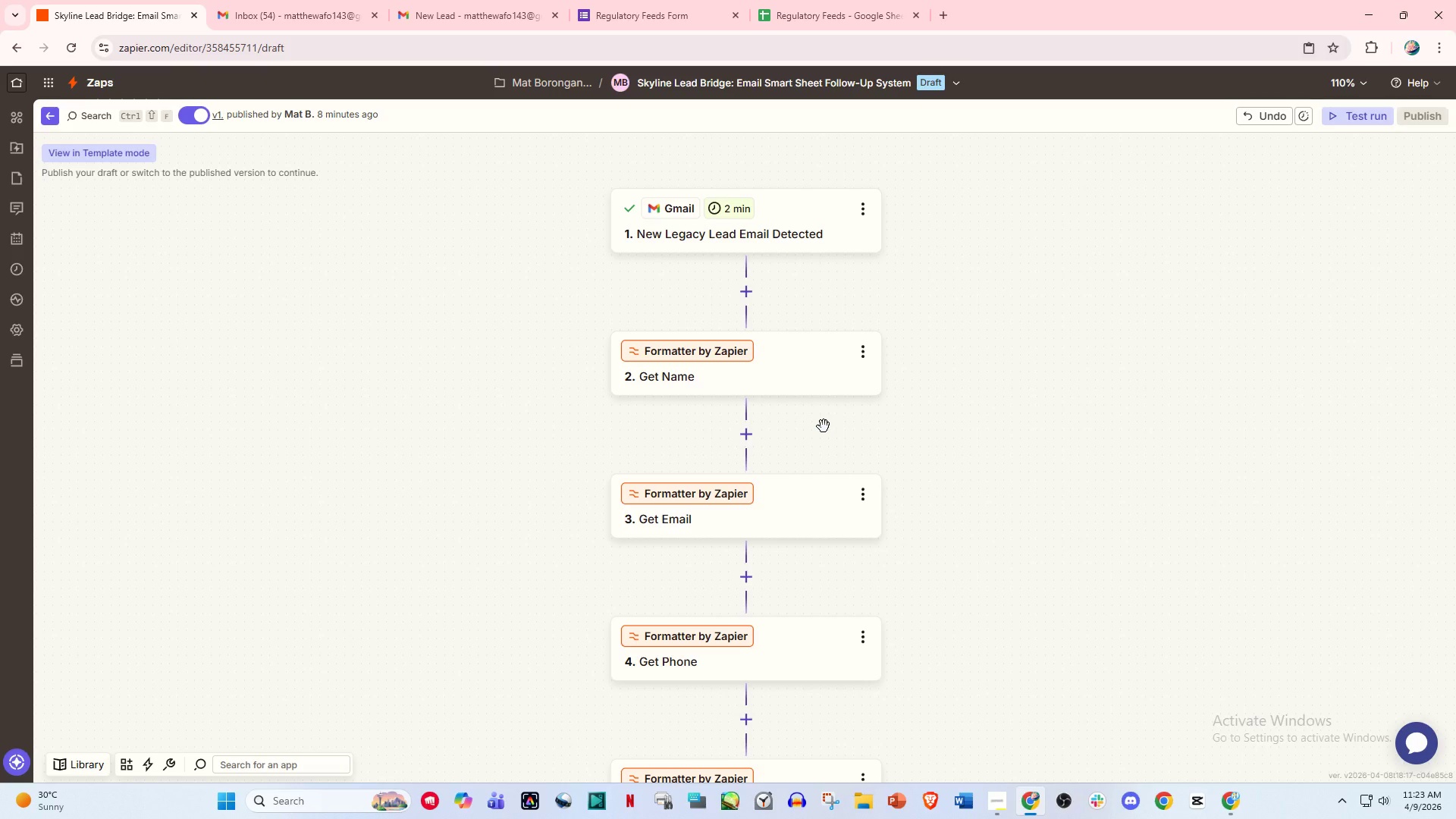 
wait(37.94)
 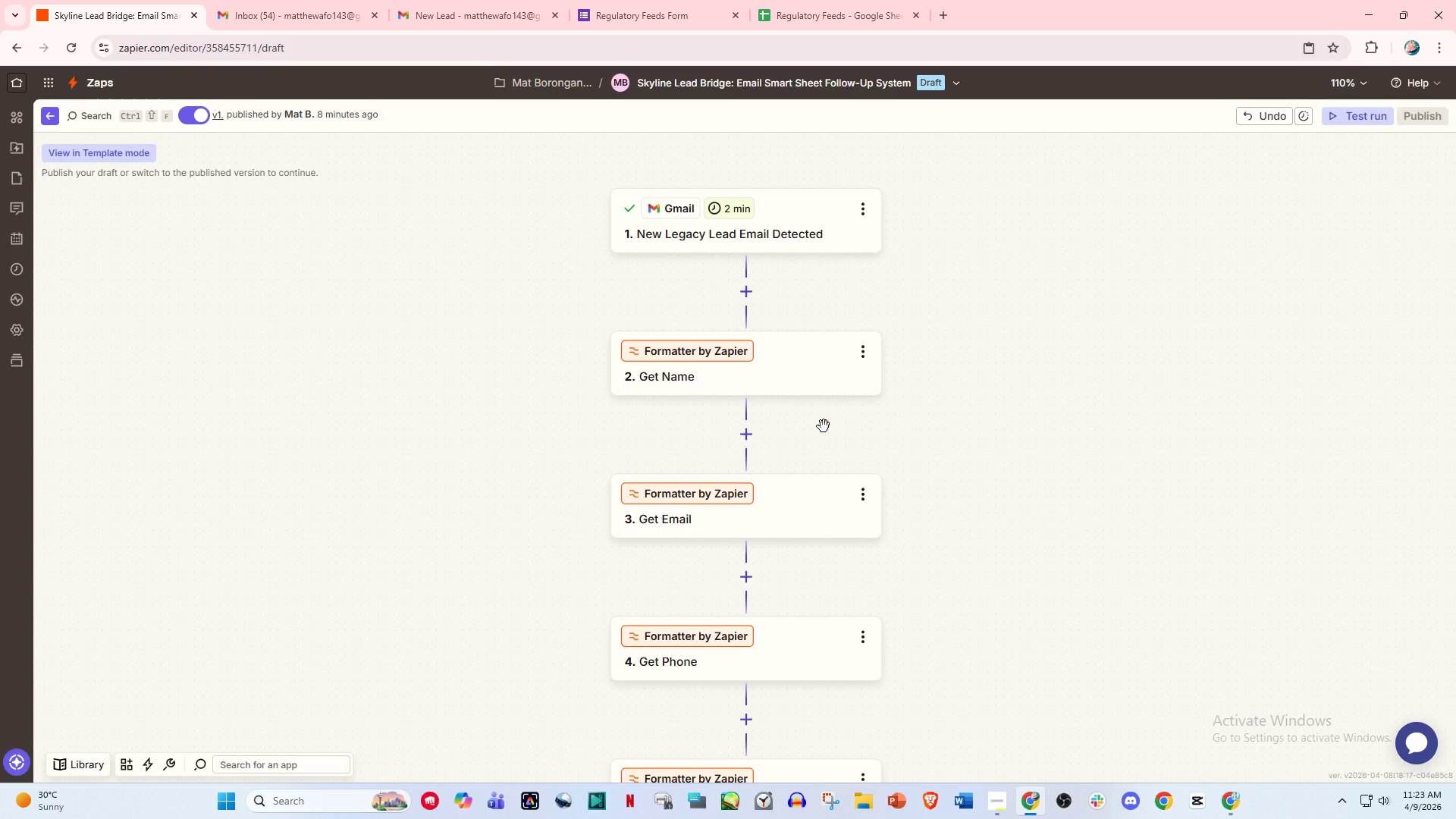 
scroll: coordinate [695, 388], scroll_direction: down, amount: 4.0
 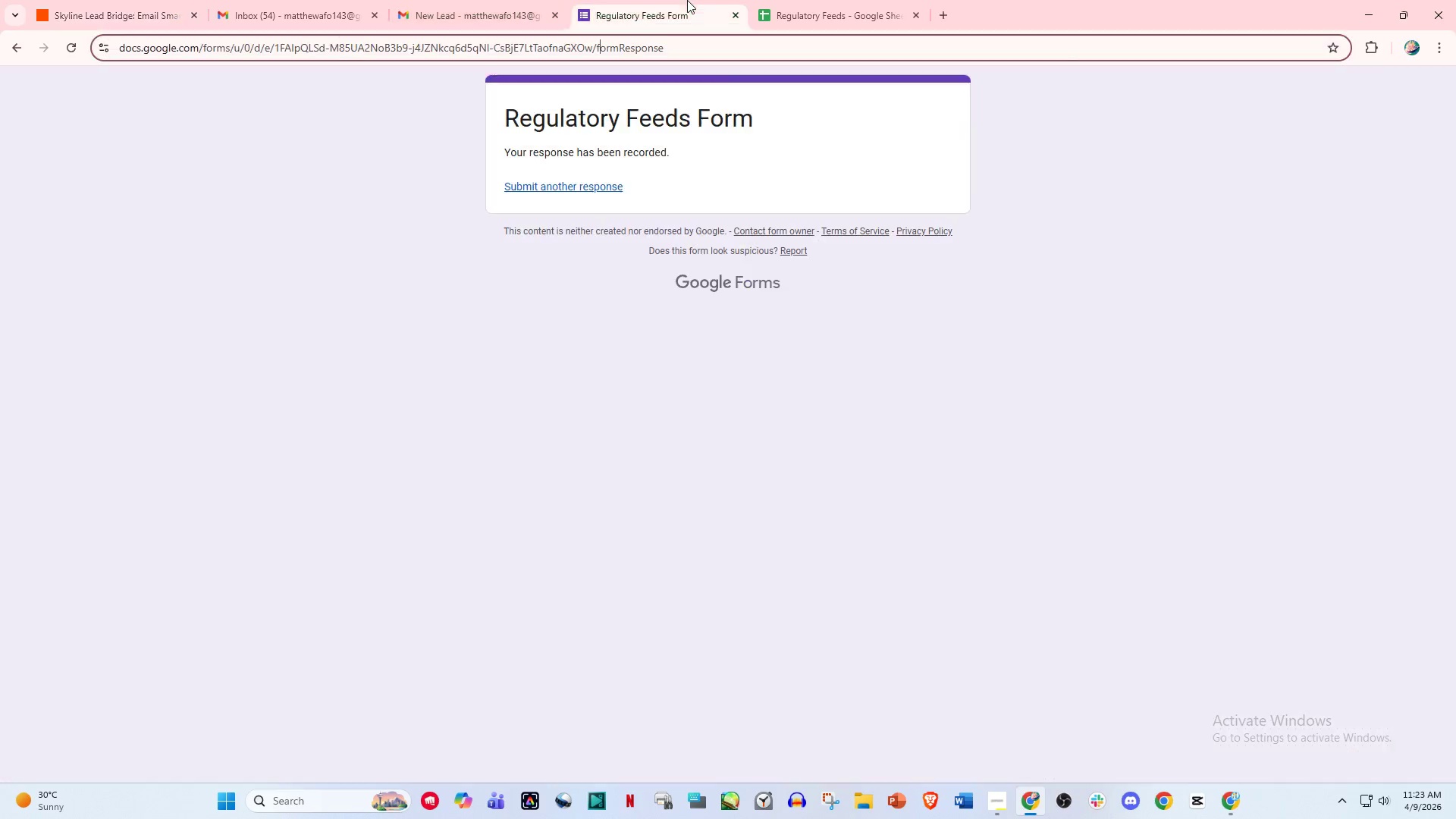 
double_click([804, 0])
 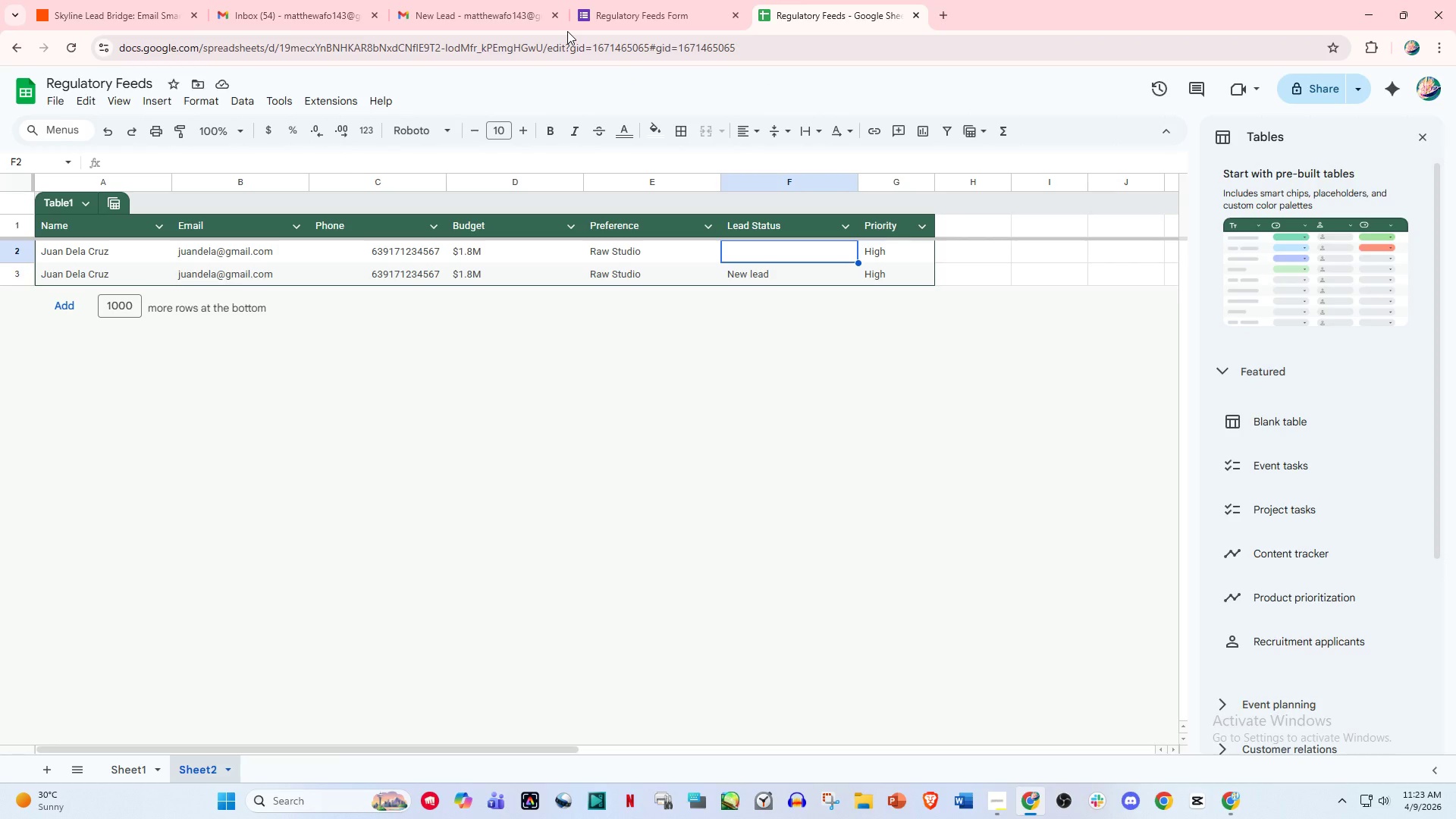 
wait(6.44)
 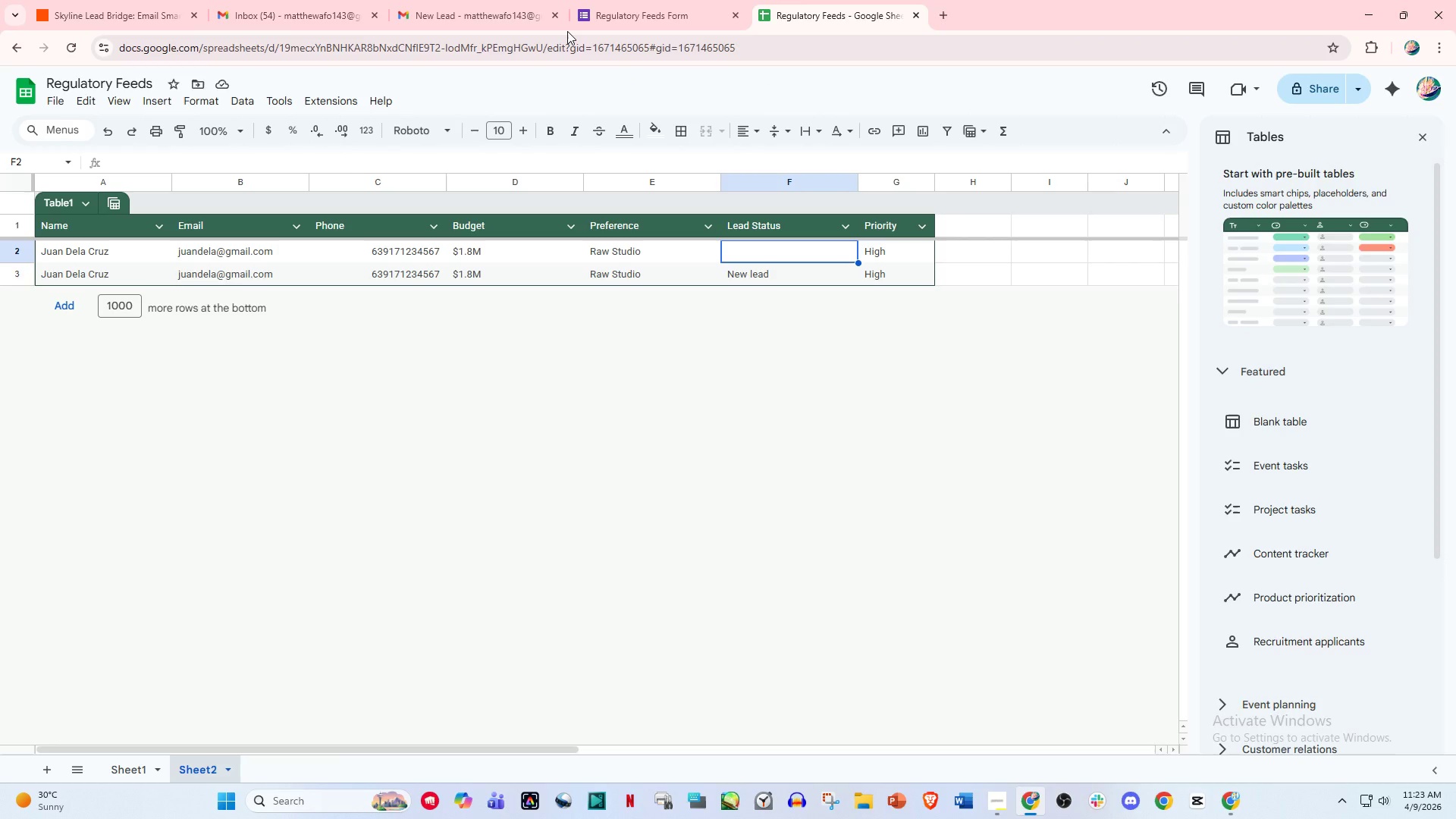 
double_click([136, 0])
 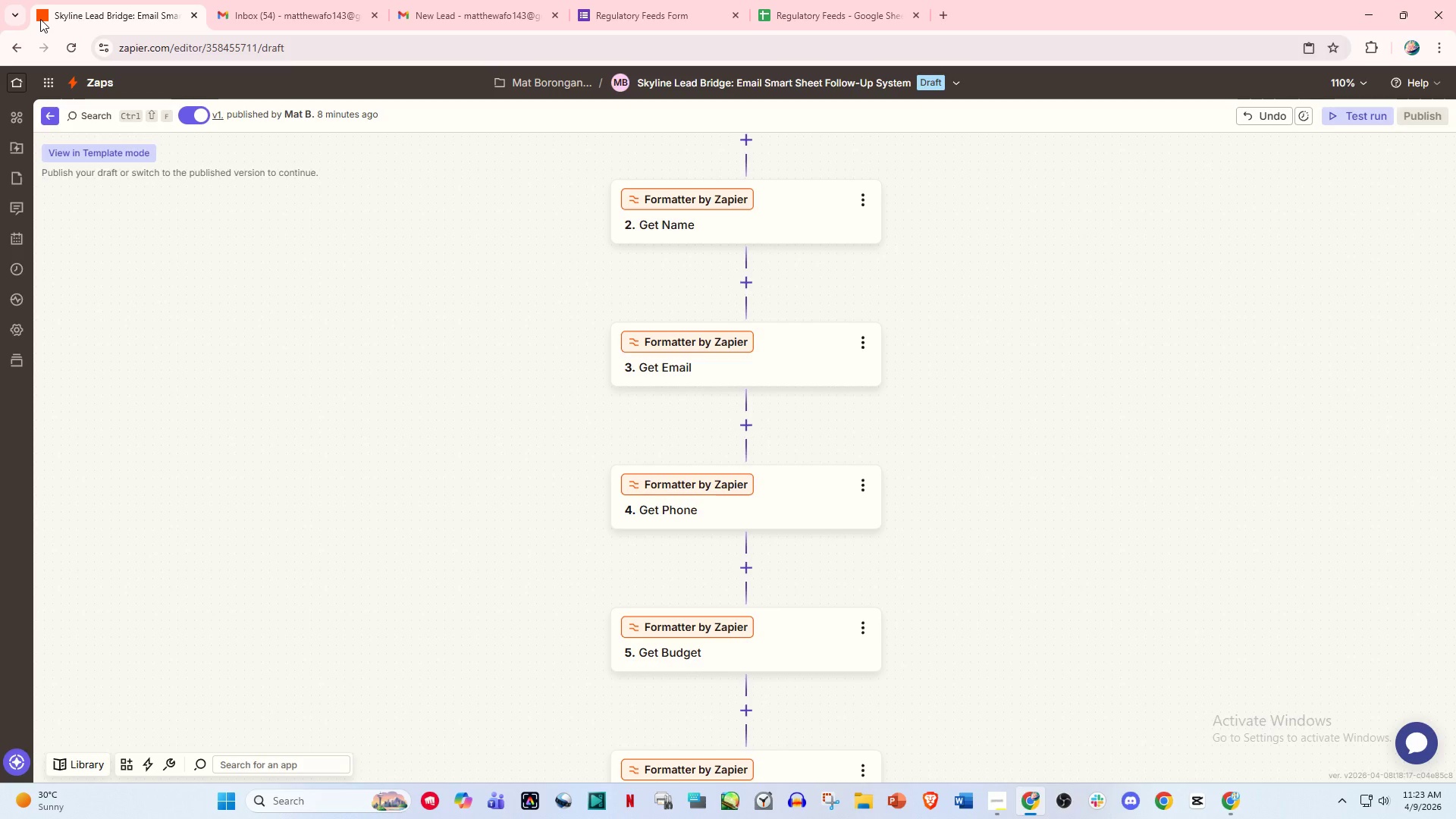 
wait(17.22)
 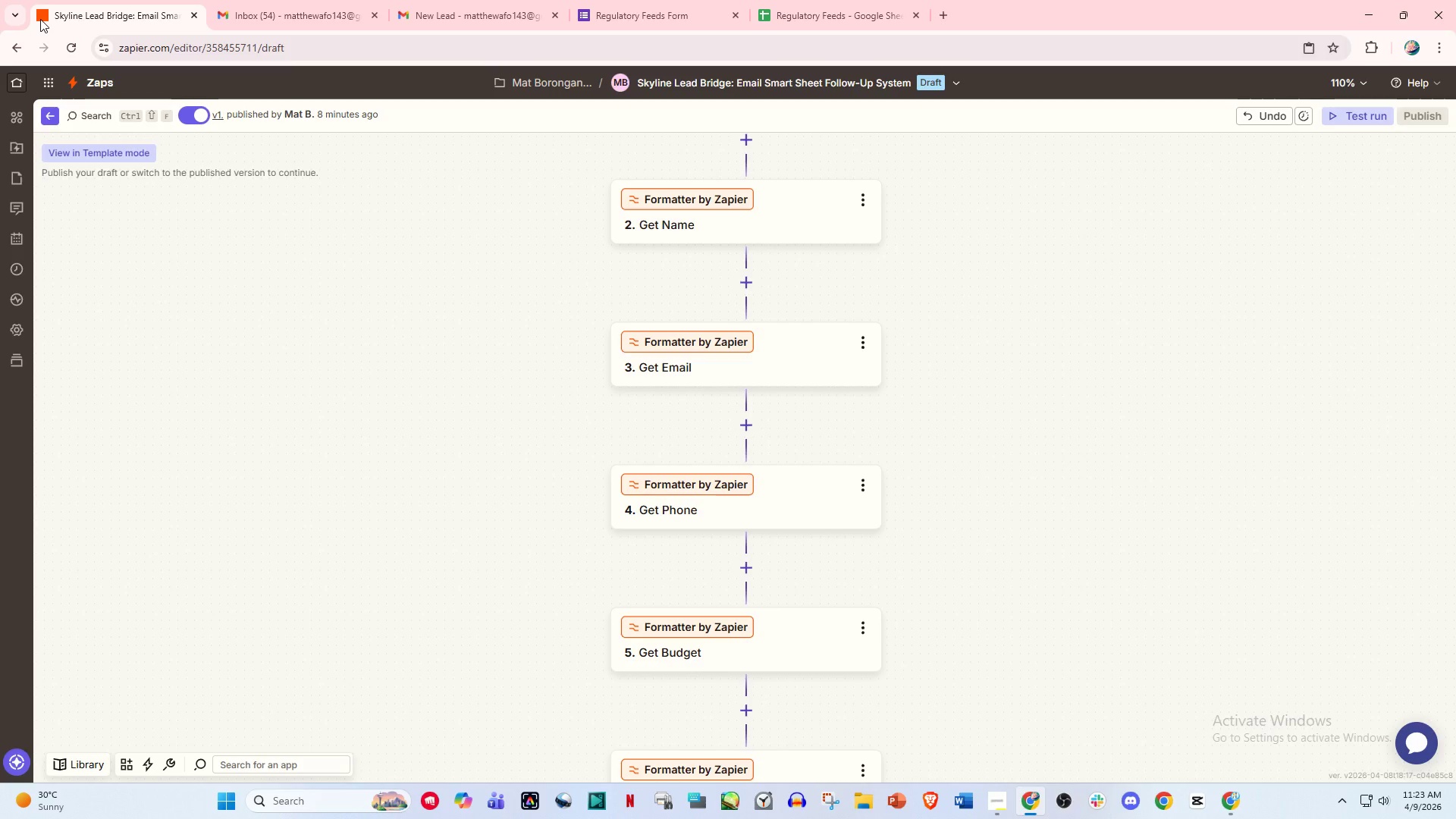 
left_click([623, 16])
 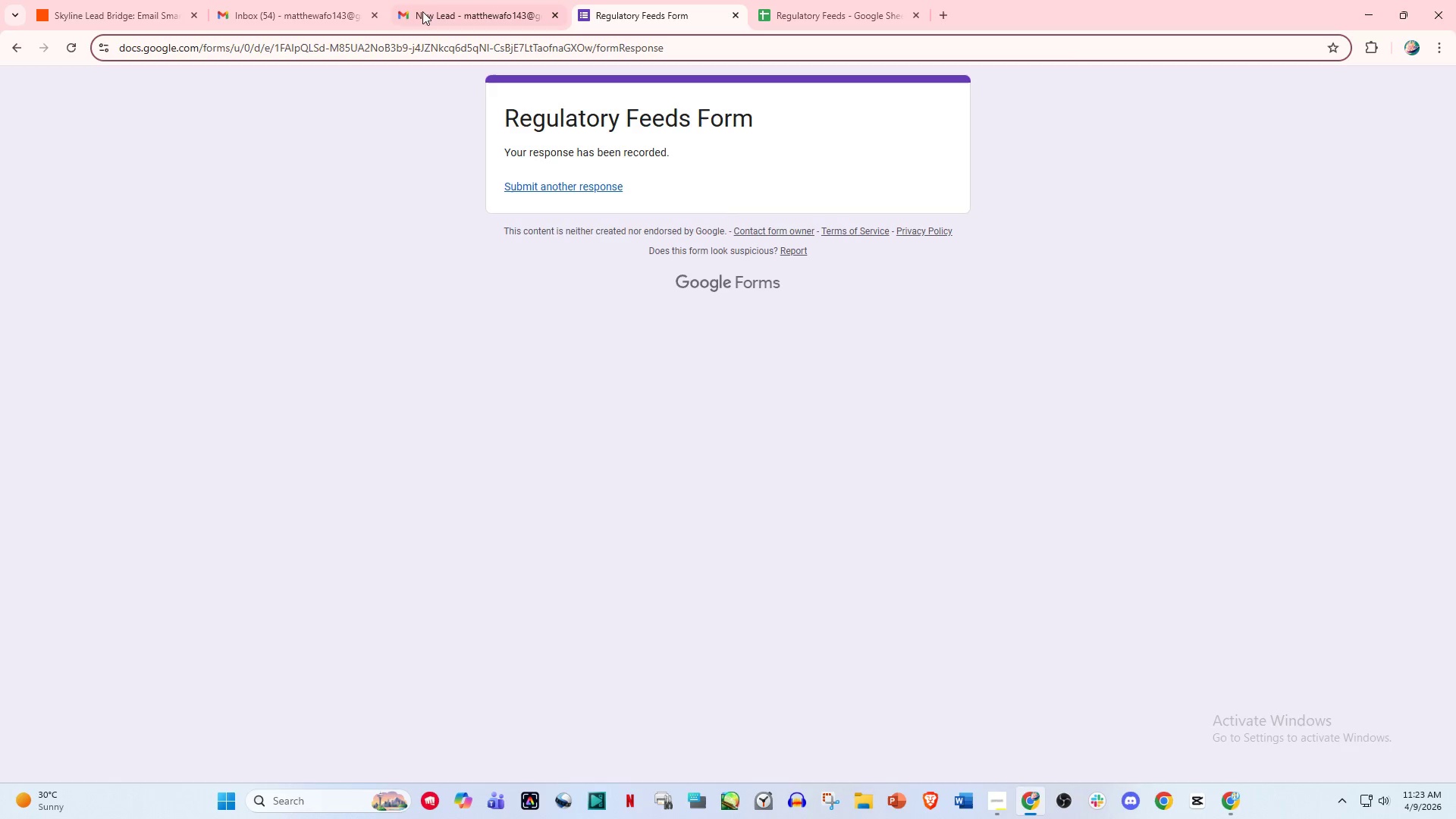 
left_click([404, 0])
 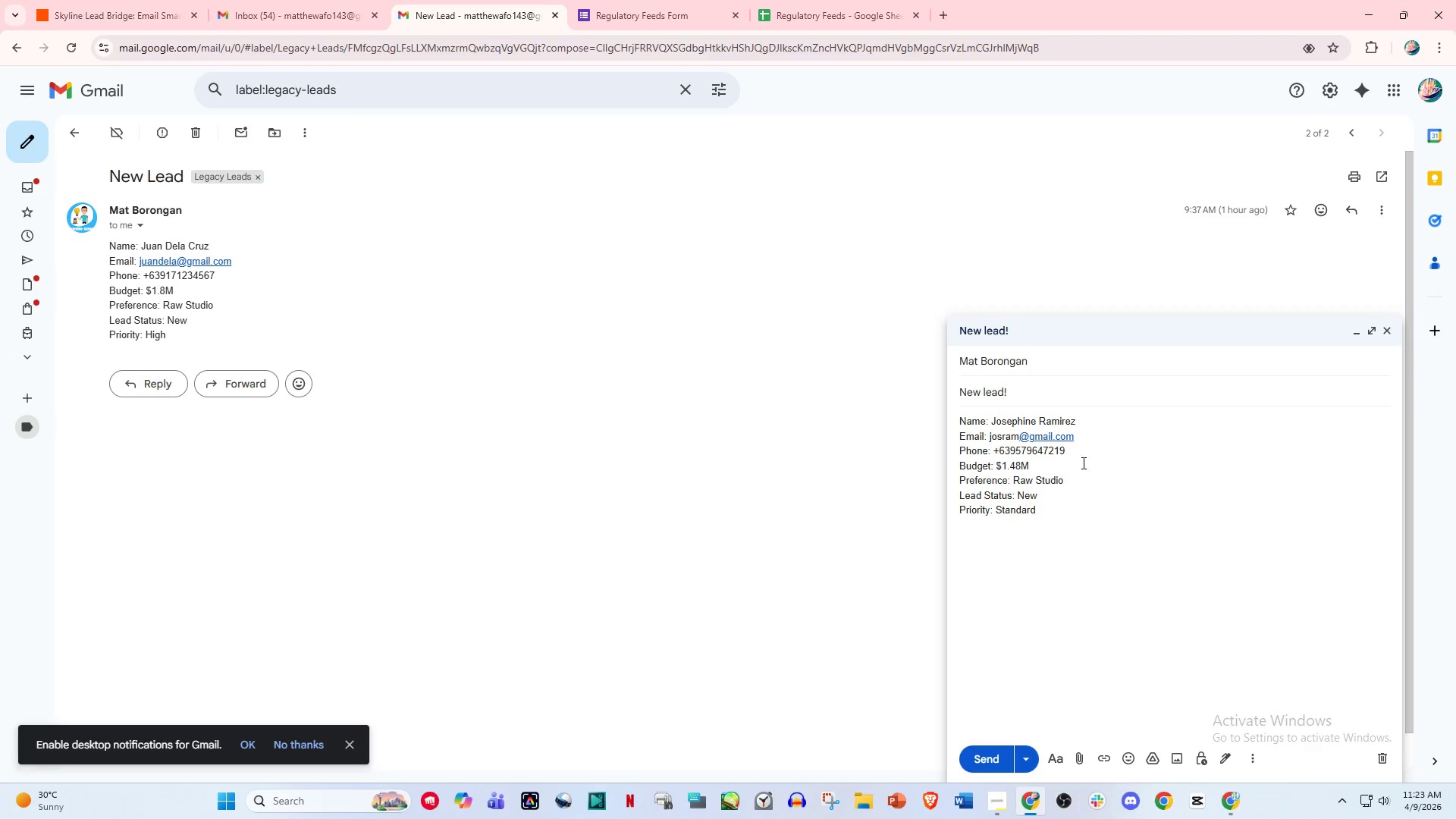 
key(Backspace)
key(Backspace)
key(Backspace)
key(Backspace)
key(Backspace)
key(Backspace)
key(Backspace)
key(Backspace)
key(Backspace)
key(Backspace)
type(Developed Loft)
 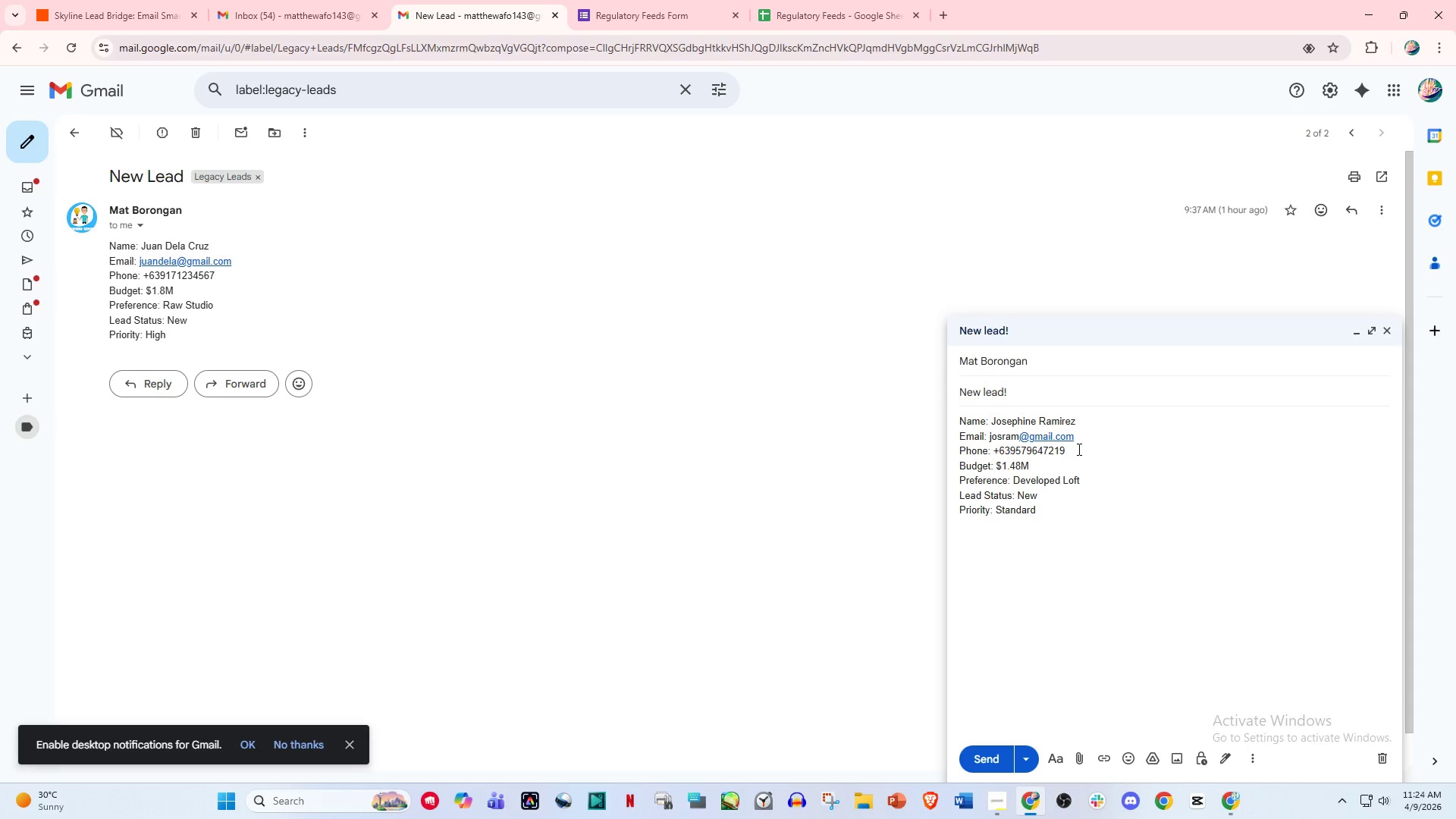 
left_click([990, 753])
 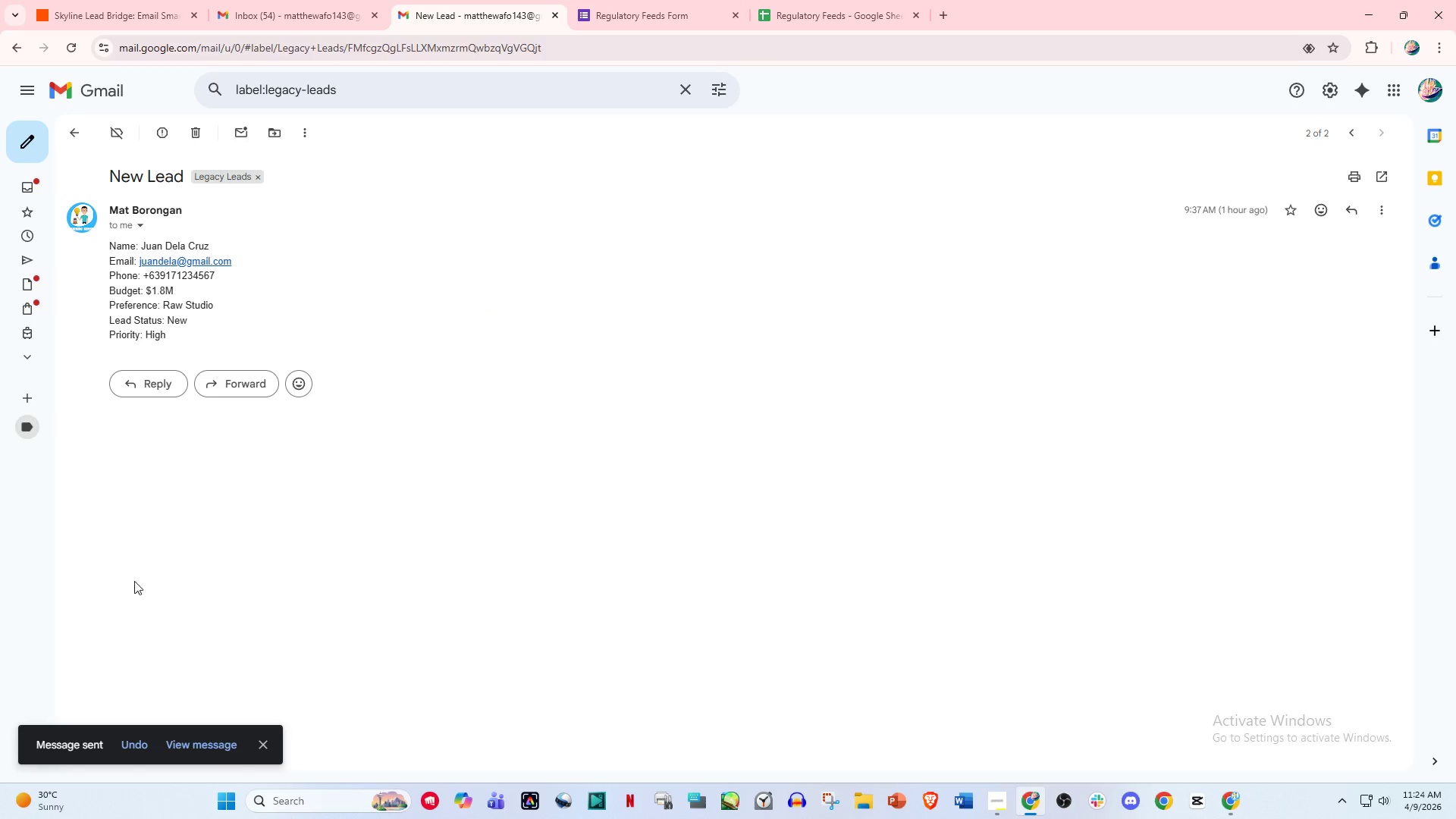 
left_click([144, 751])
 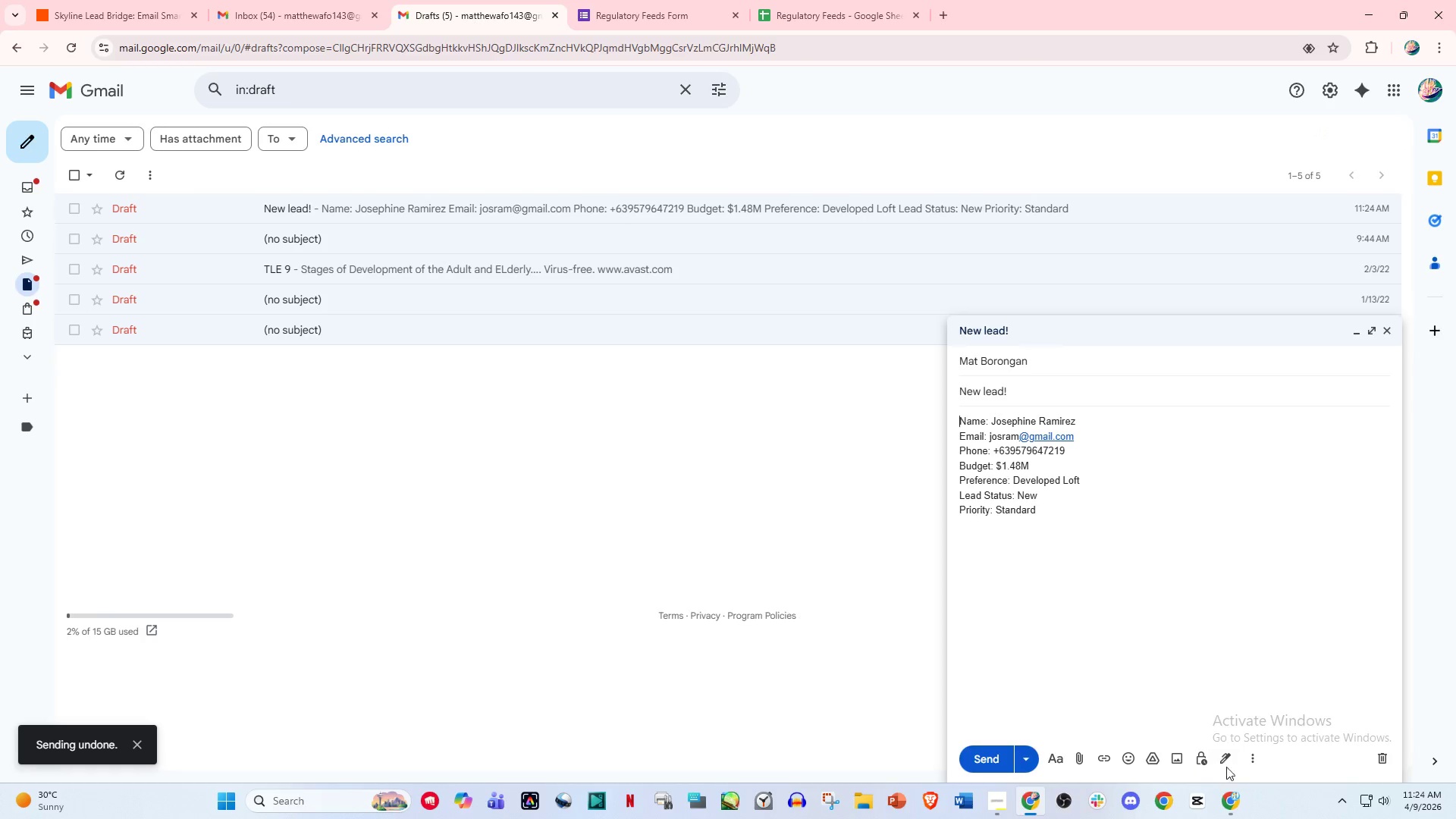 
left_click([1247, 754])
 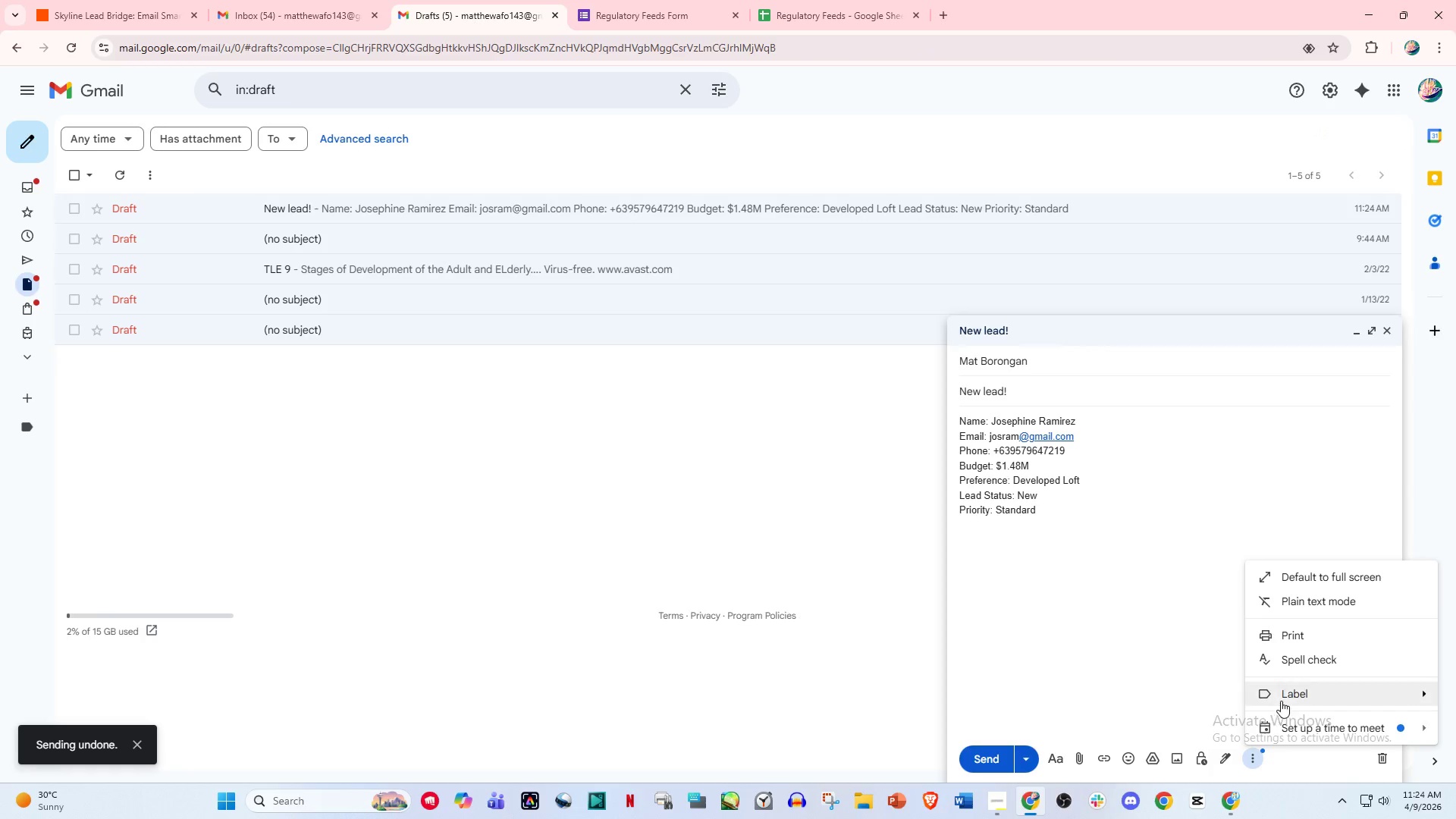 
left_click([1283, 699])
 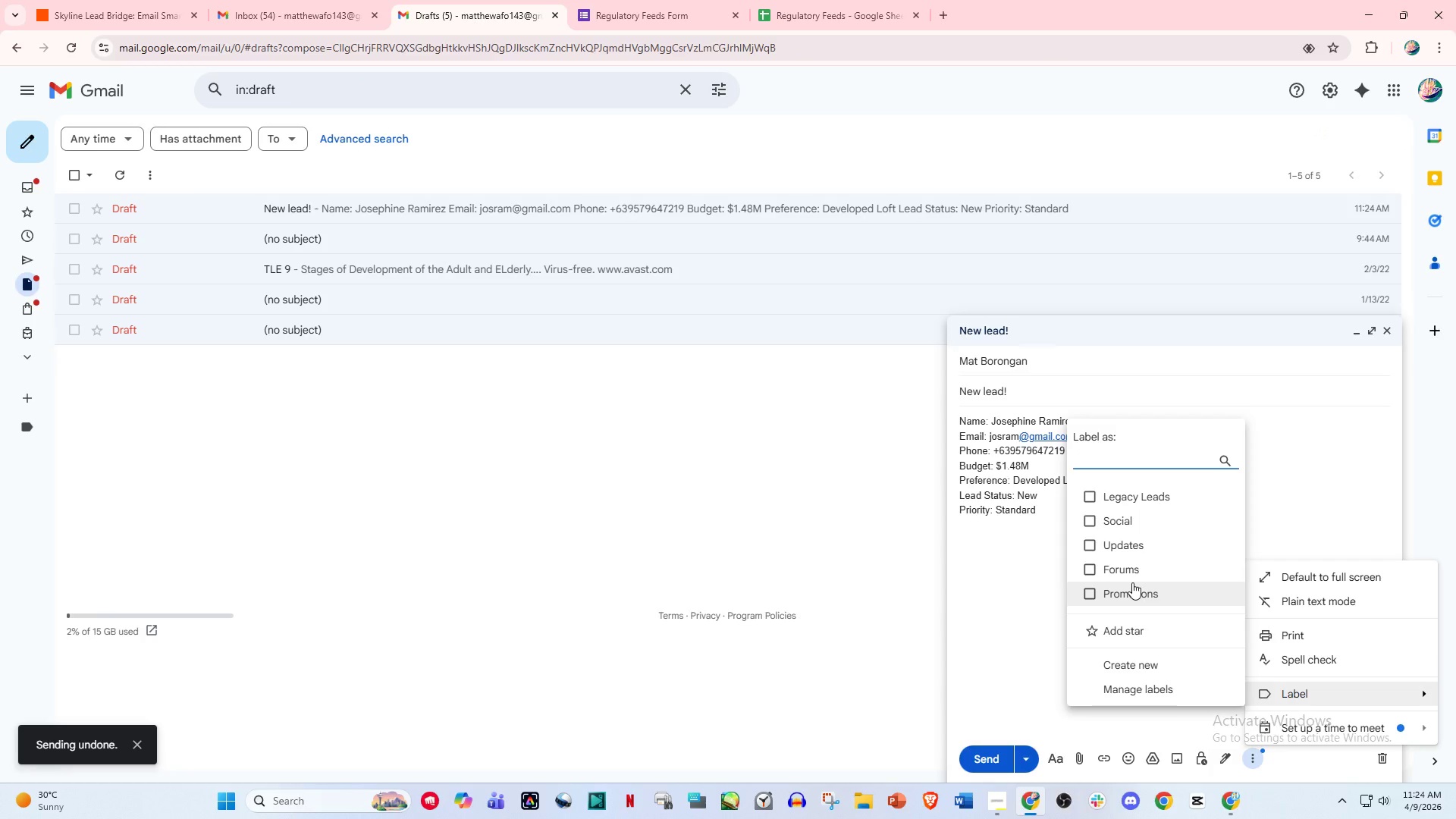 
left_click([1145, 499])
 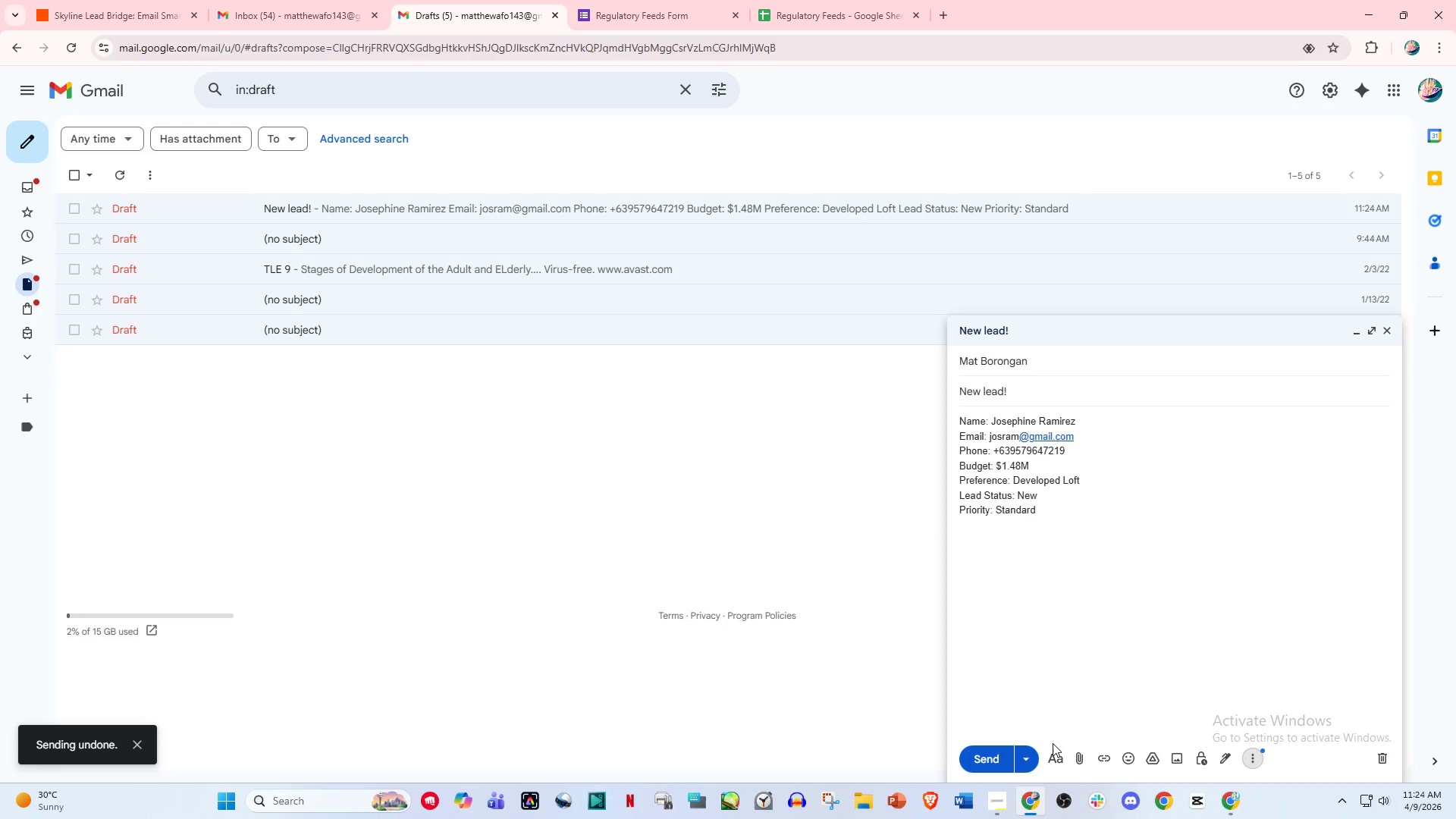 
left_click([984, 752])
 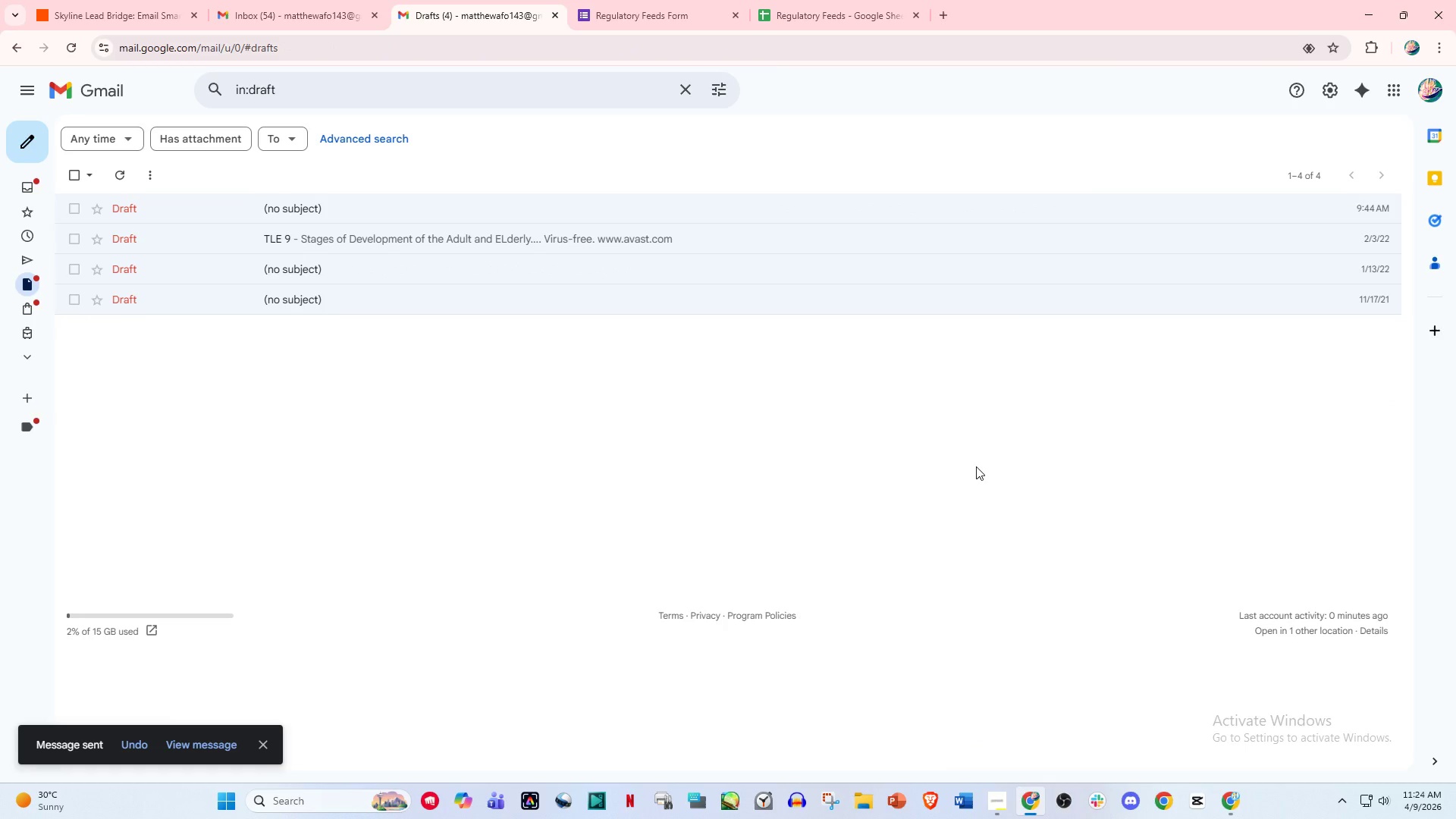 
left_click([97, 0])
 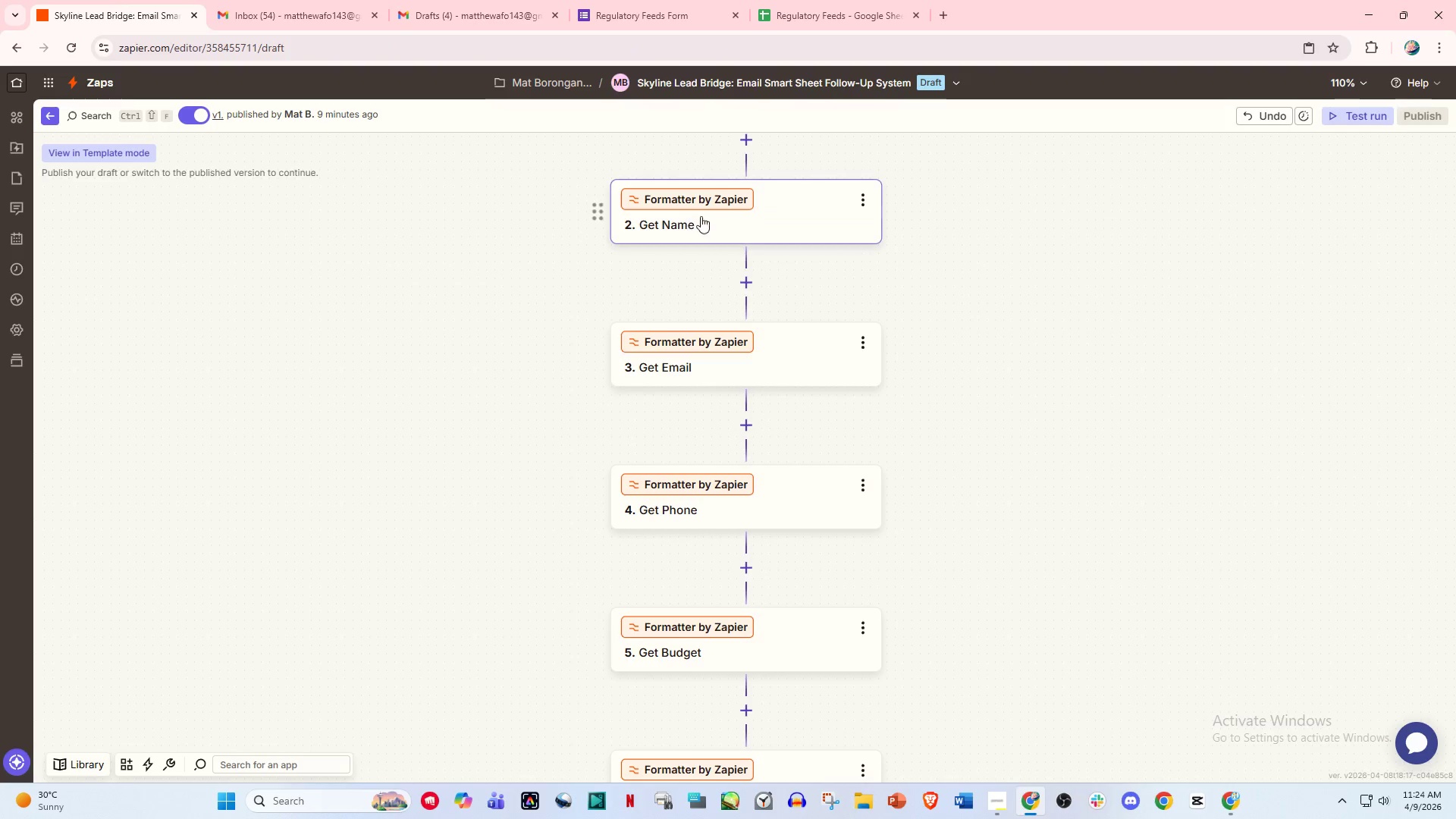 
scroll: coordinate [482, 240], scroll_direction: up, amount: 9.0
 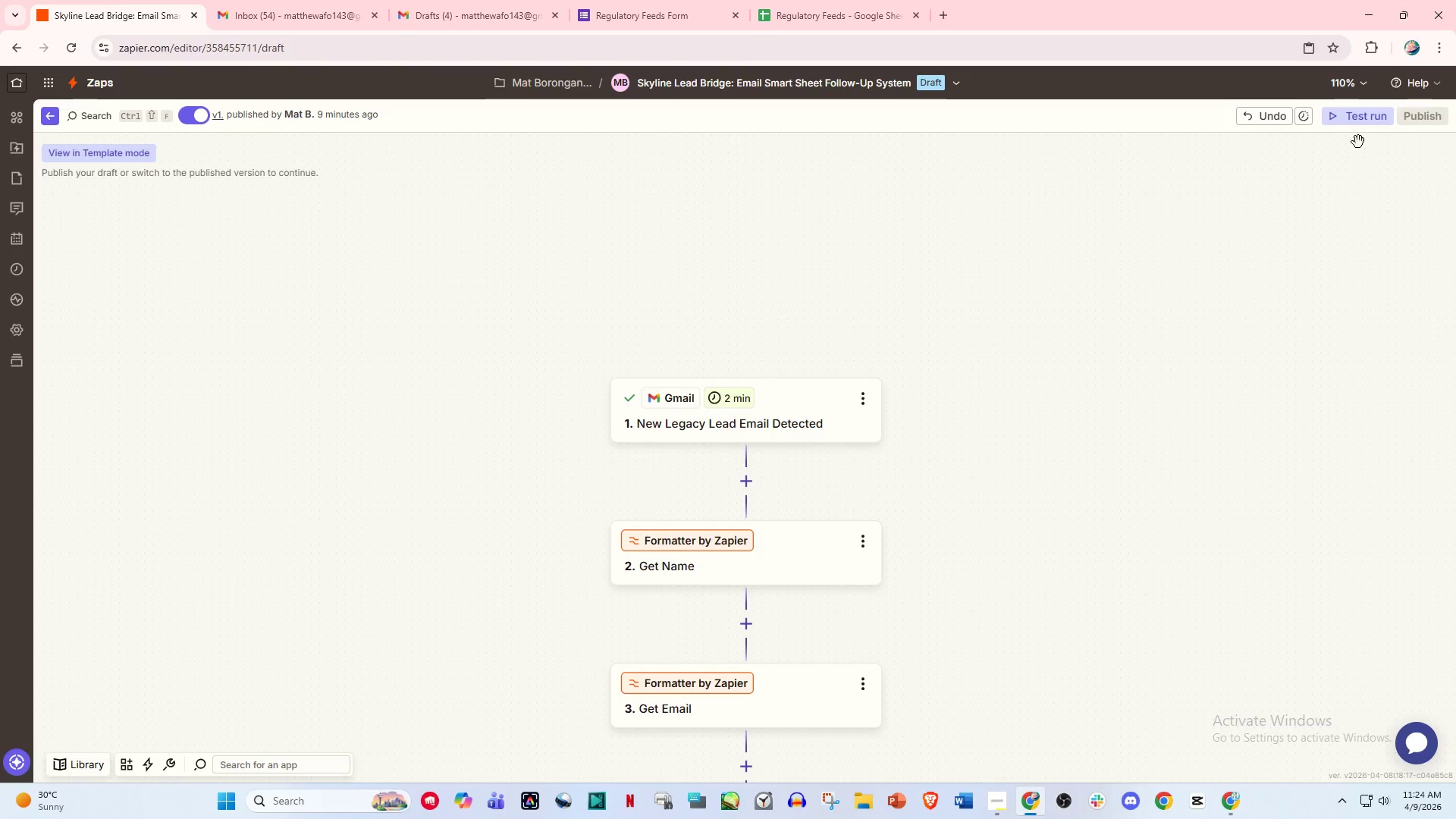 
left_click([1363, 121])
 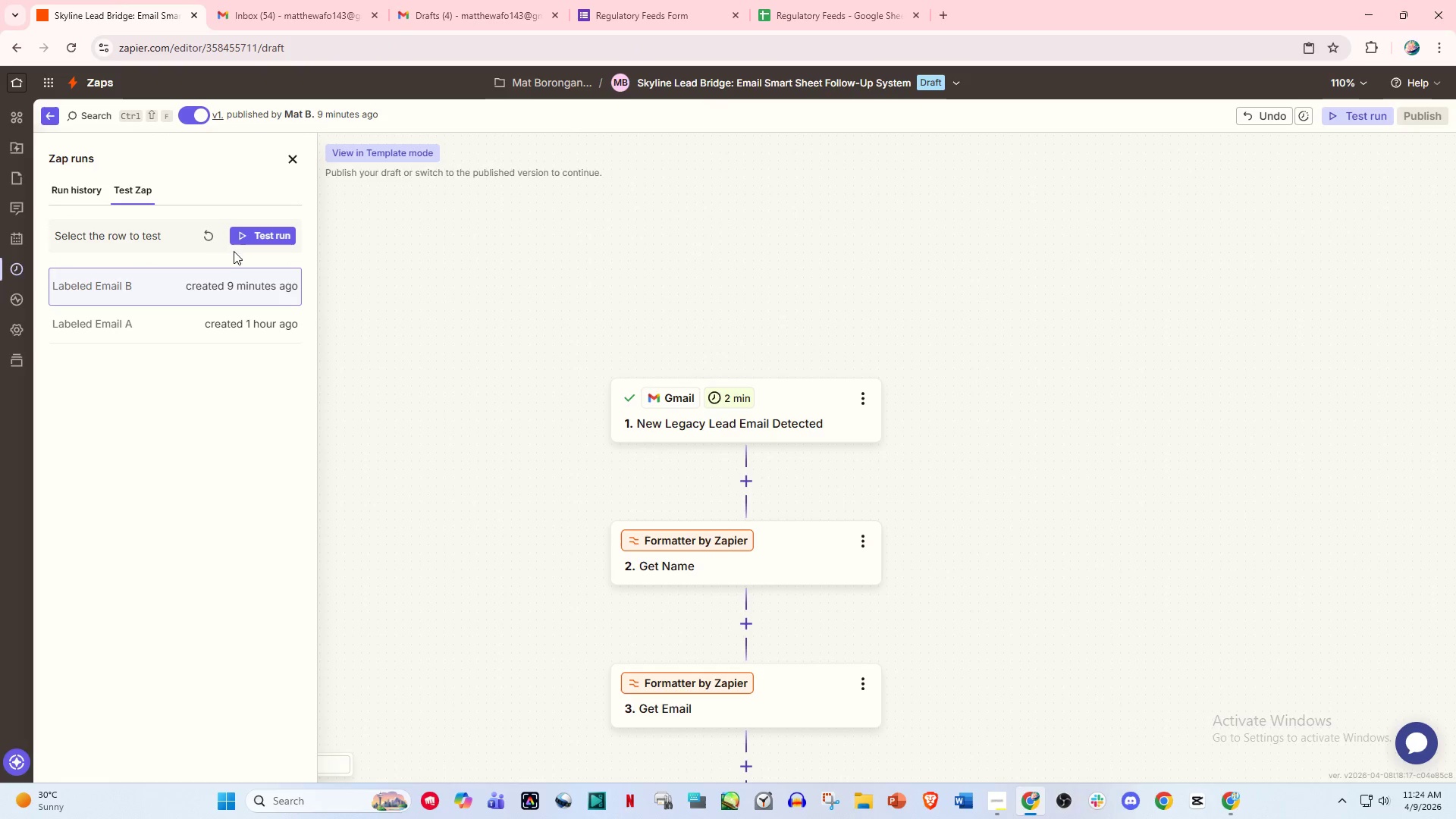 
left_click([206, 226])
 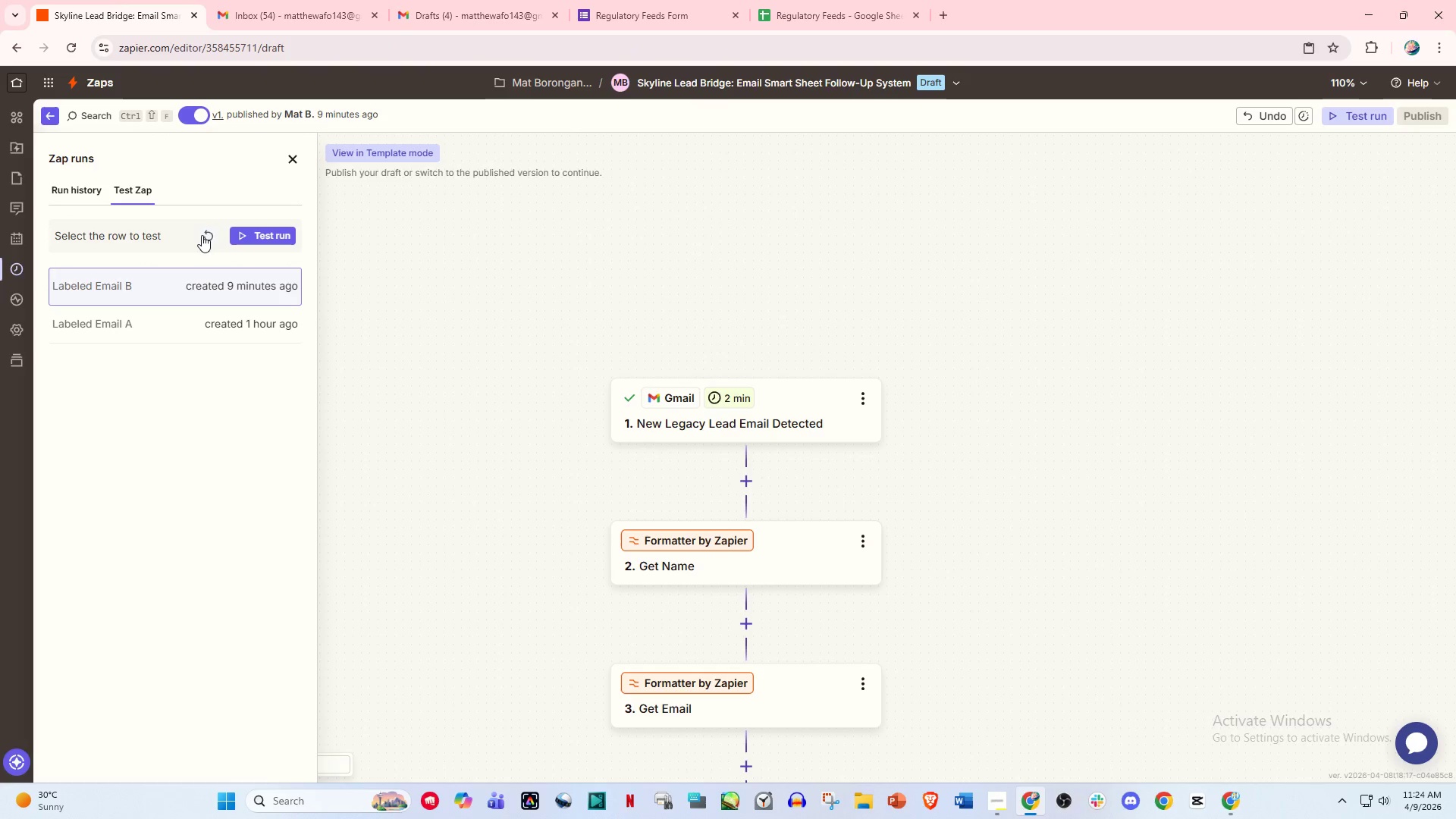 
left_click([202, 235])
 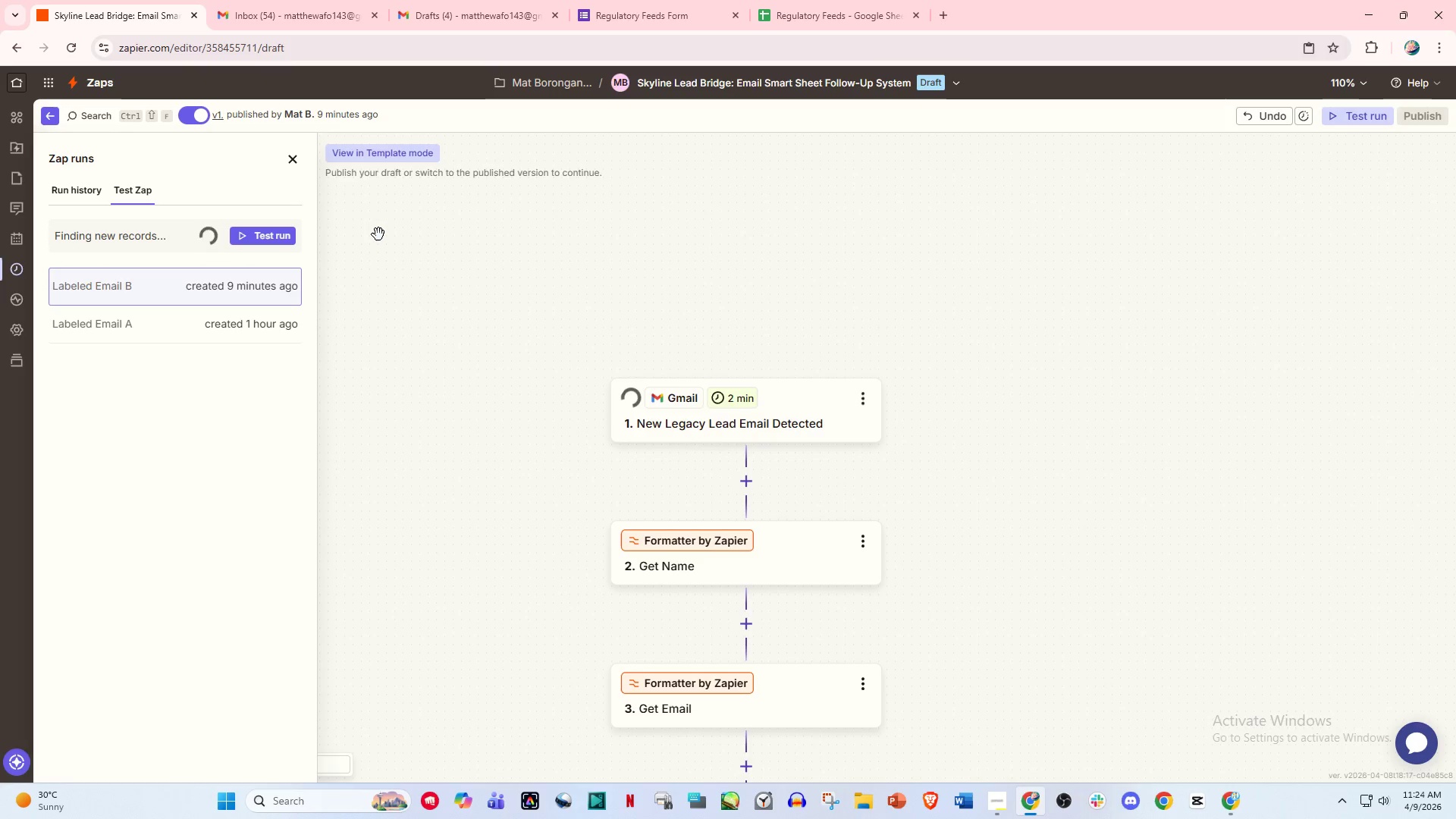 
wait(7.55)
 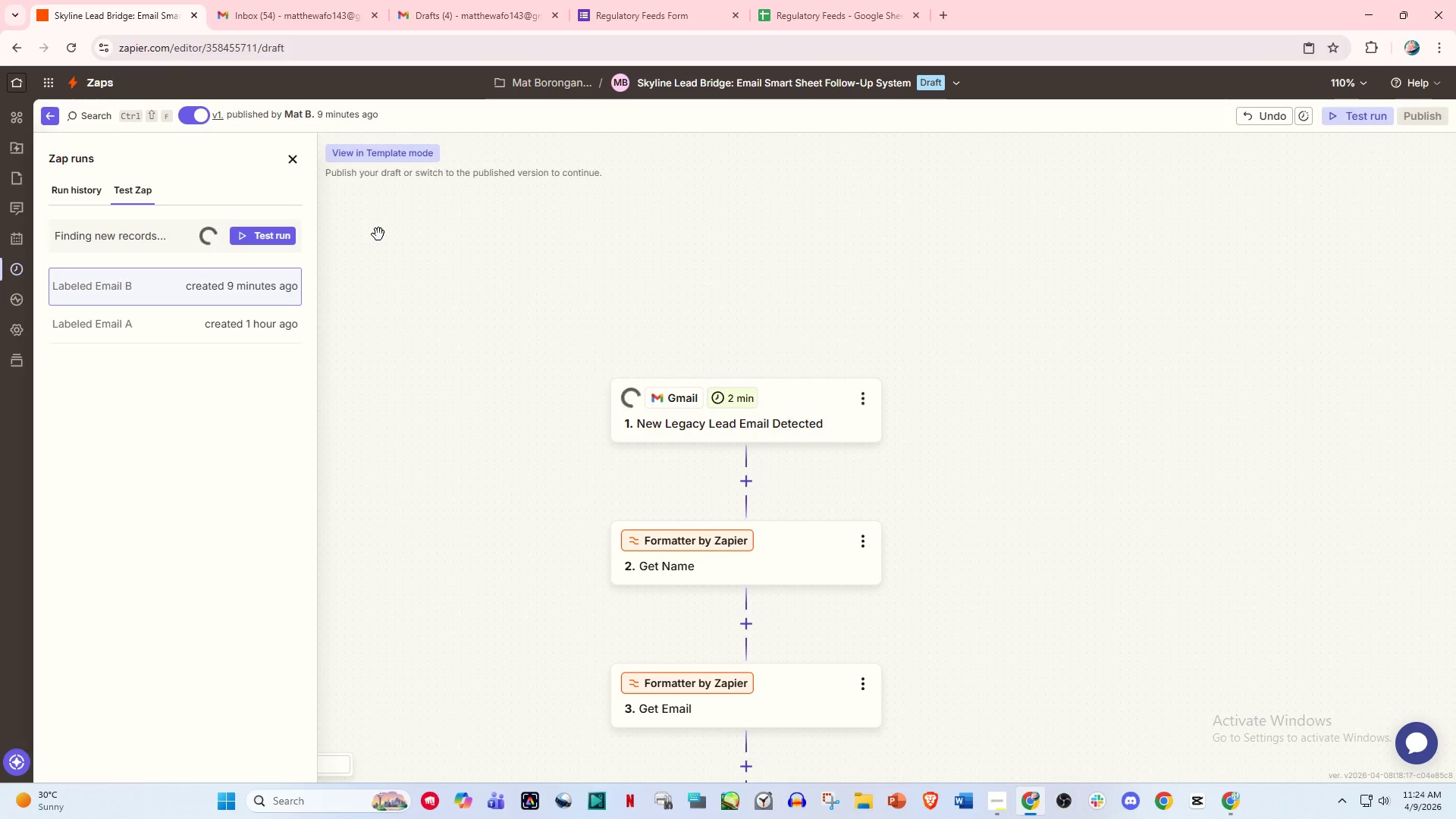 
left_click([196, 287])
 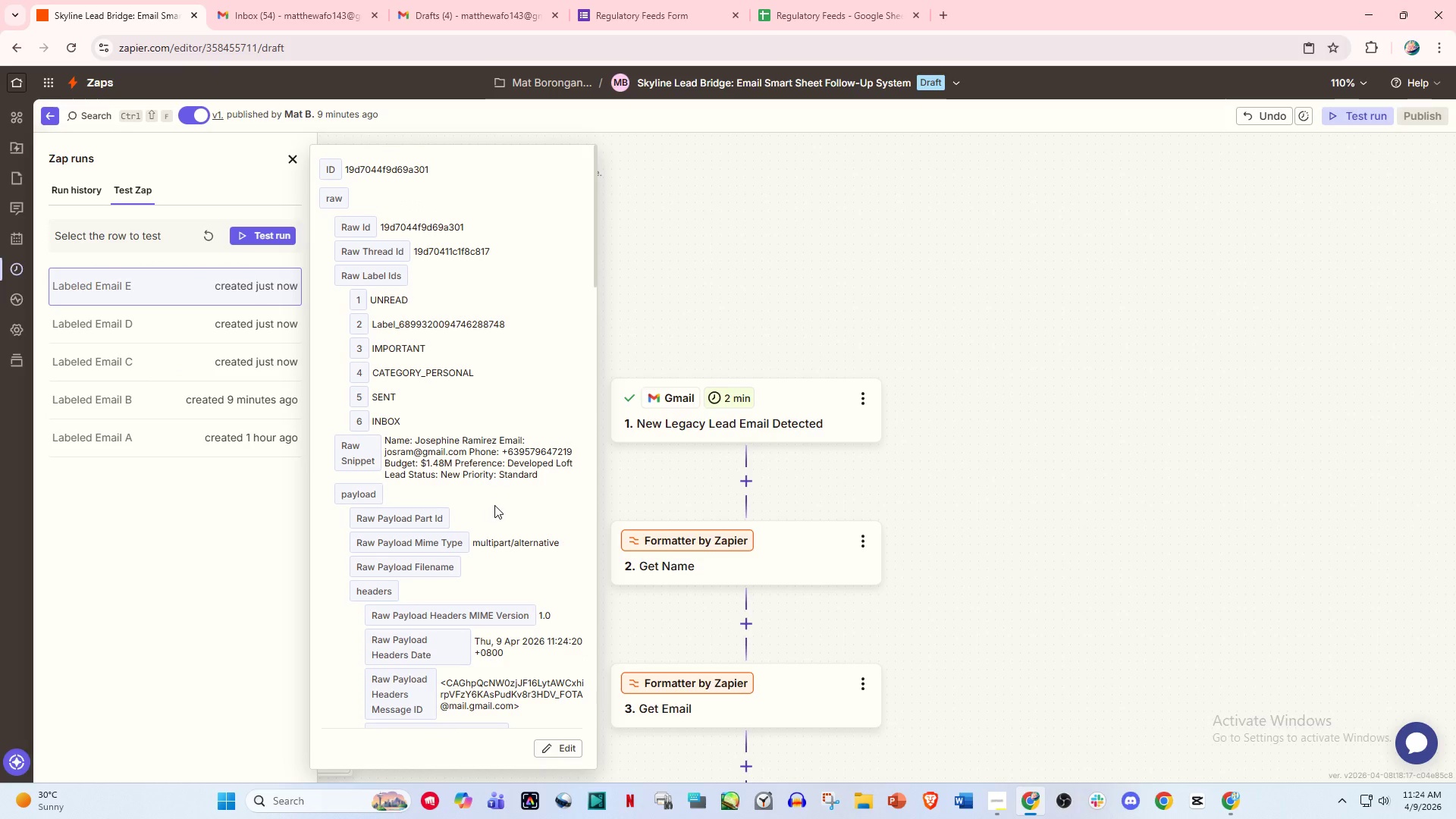 
scroll: coordinate [555, 515], scroll_direction: down, amount: 13.0
 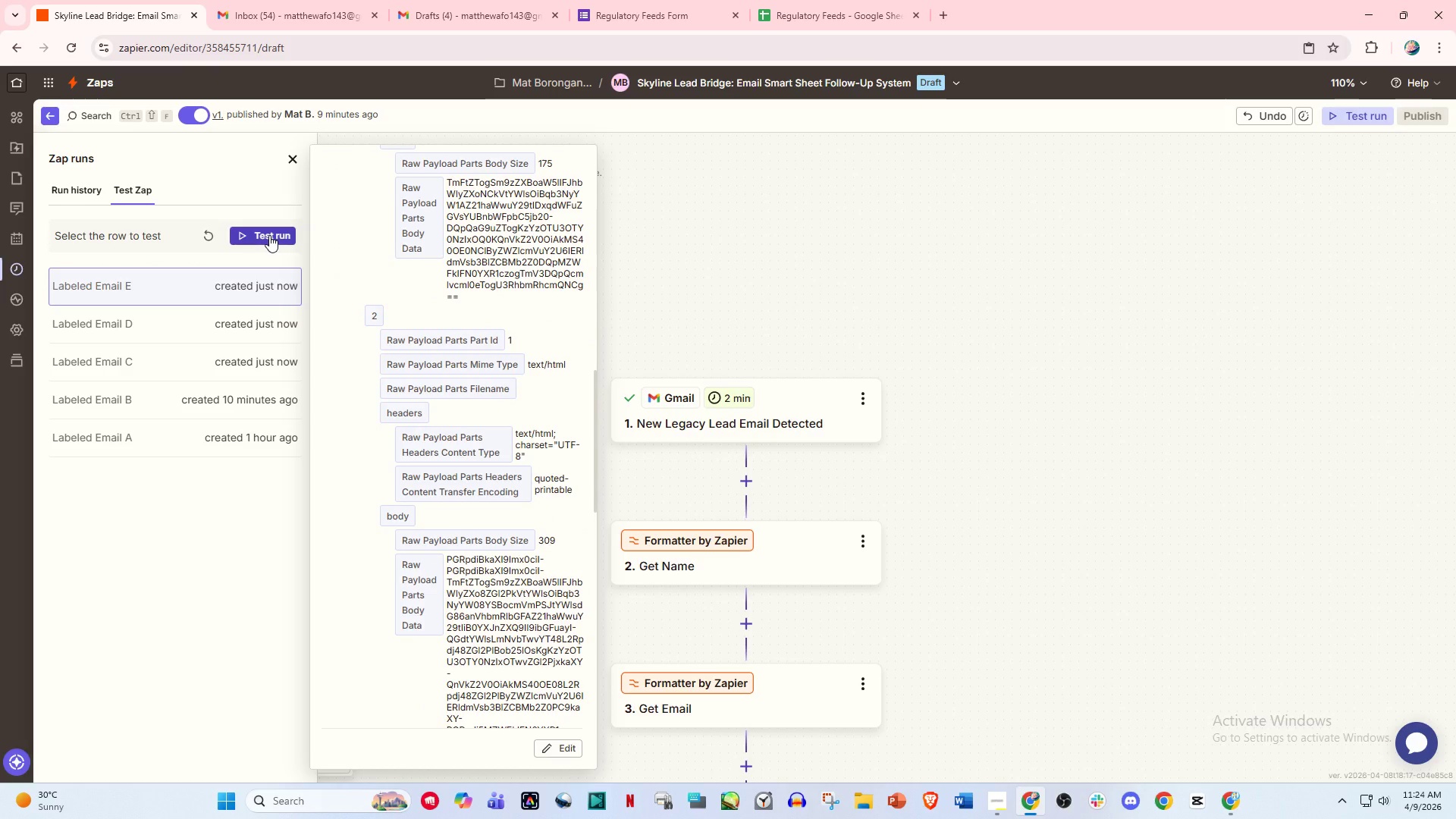 
left_click([269, 235])
 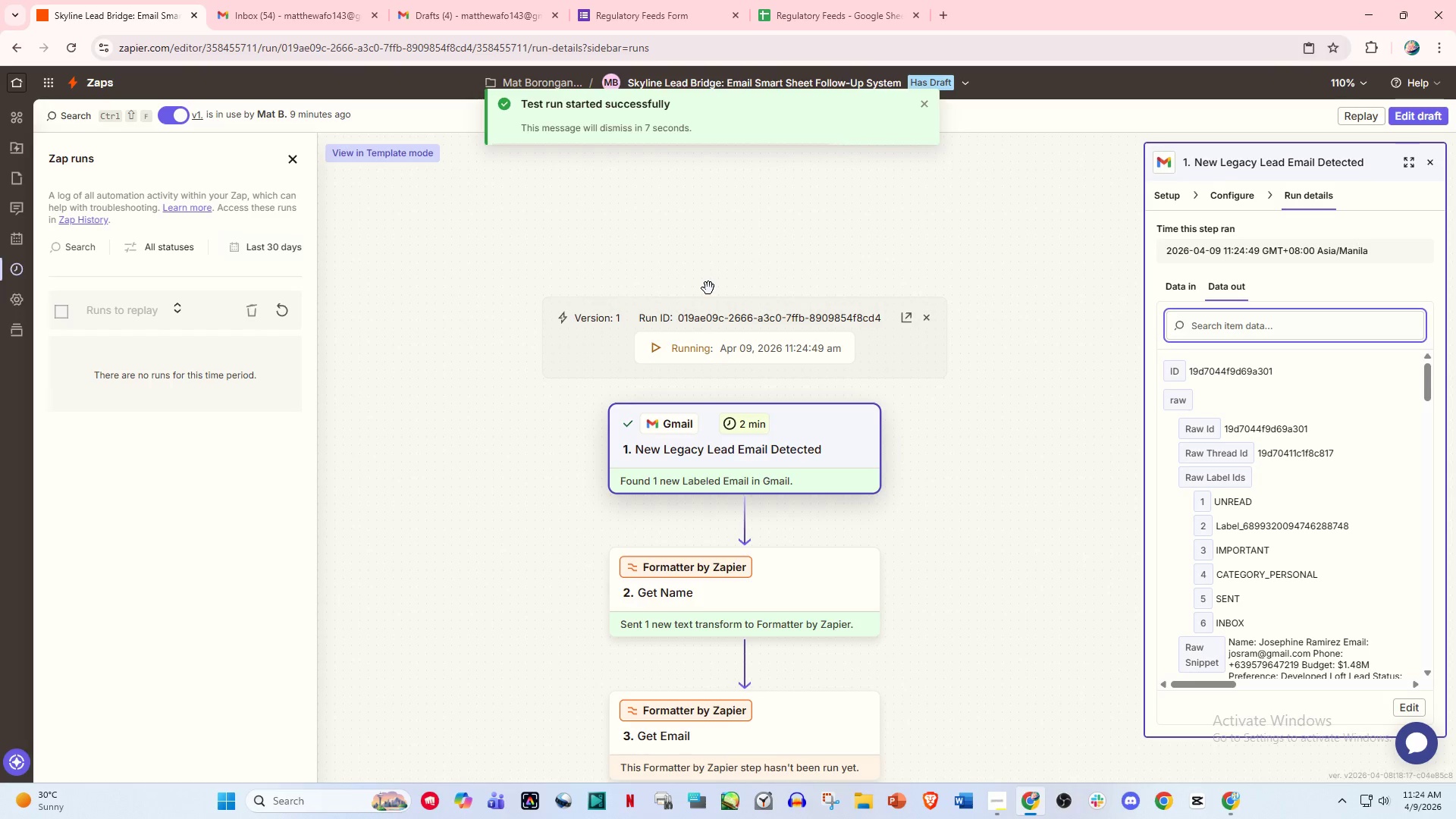 
wait(10.76)
 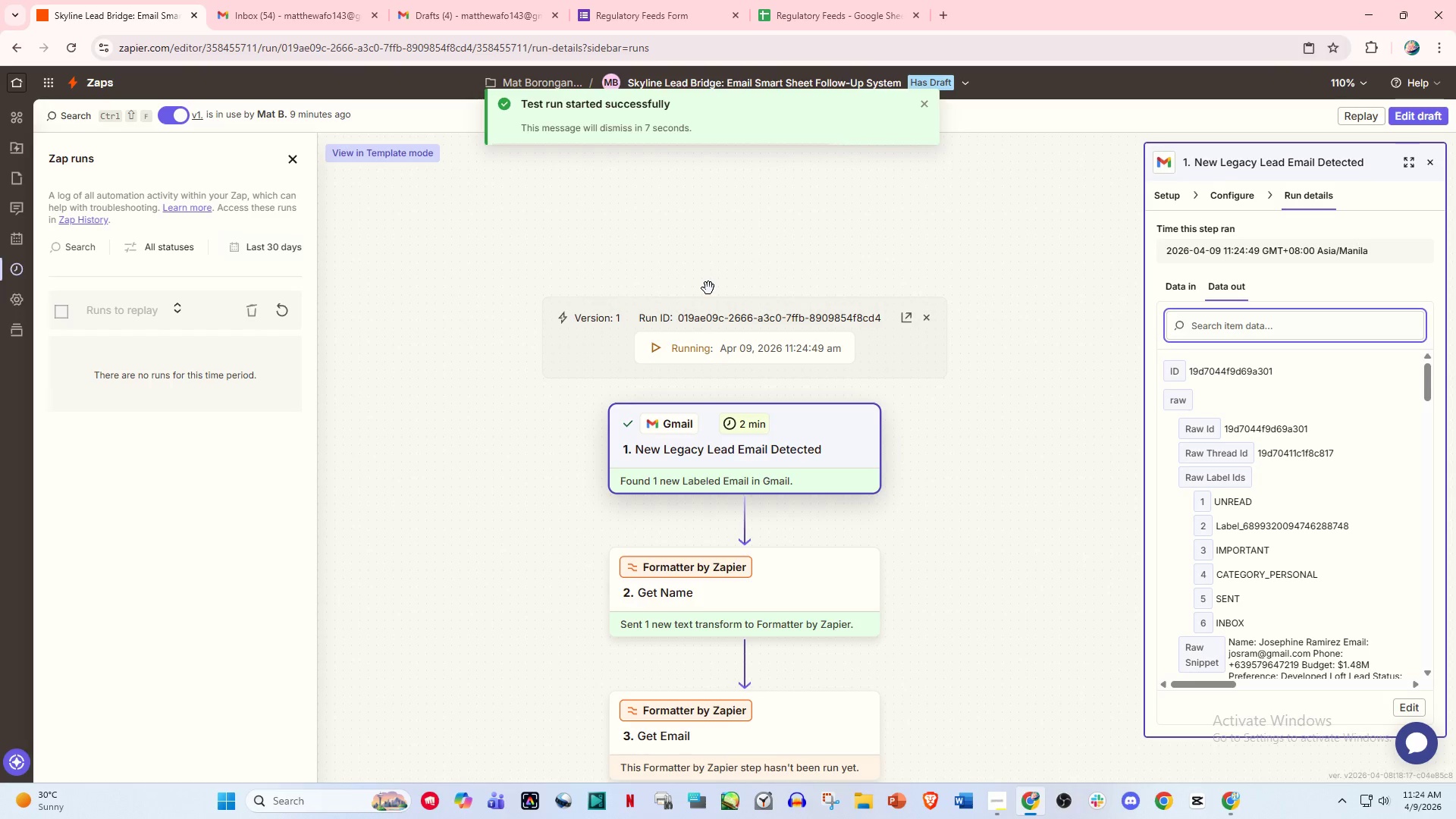 
scroll: coordinate [806, 409], scroll_direction: down, amount: 40.0
 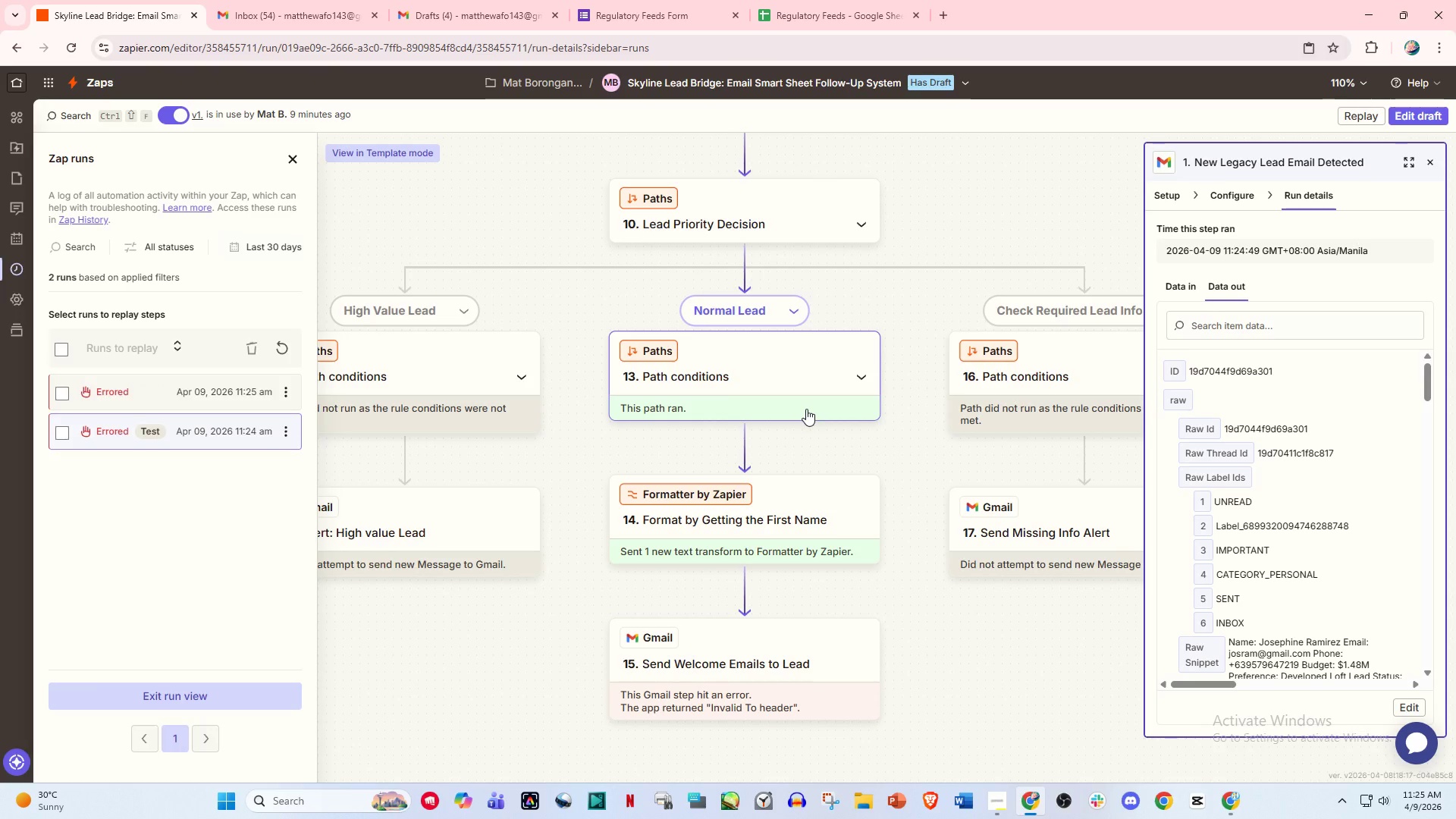 
wait(11.0)
 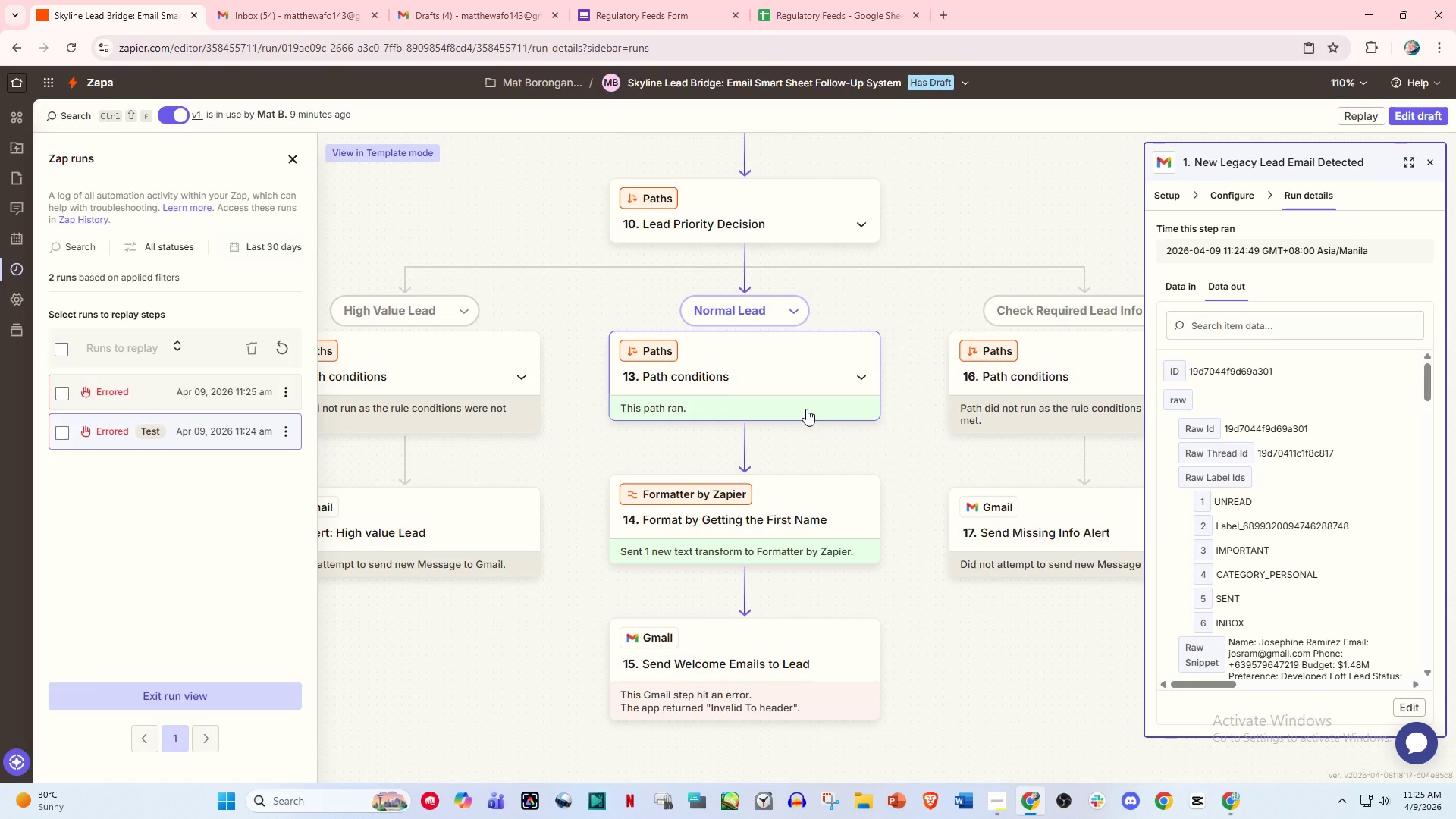 
left_click([1422, 112])
 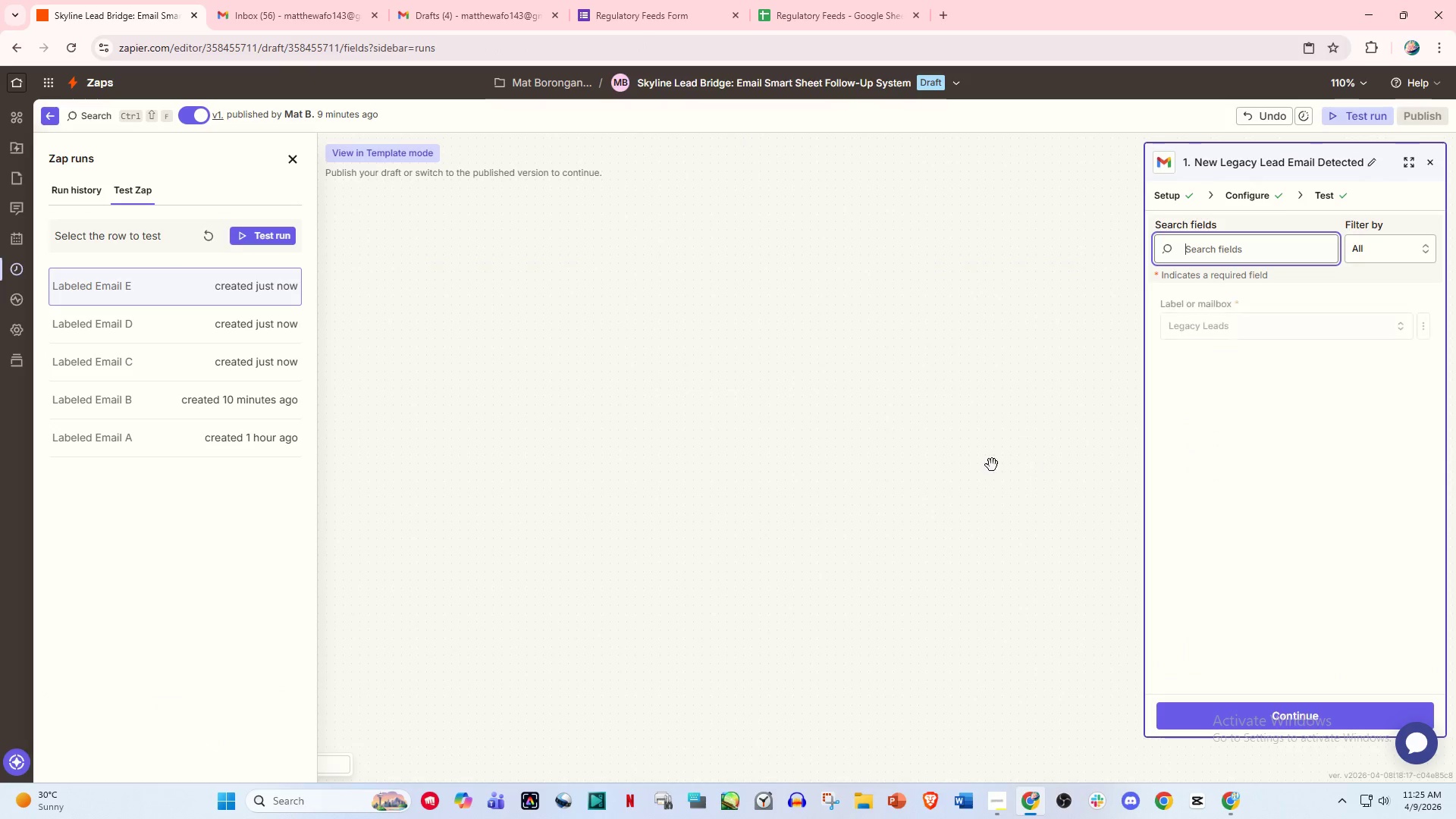 
scroll: coordinate [711, 570], scroll_direction: down, amount: 47.0
 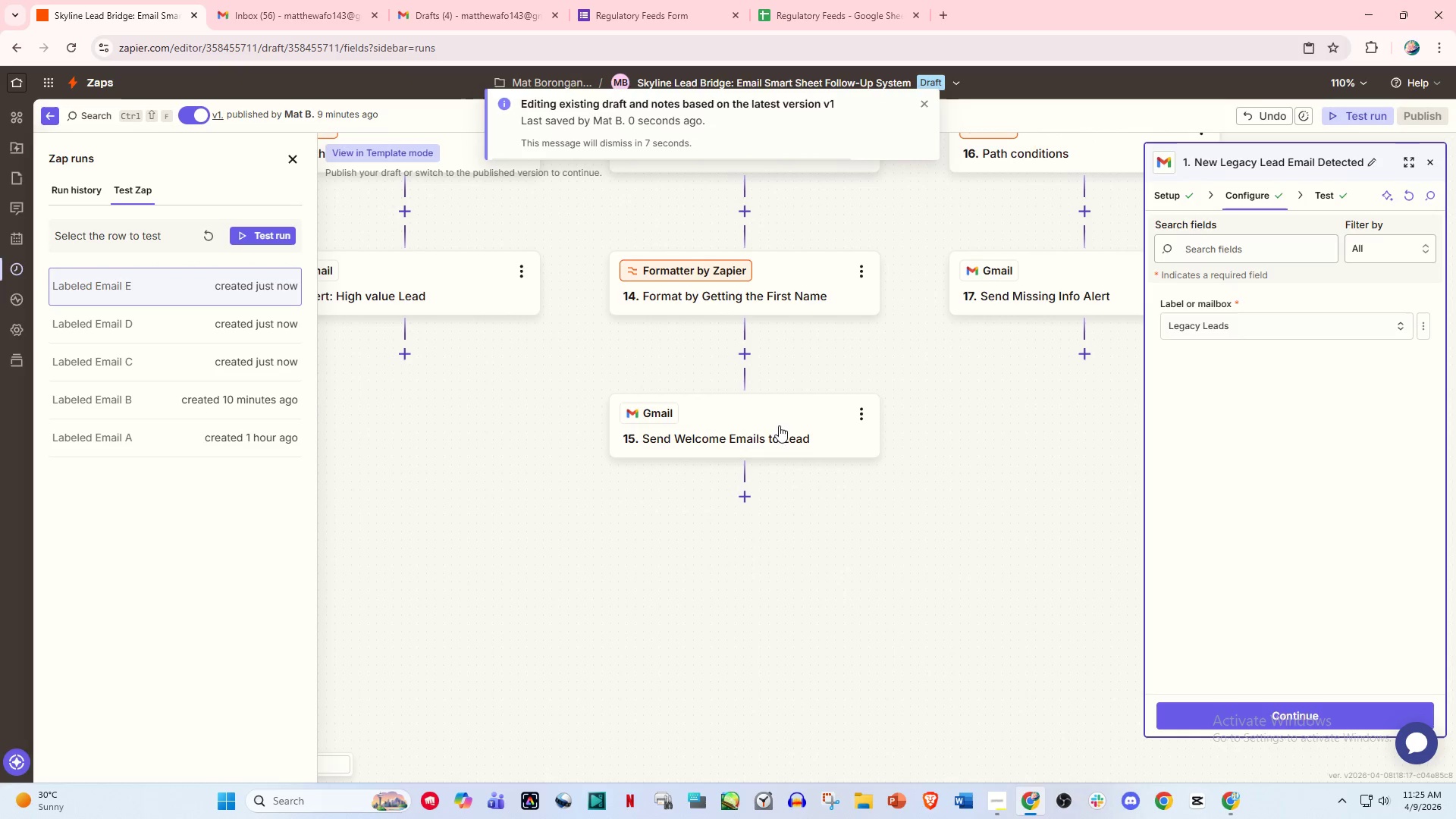 
left_click([785, 408])
 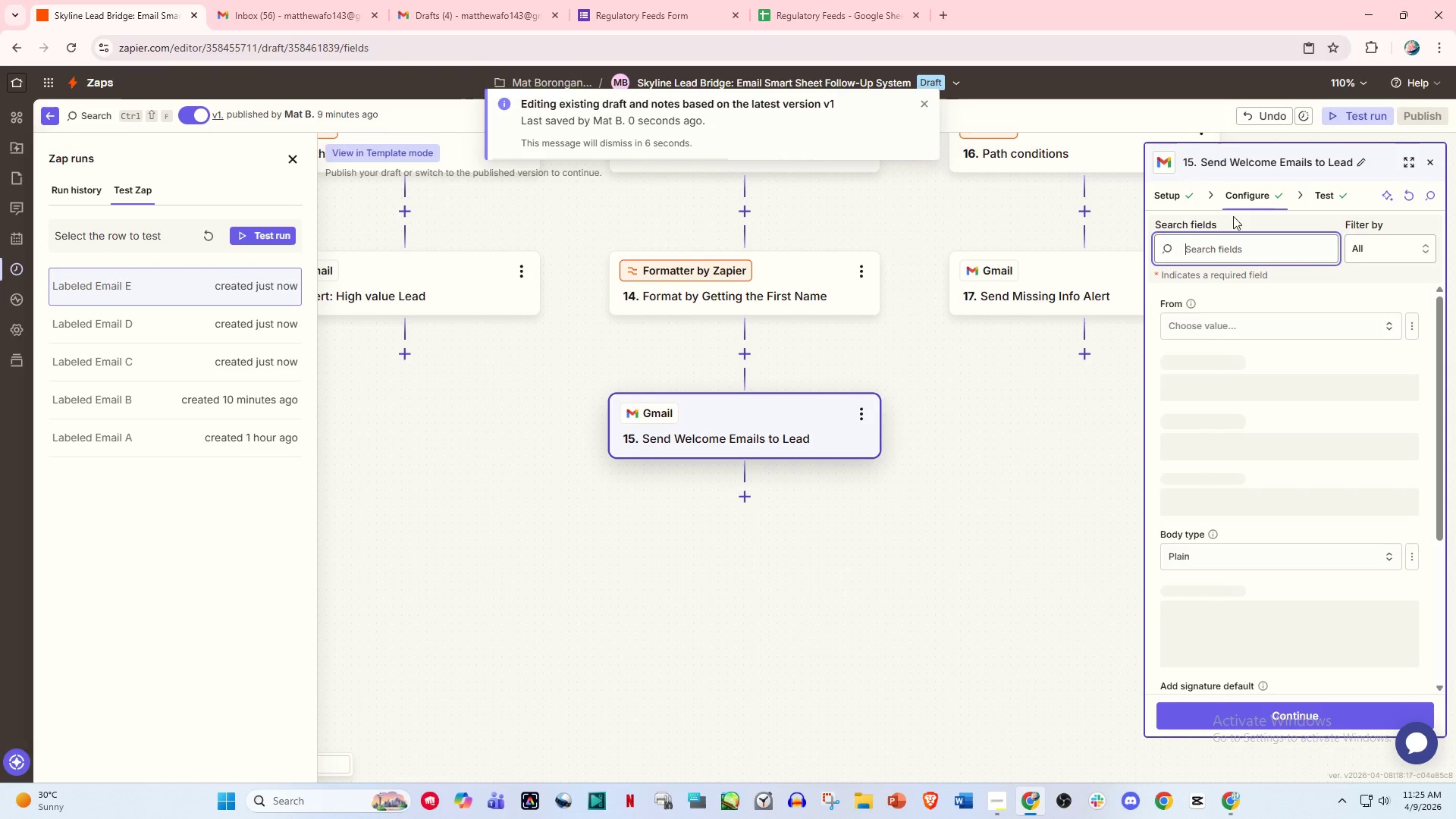 
left_click([1259, 189])
 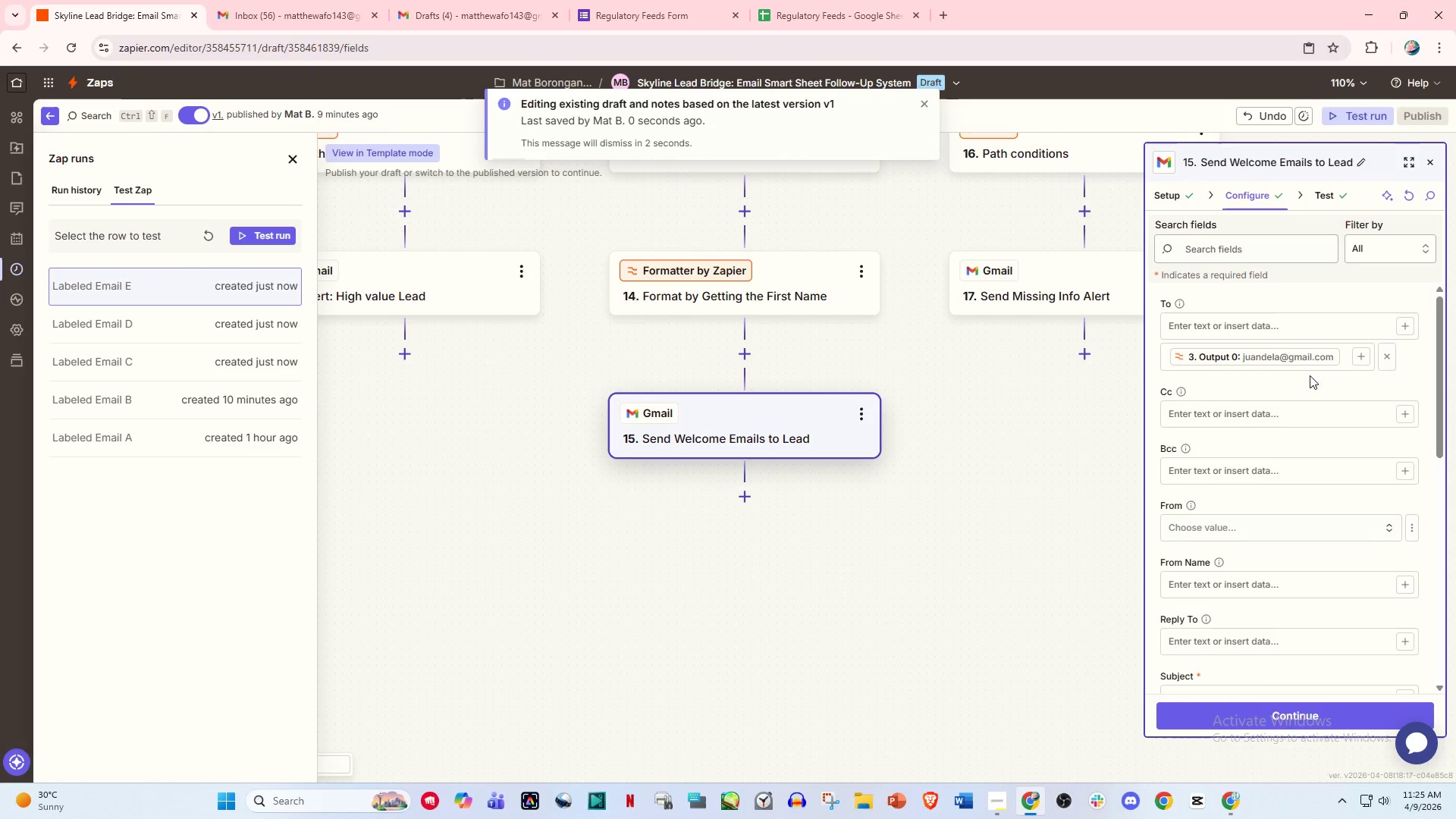 
mouse_move([1279, 369])
 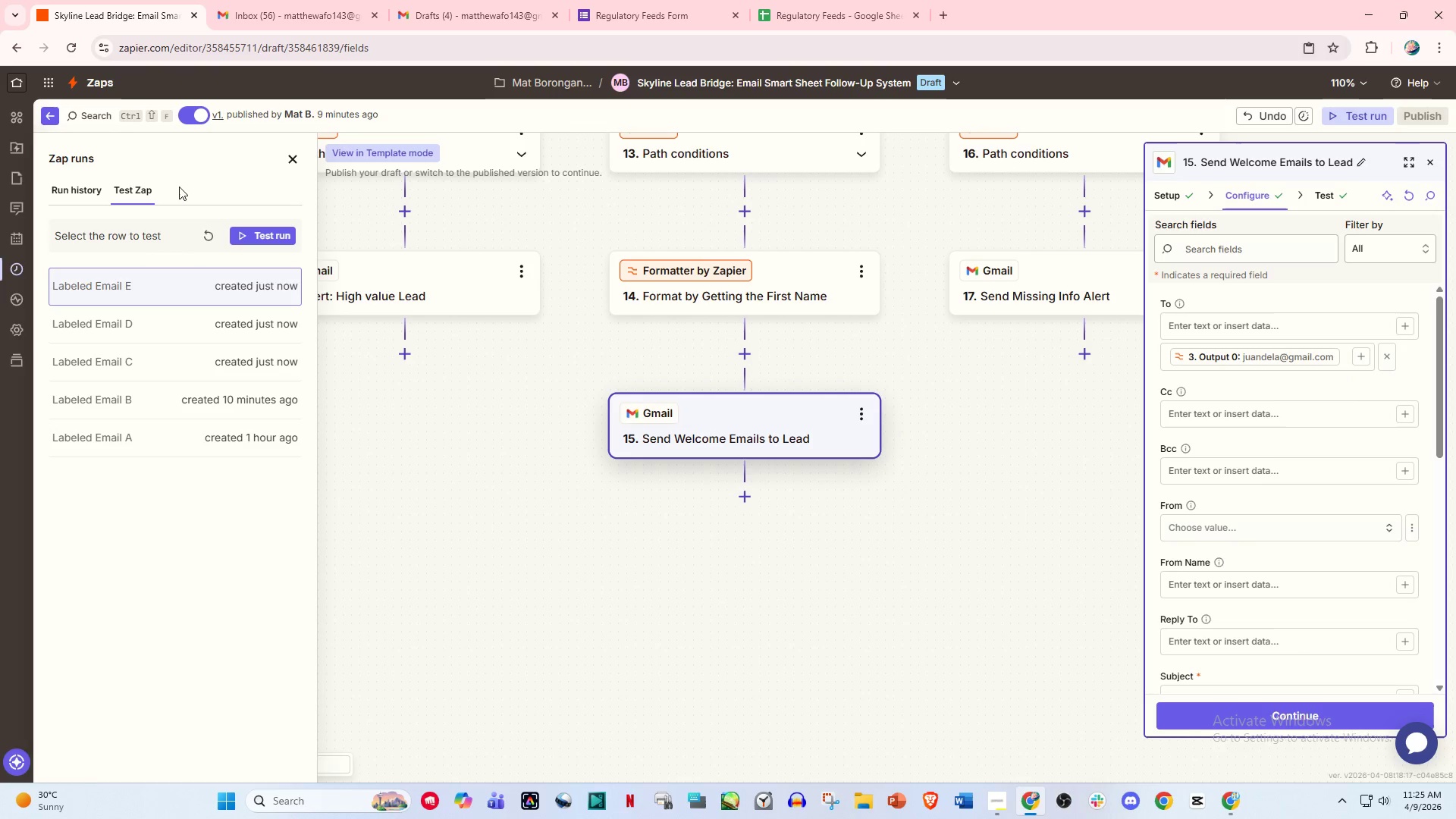 
left_click([79, 184])
 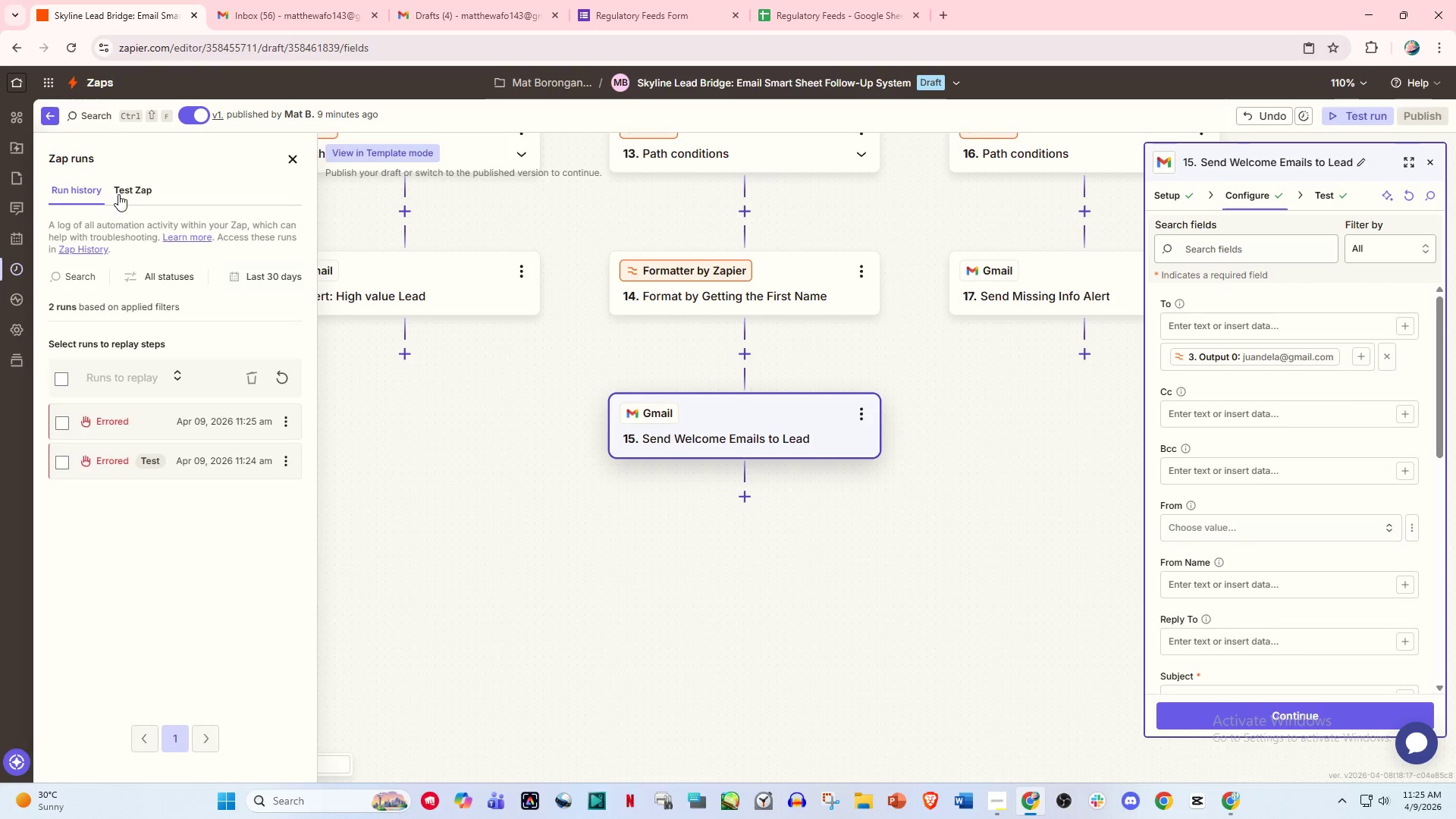 
left_click([135, 187])
 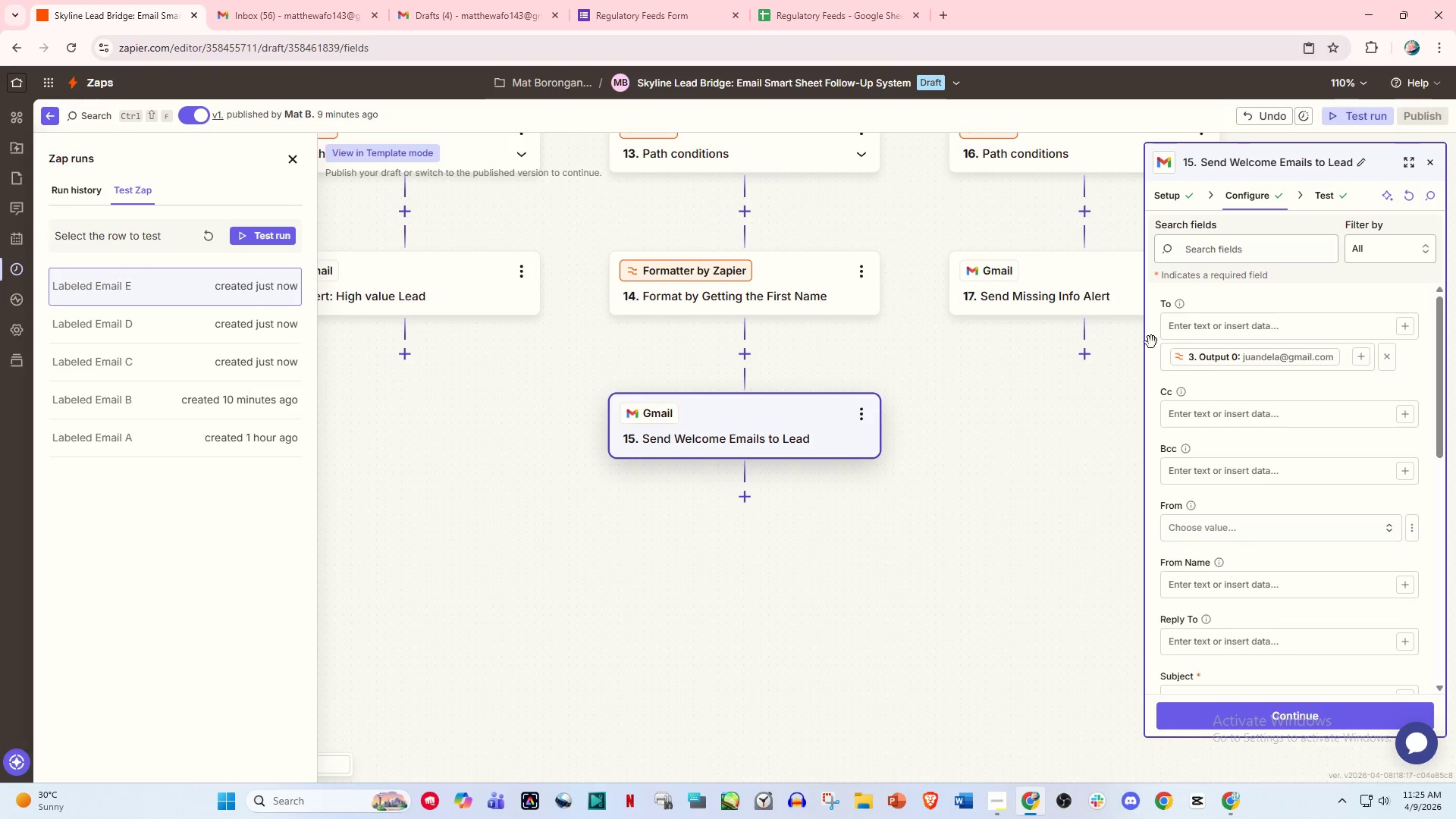 
mouse_move([1225, 356])
 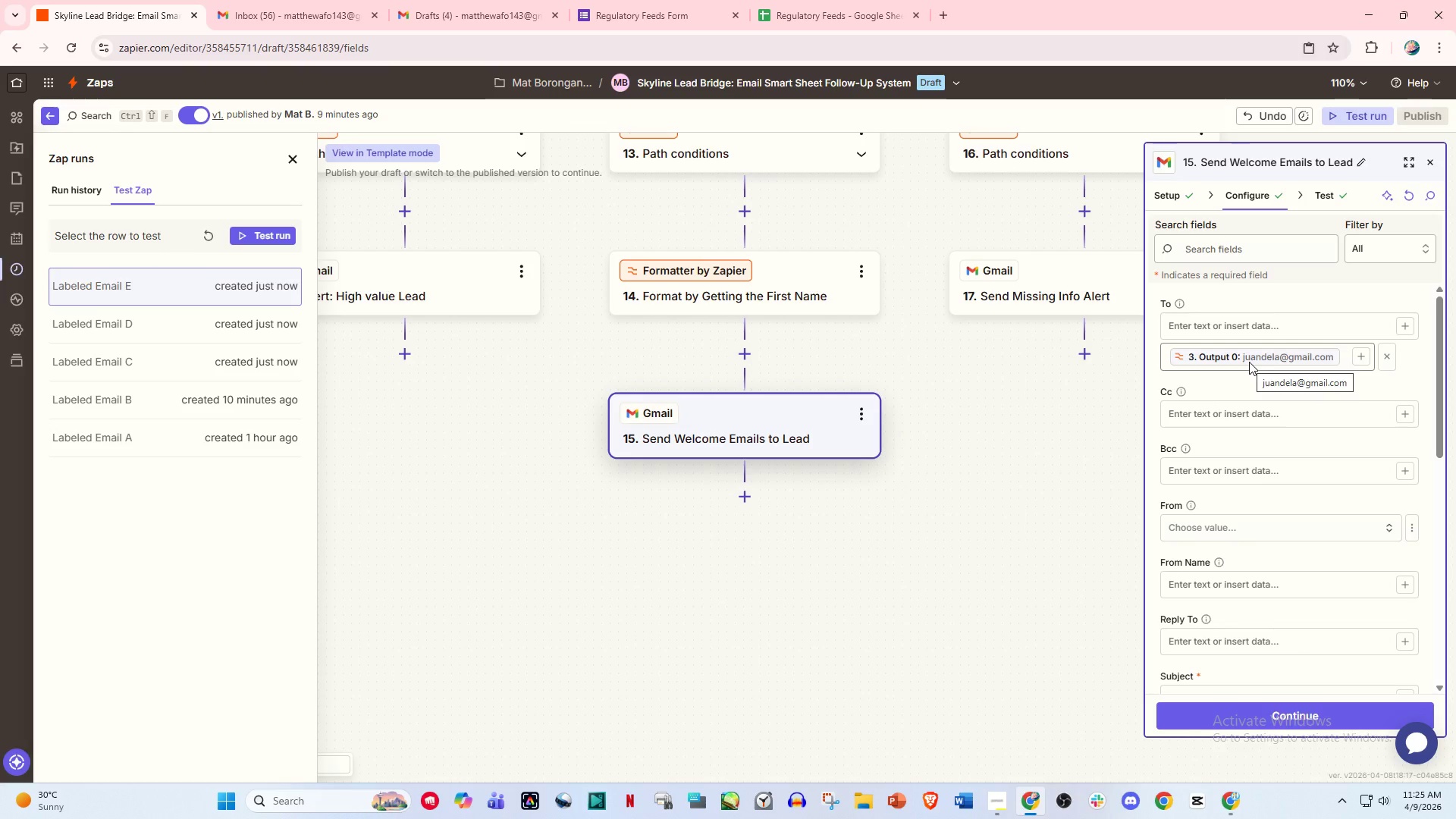 
left_click([1249, 362])
 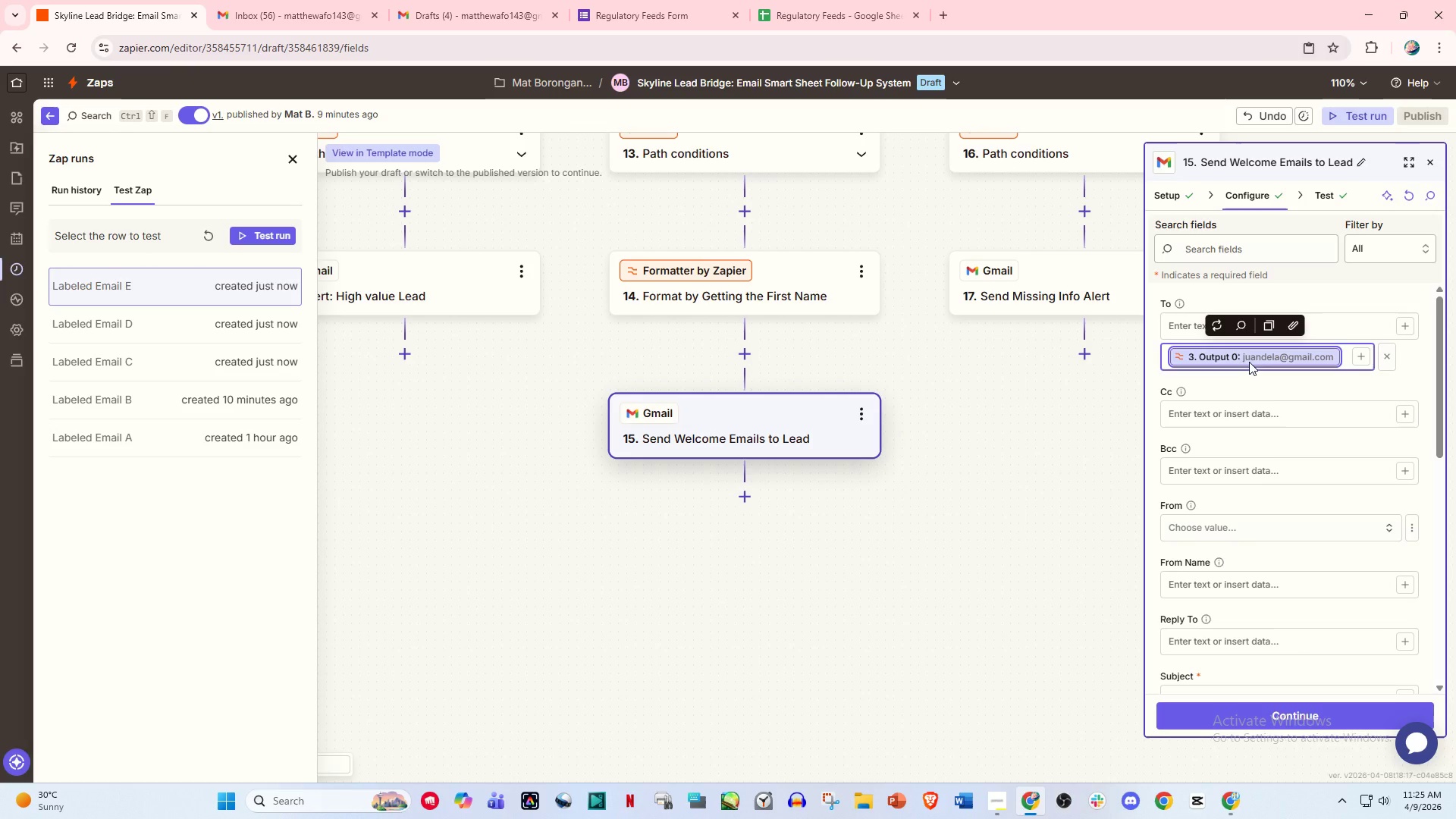 
scroll: coordinate [1292, 488], scroll_direction: down, amount: 14.0
 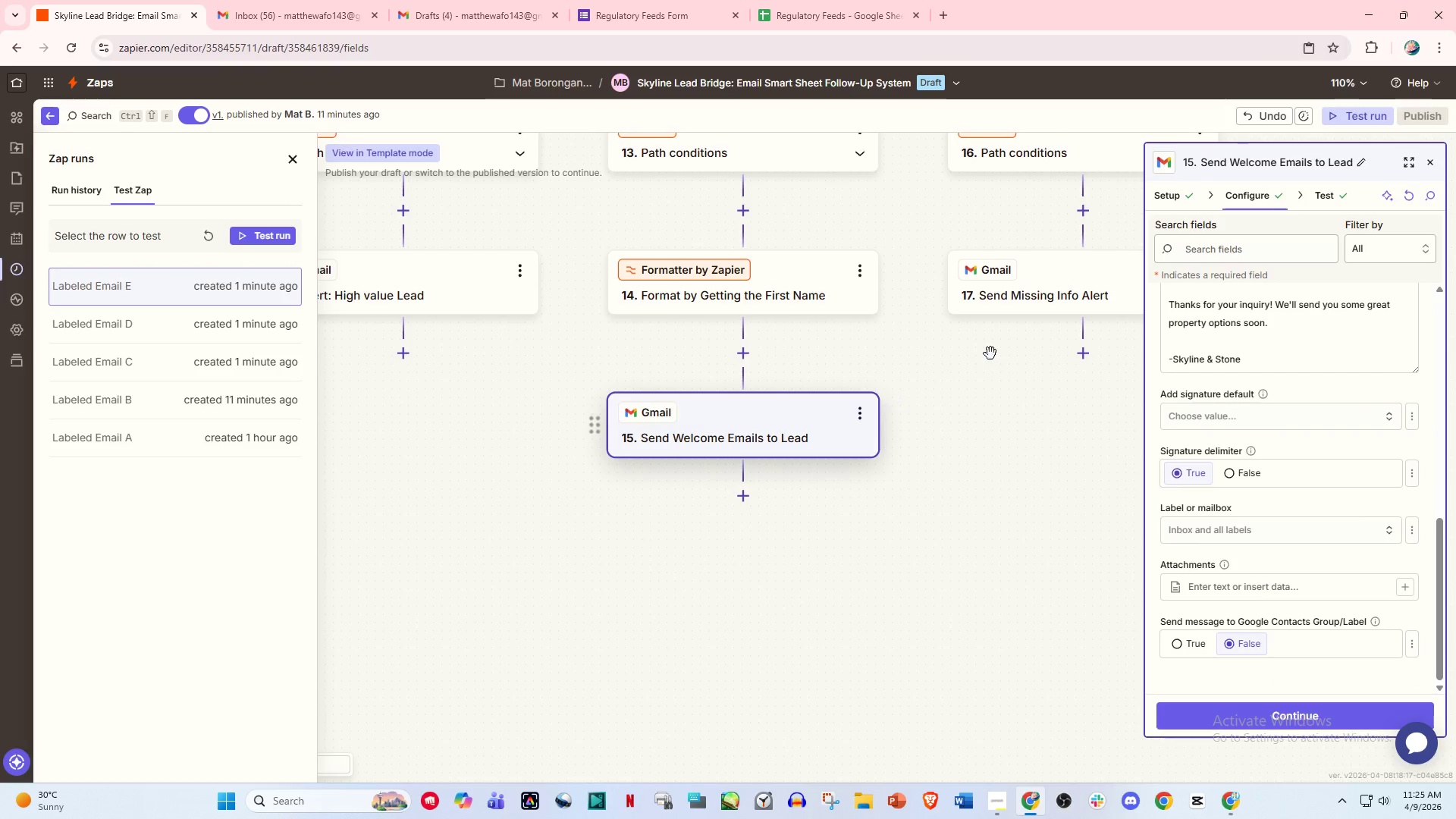 
left_click([1431, 162])
 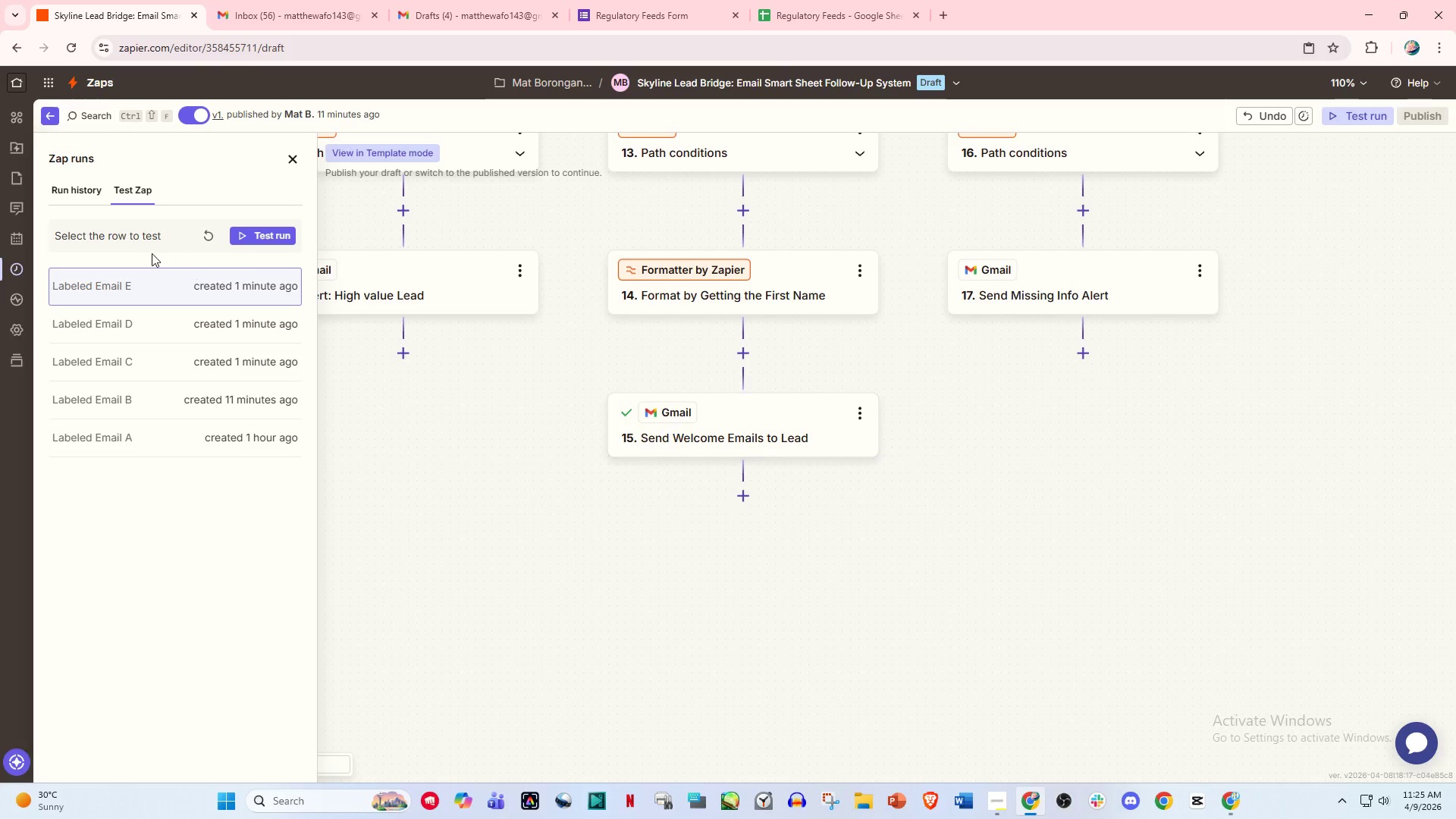 
left_click([120, 228])
 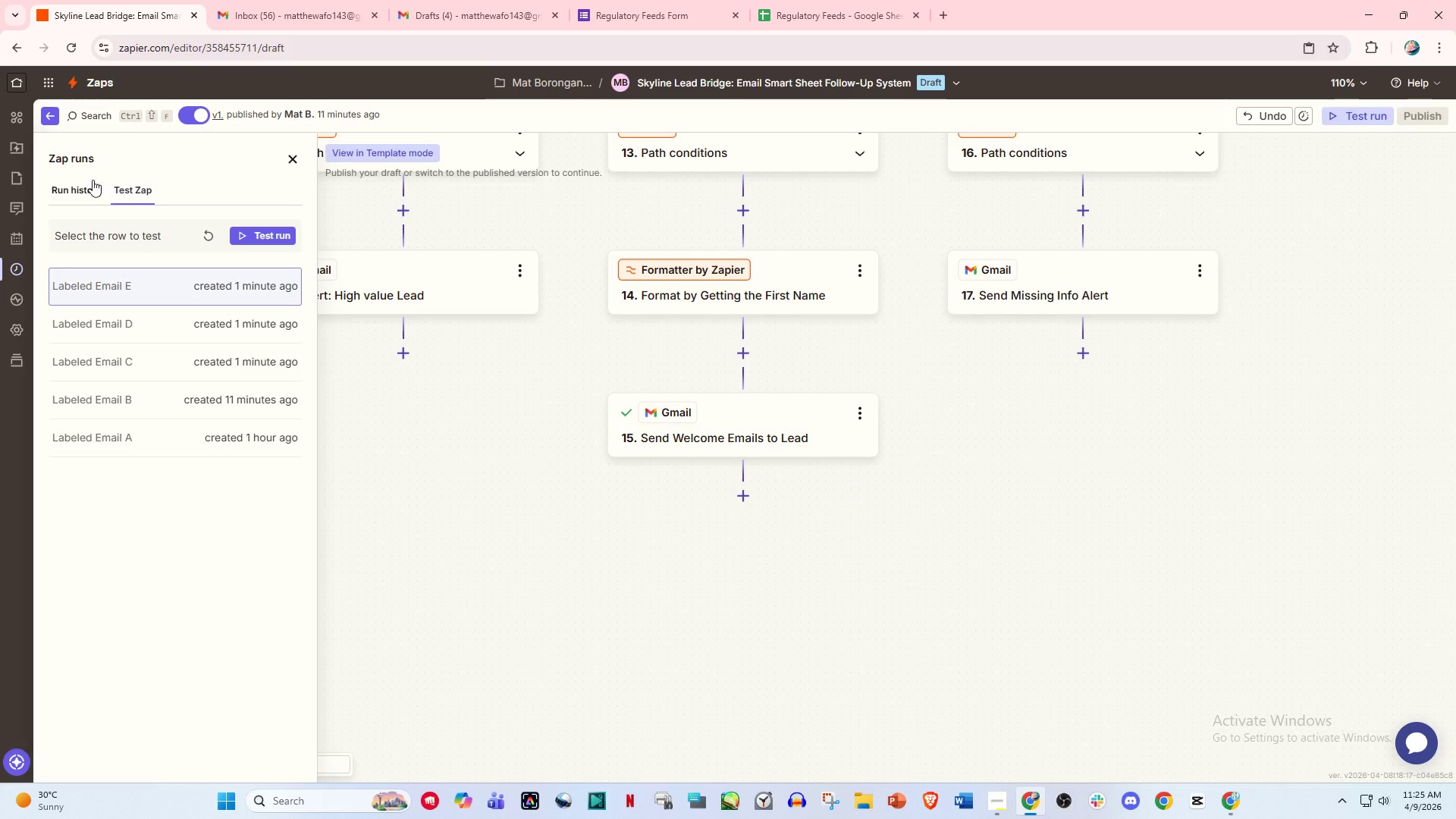 
left_click([70, 183])
 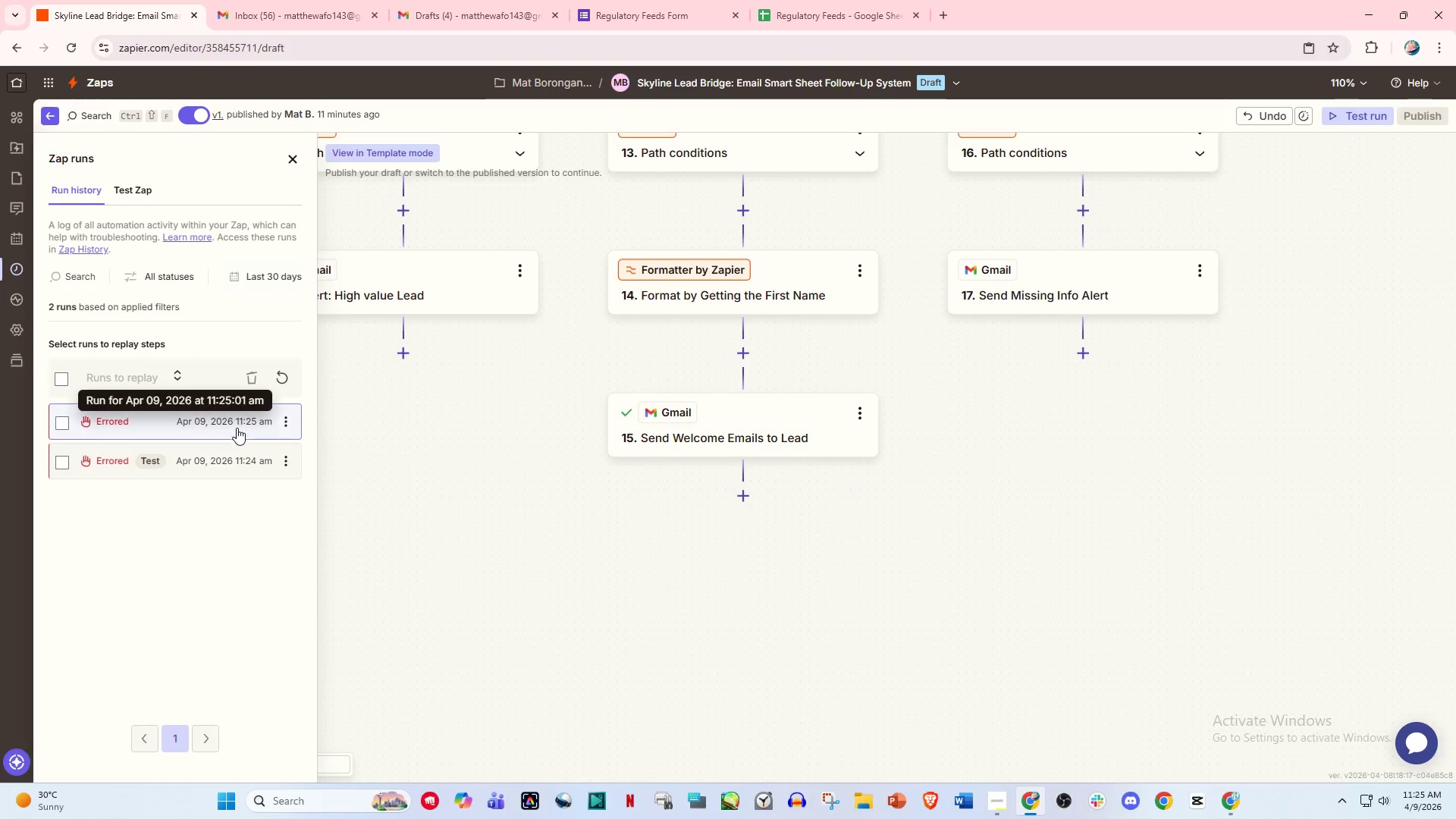 
left_click([281, 422])
 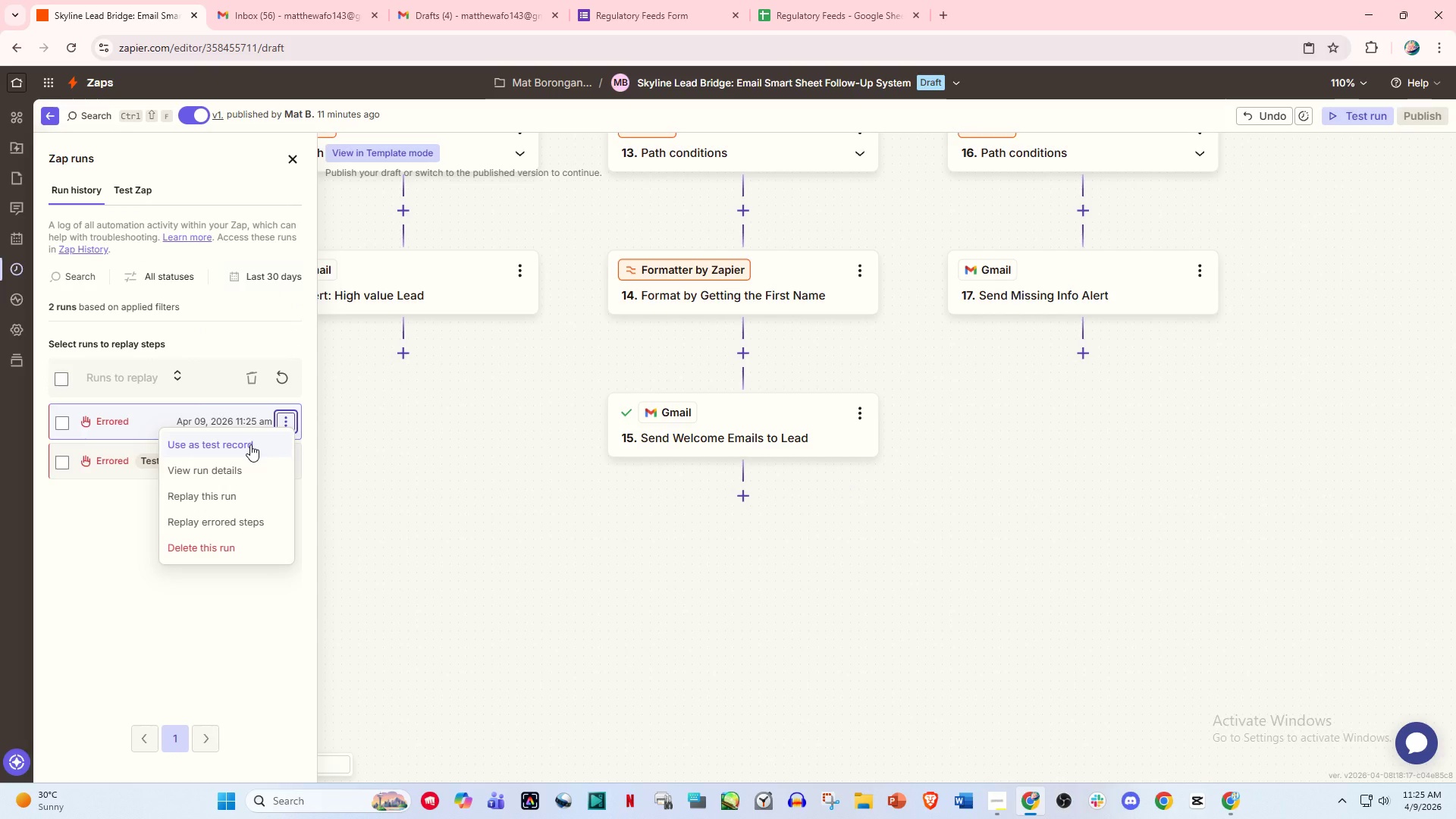 
left_click([239, 465])
 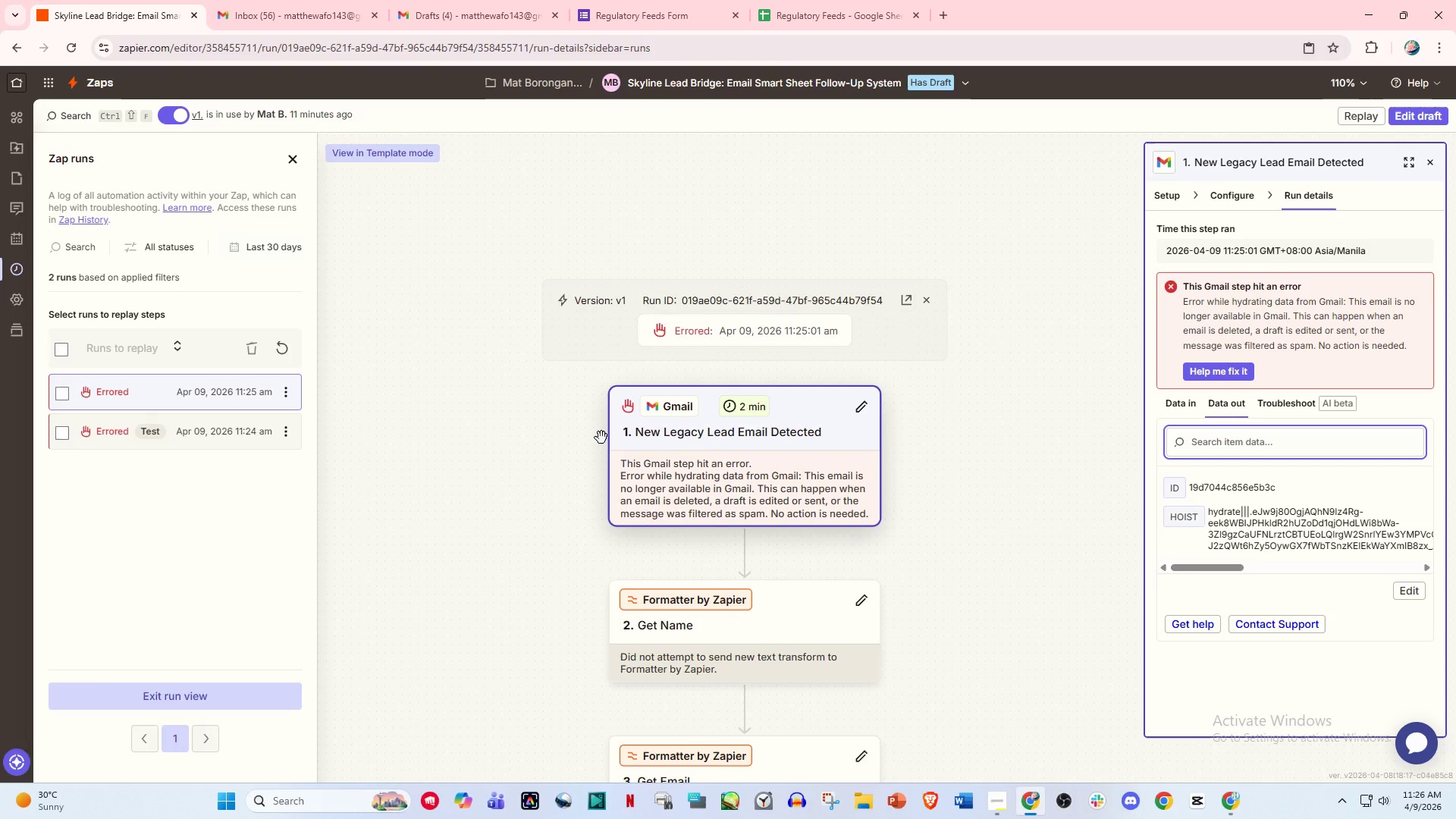 
wait(27.23)
 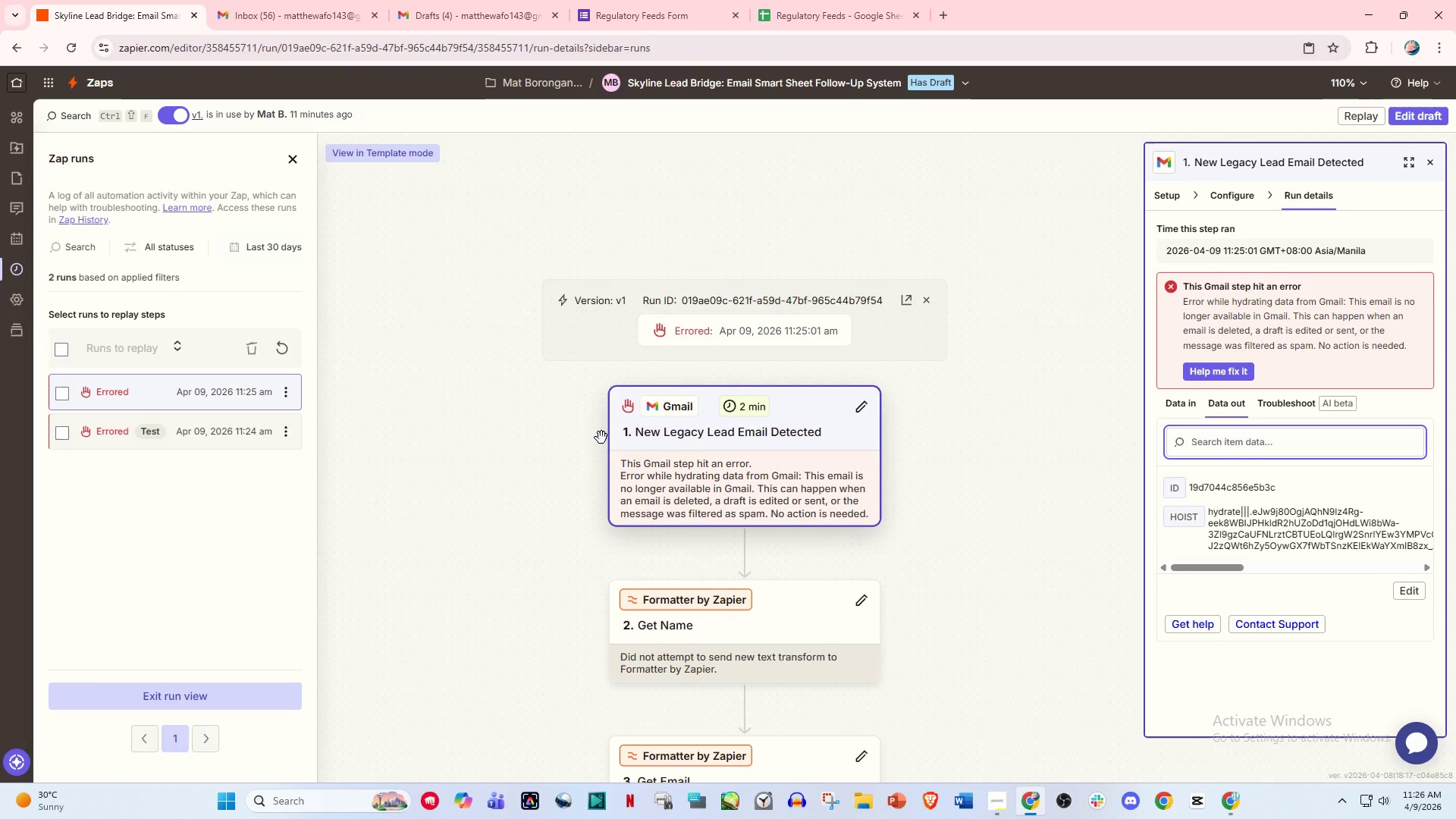 
left_click([1430, 110])
 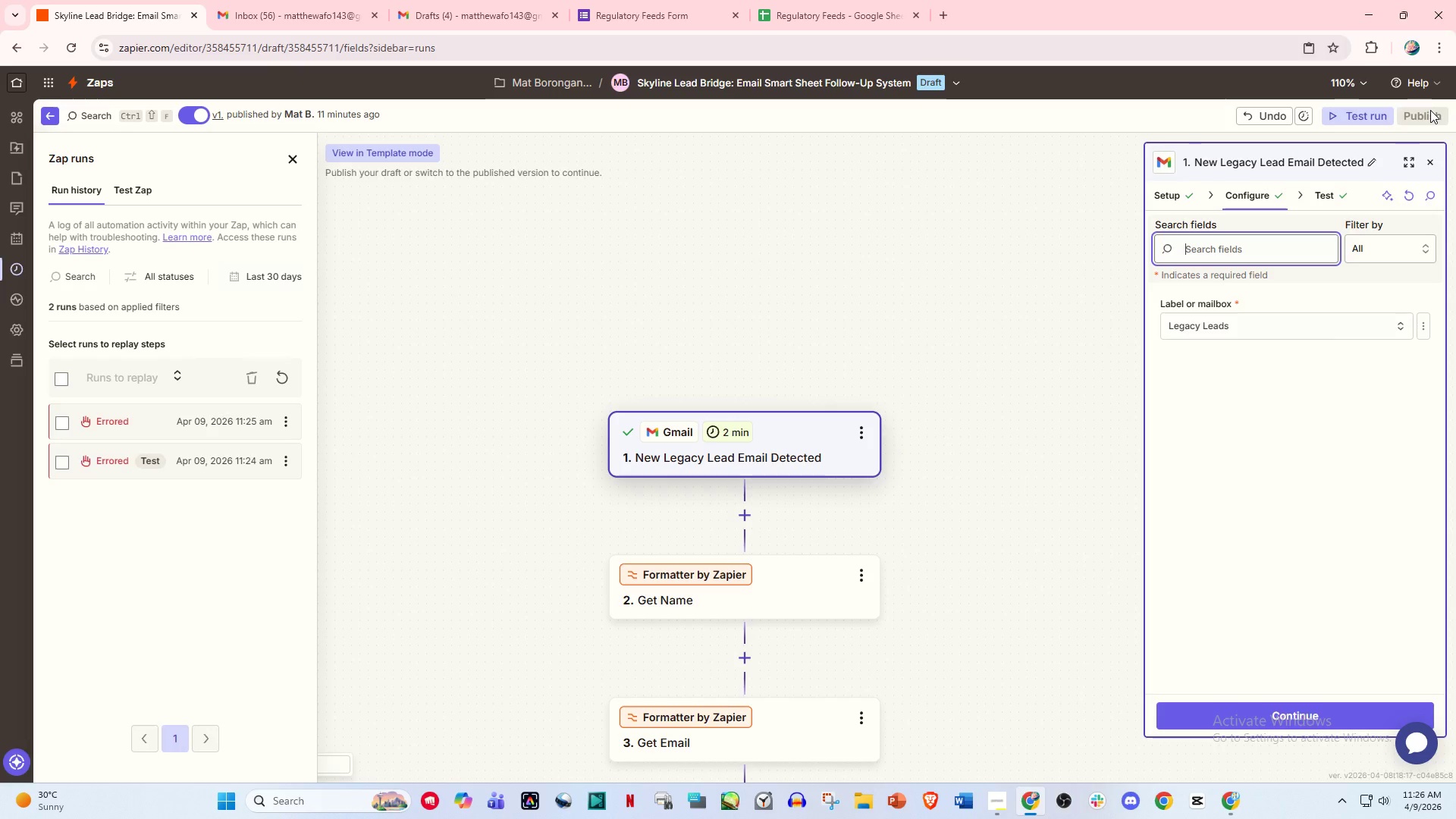 
wait(27.33)
 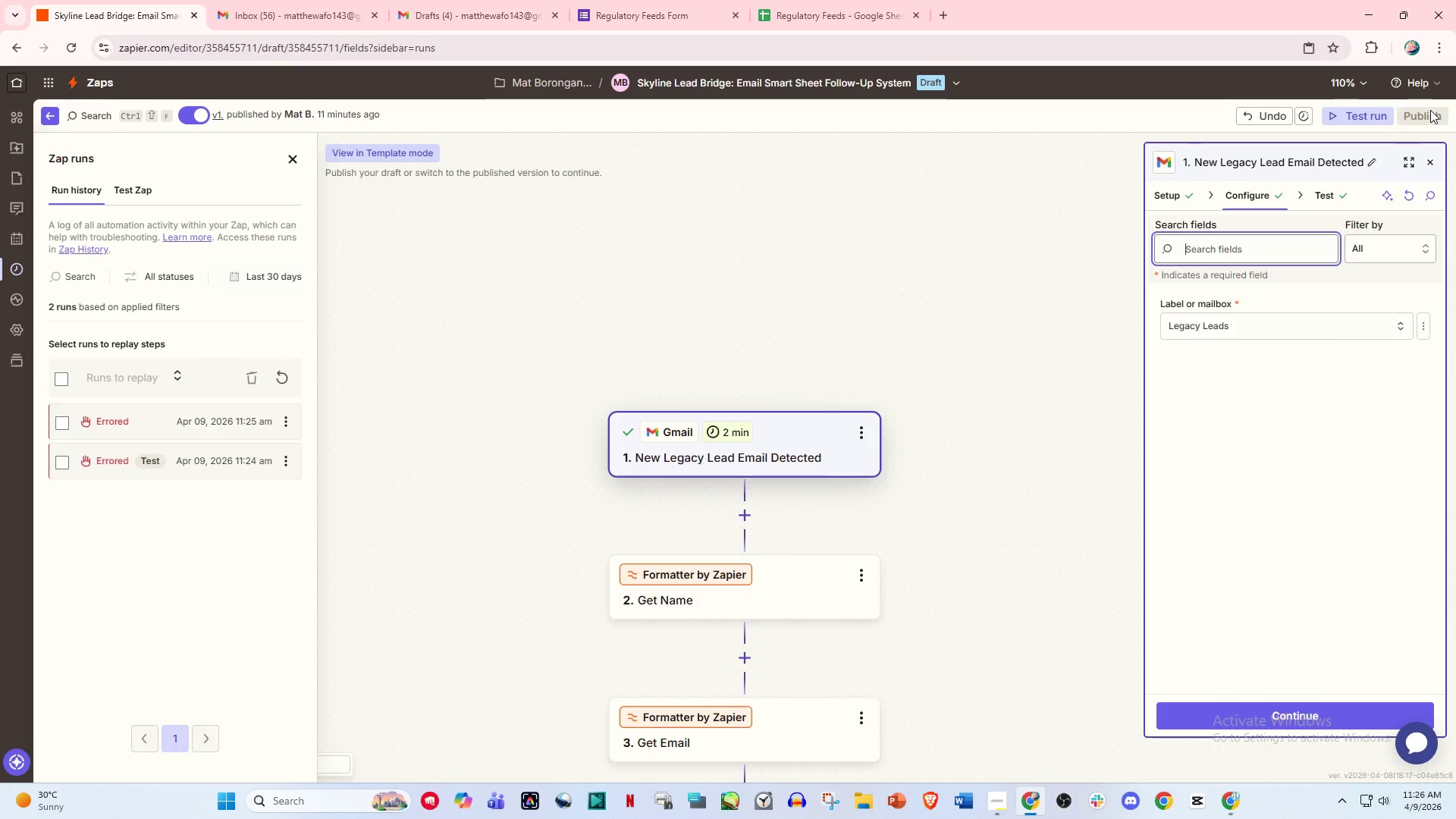 
left_click([1436, 159])
 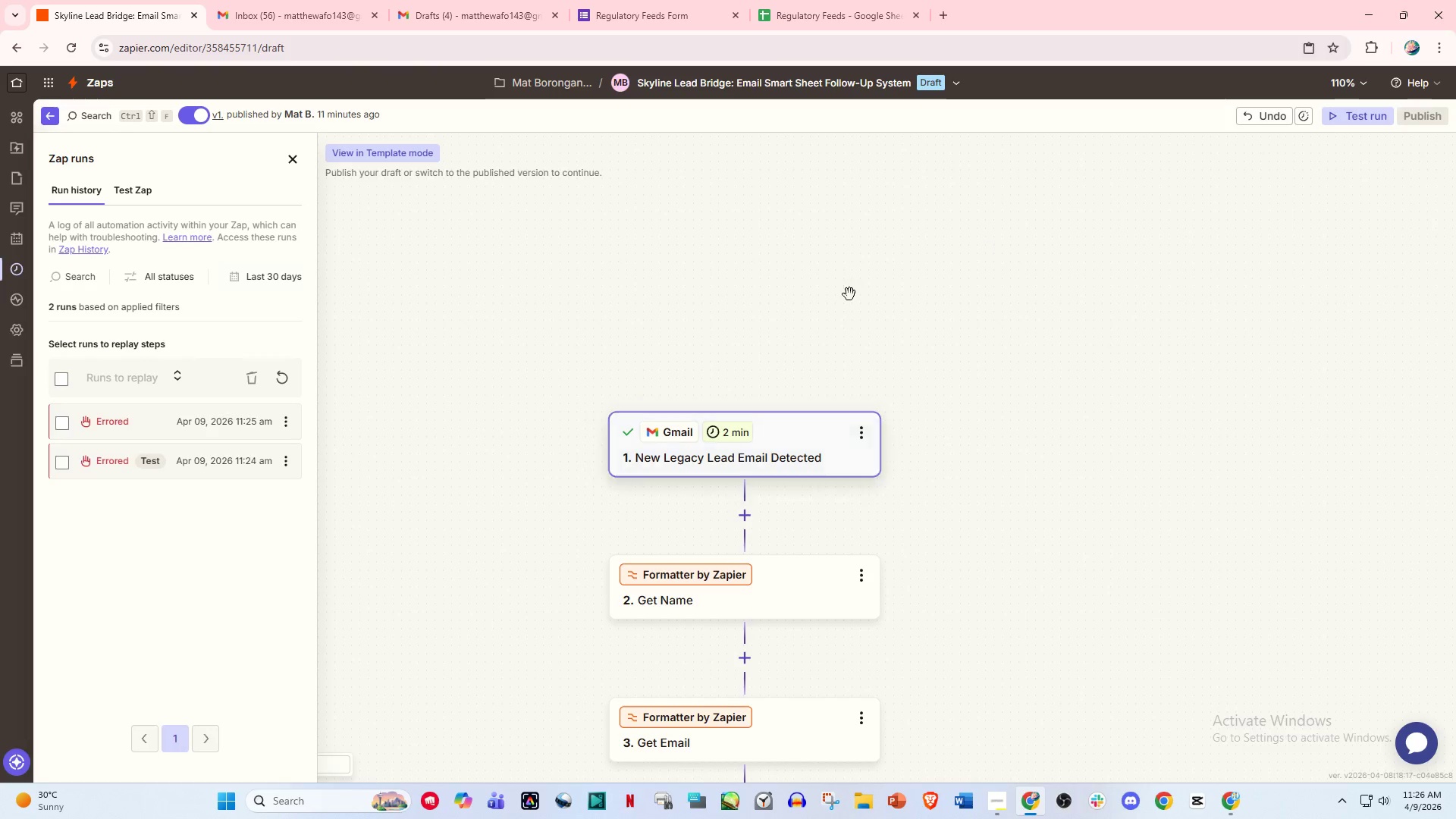 
scroll: coordinate [825, 555], scroll_direction: down, amount: 44.0
 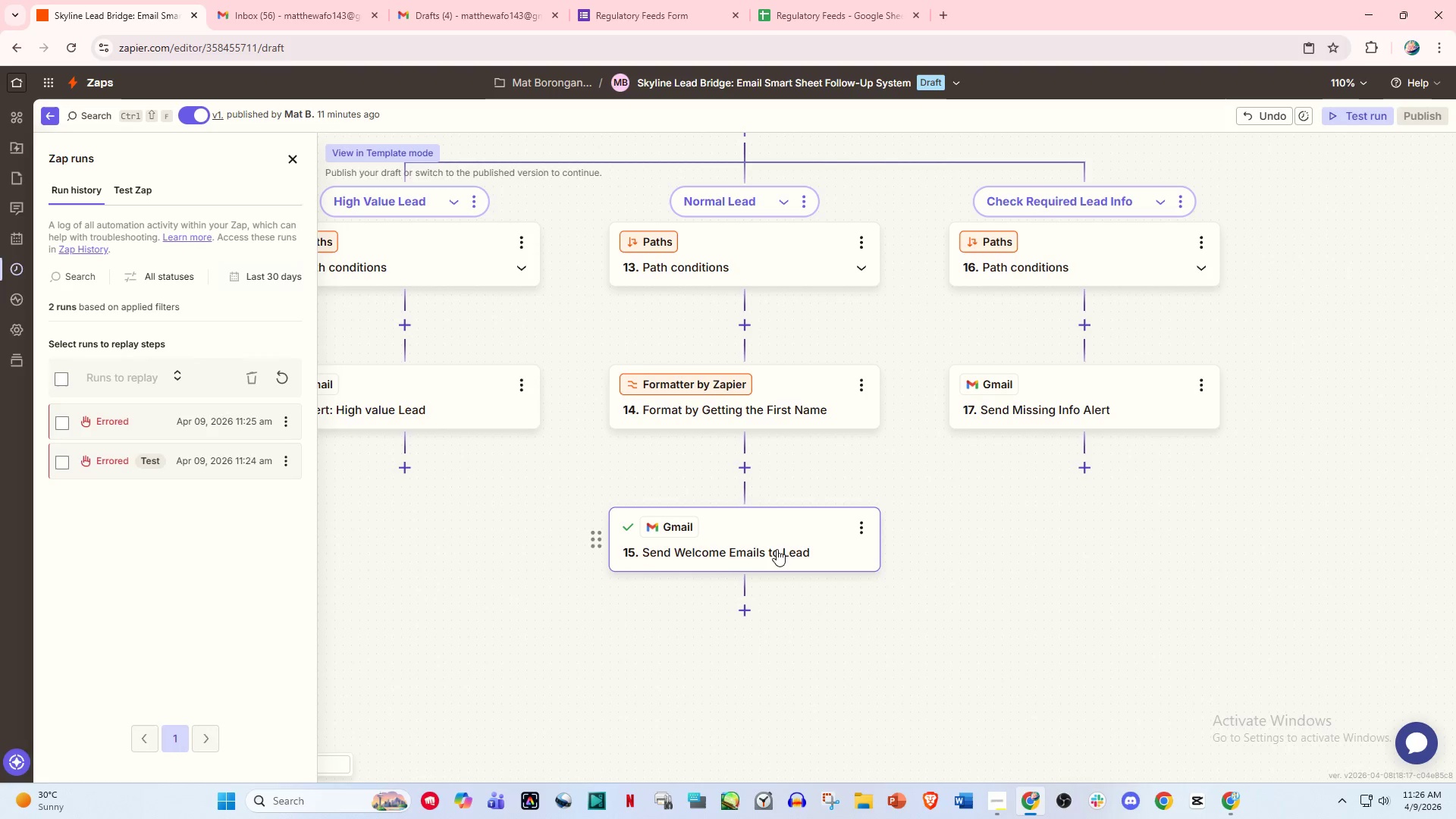 
left_click([738, 542])
 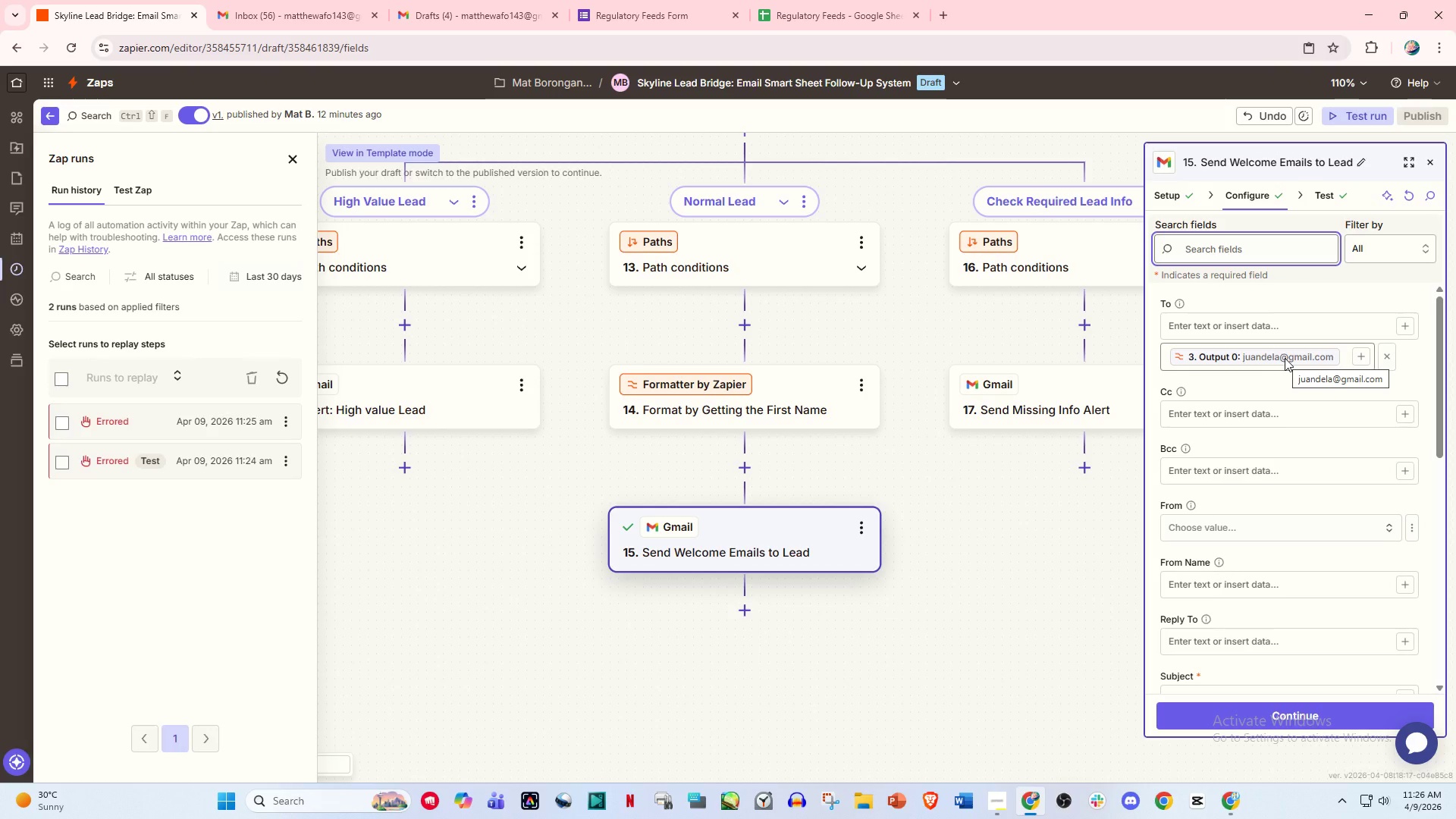 
wait(7.16)
 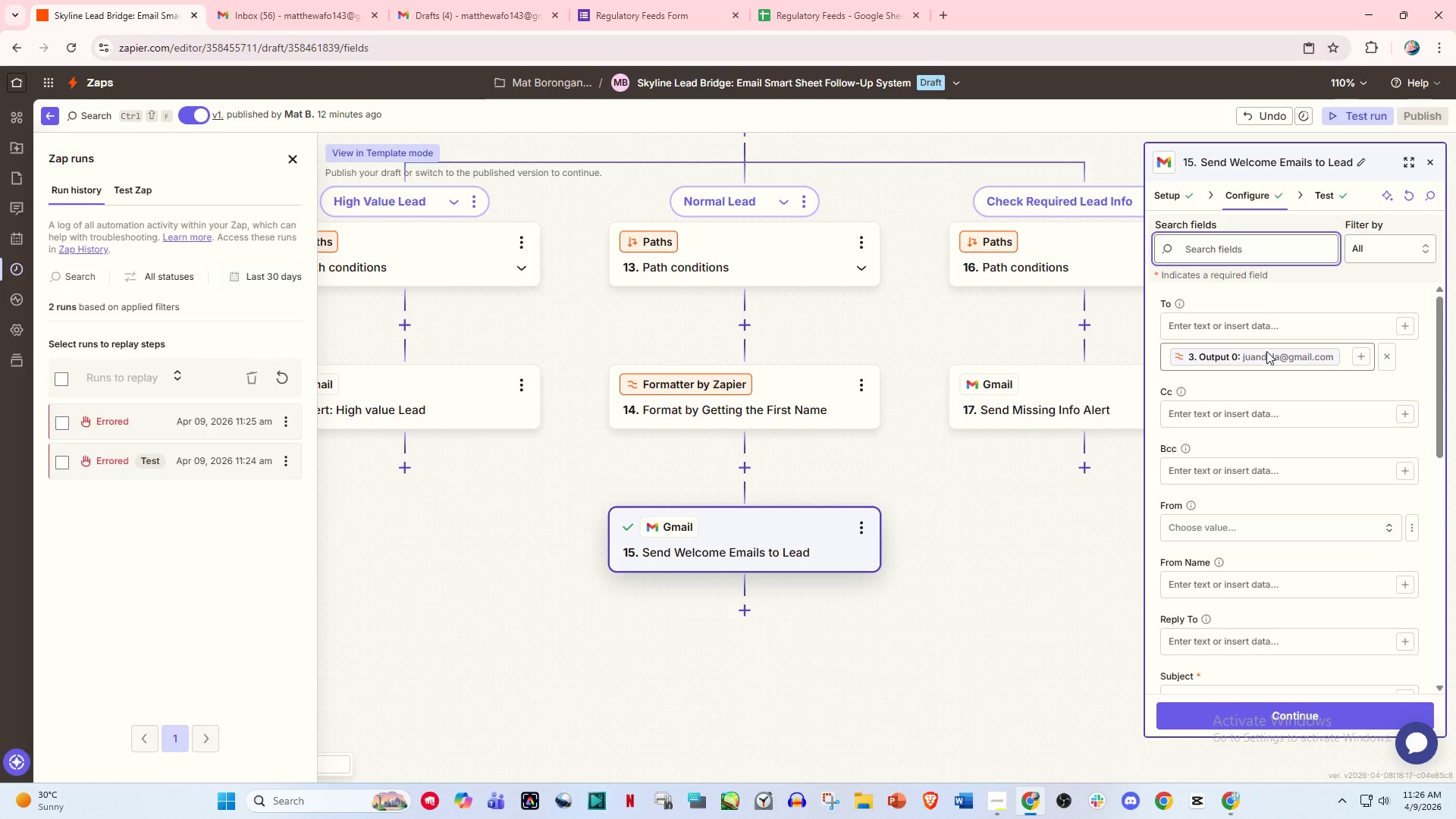 
left_click([1285, 358])
 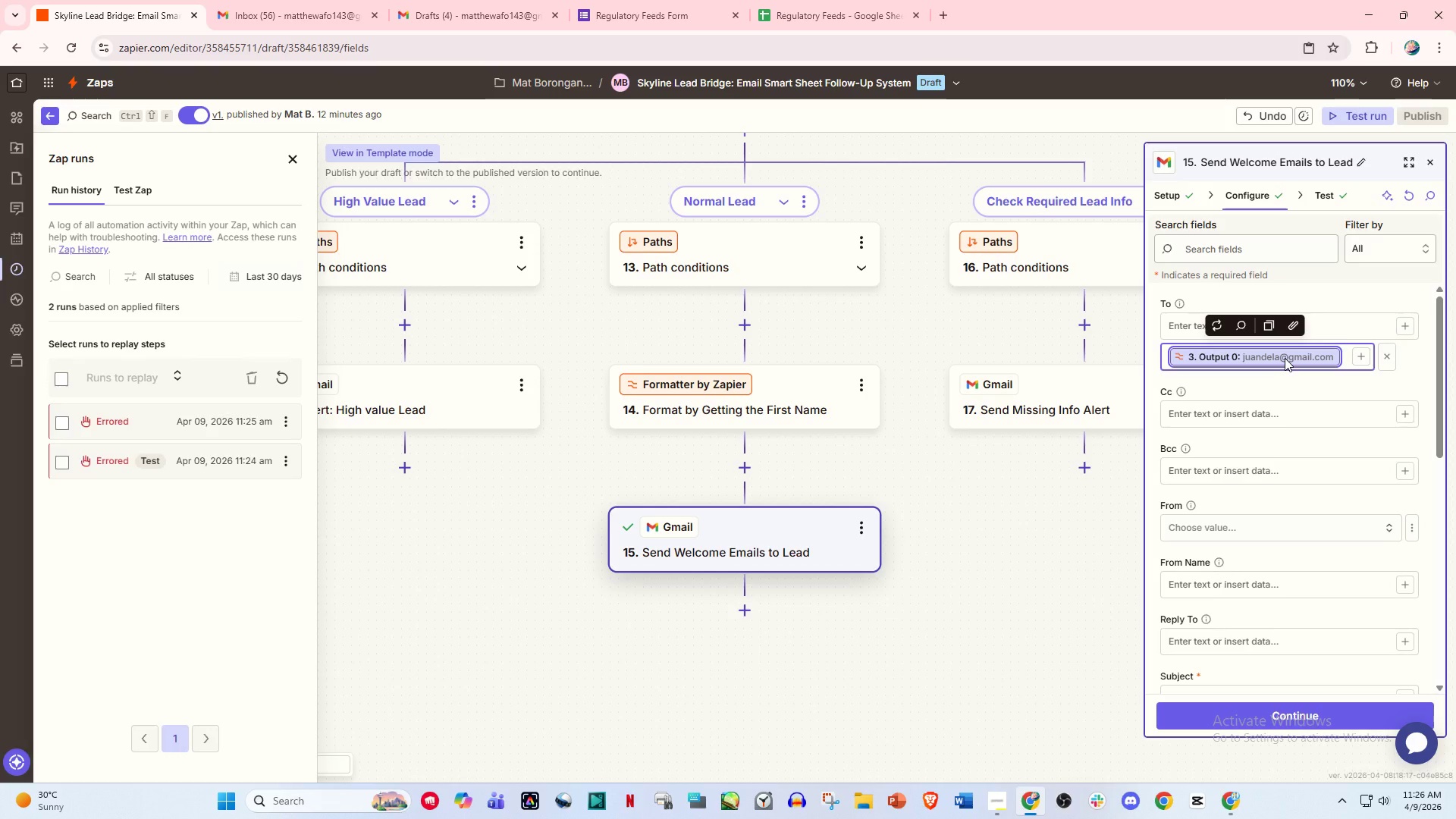 
key(Backspace)
 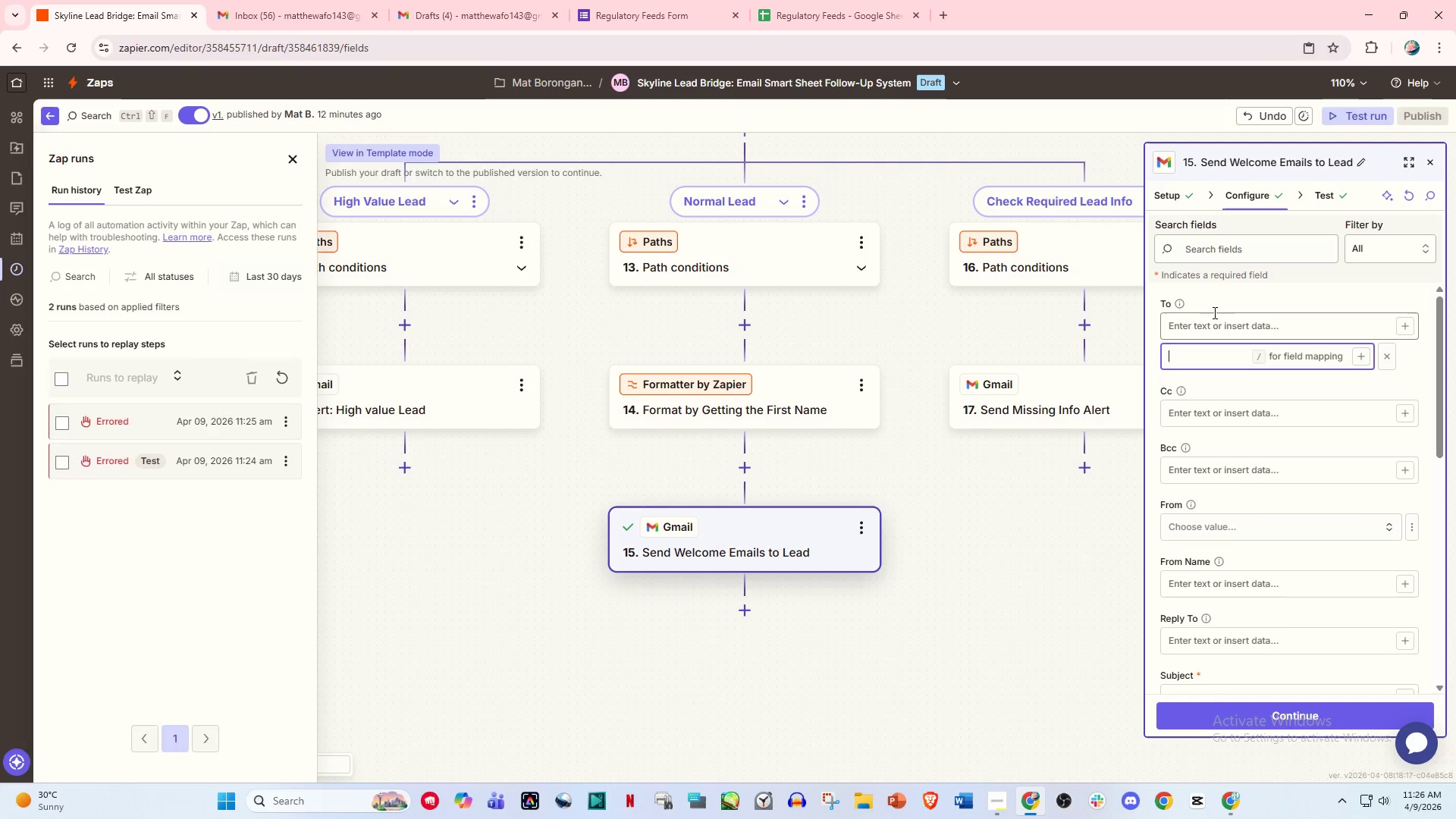 
left_click([1207, 328])
 